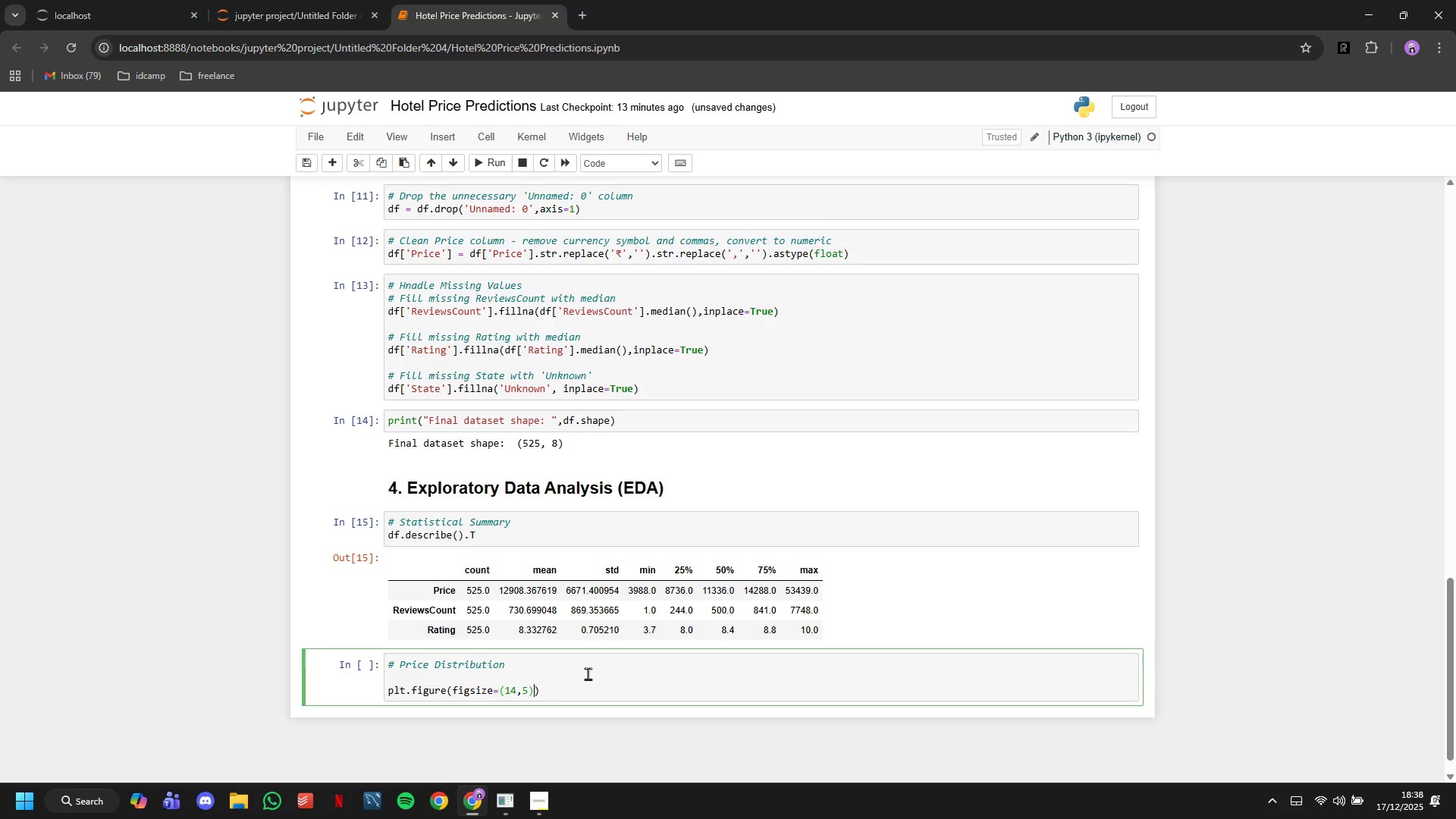 
key(ArrowRight)
 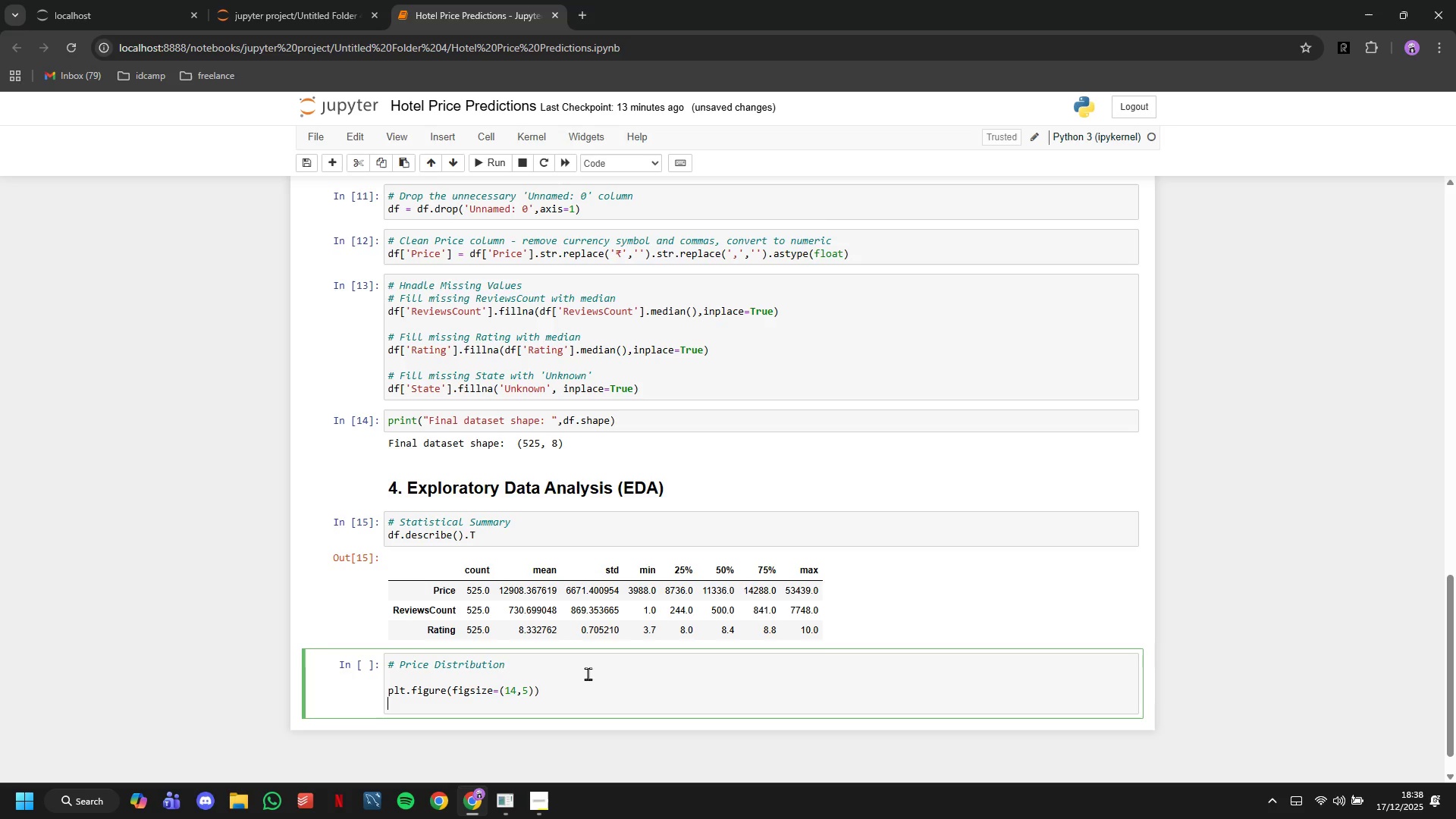 
key(Enter)
 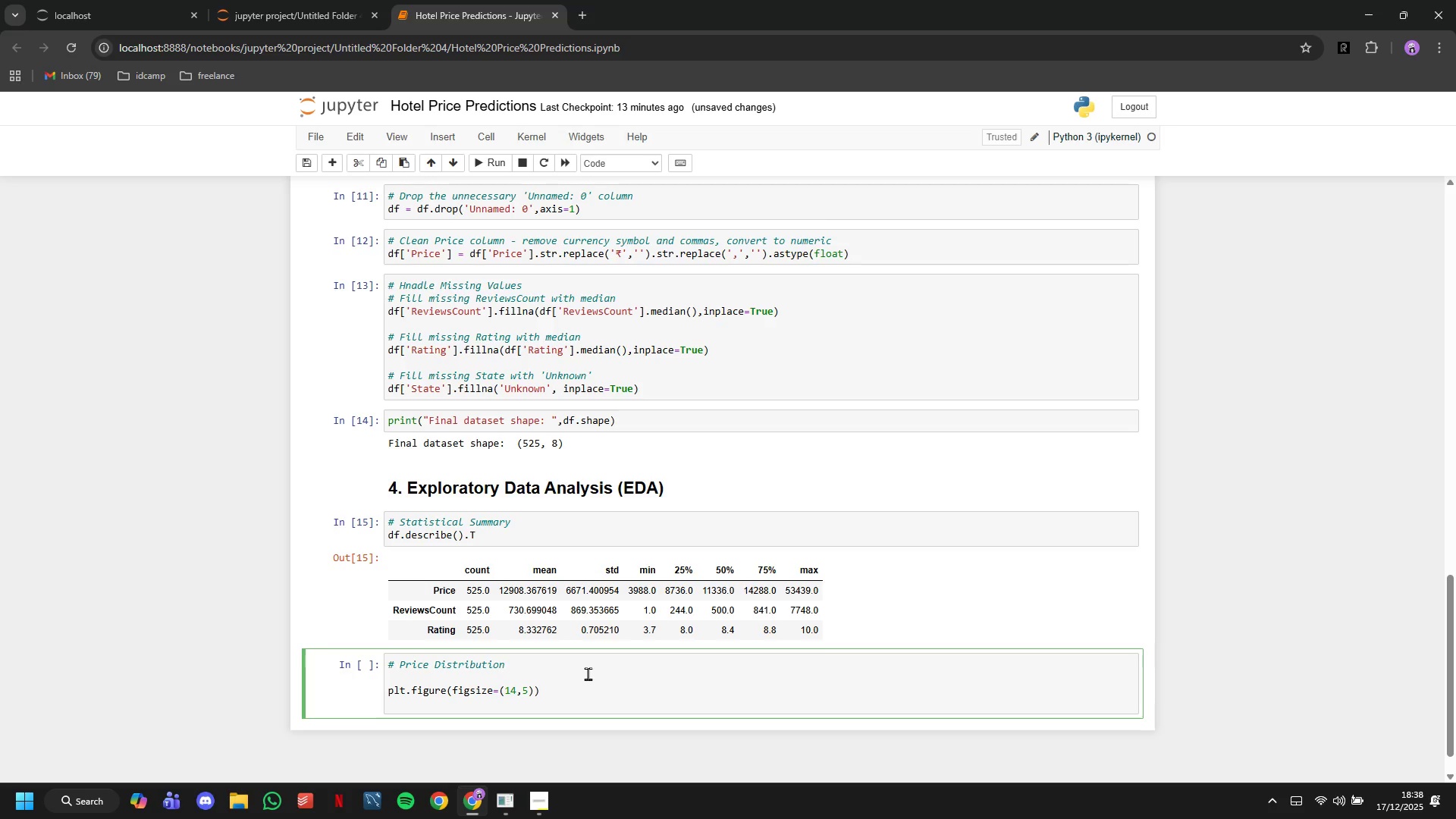 
key(Enter)
 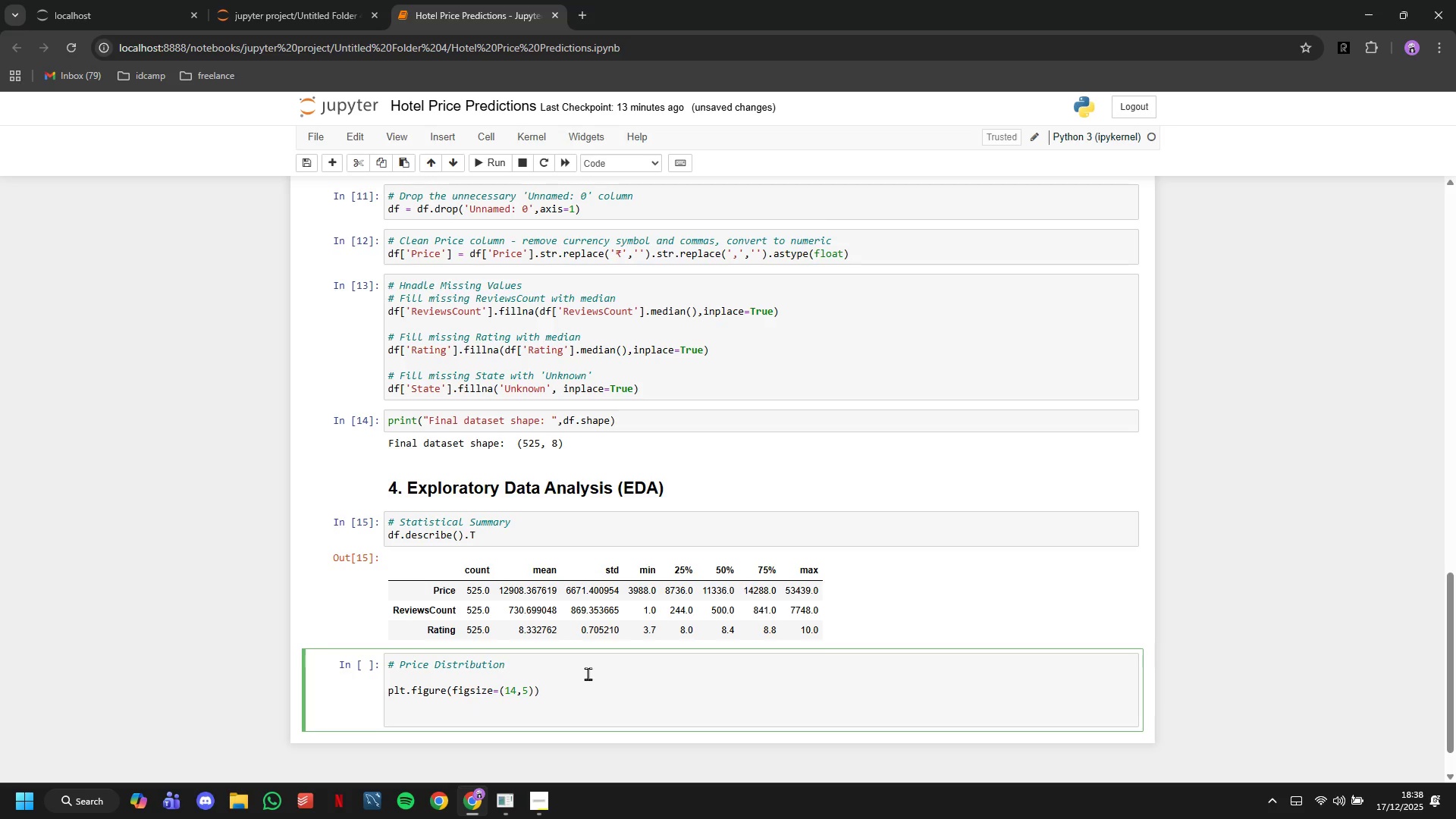 
type(axes)
 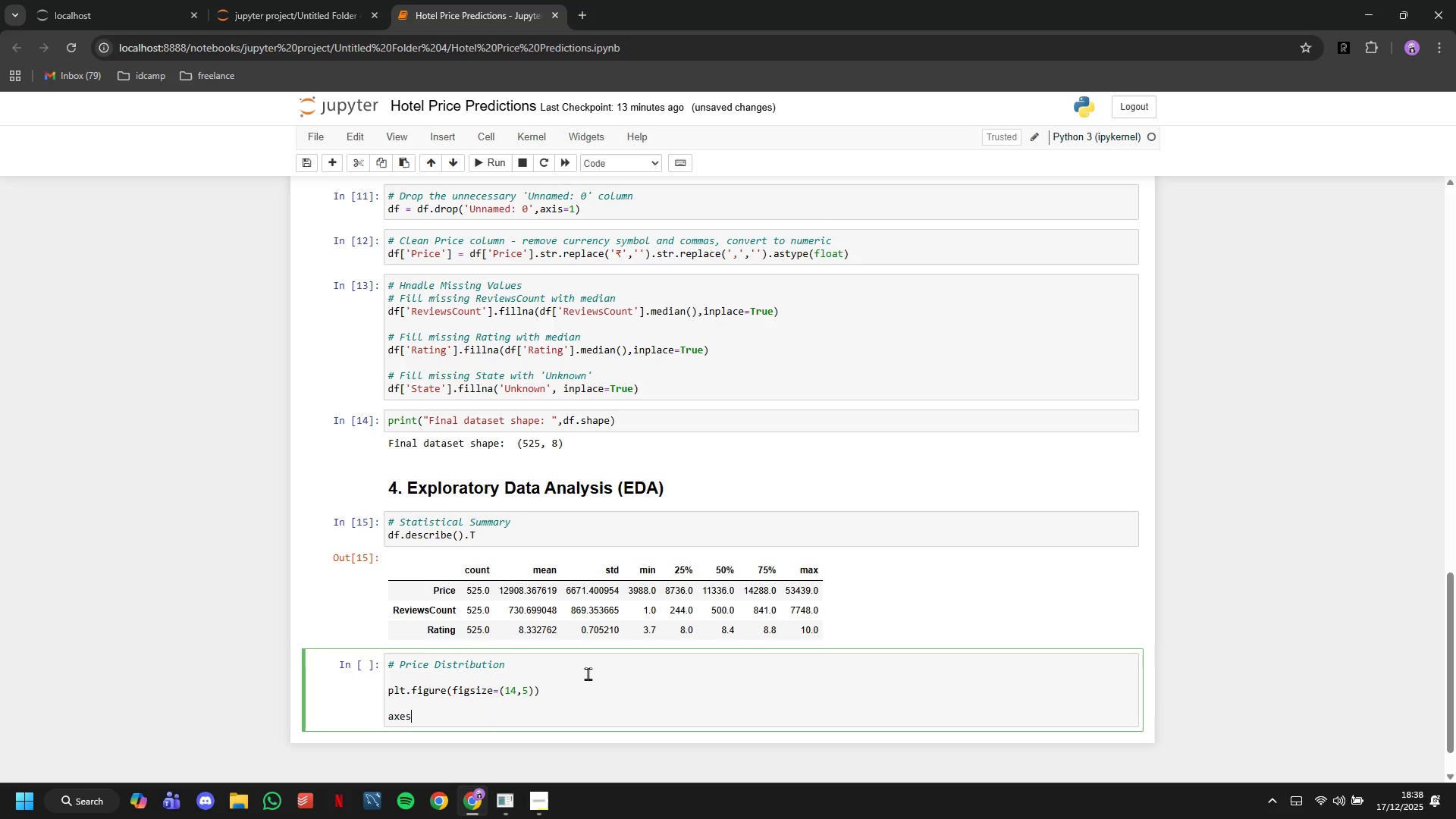 
wait(10.22)
 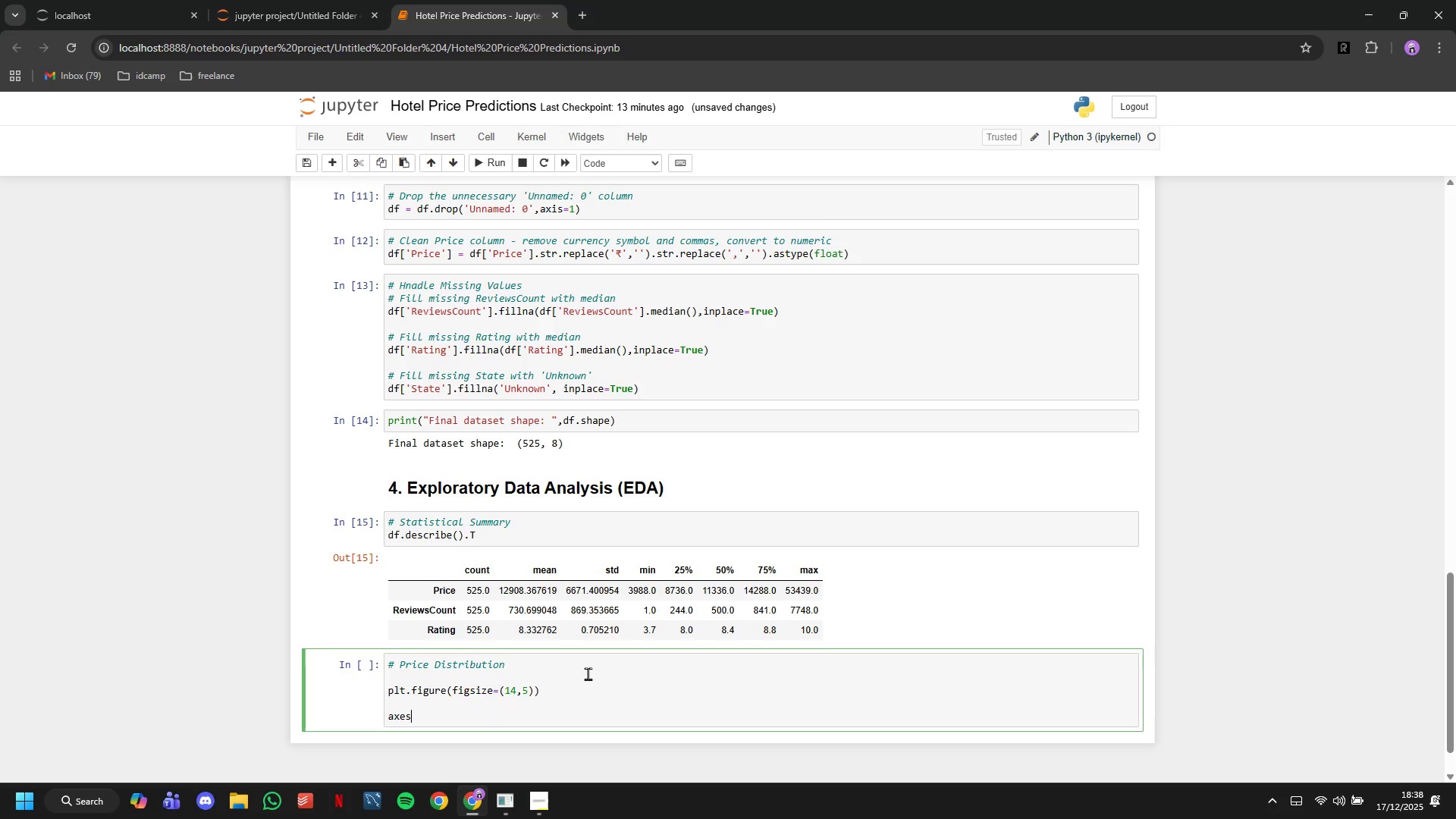 
scroll: coordinate [585, 686], scroll_direction: down, amount: 3.0
 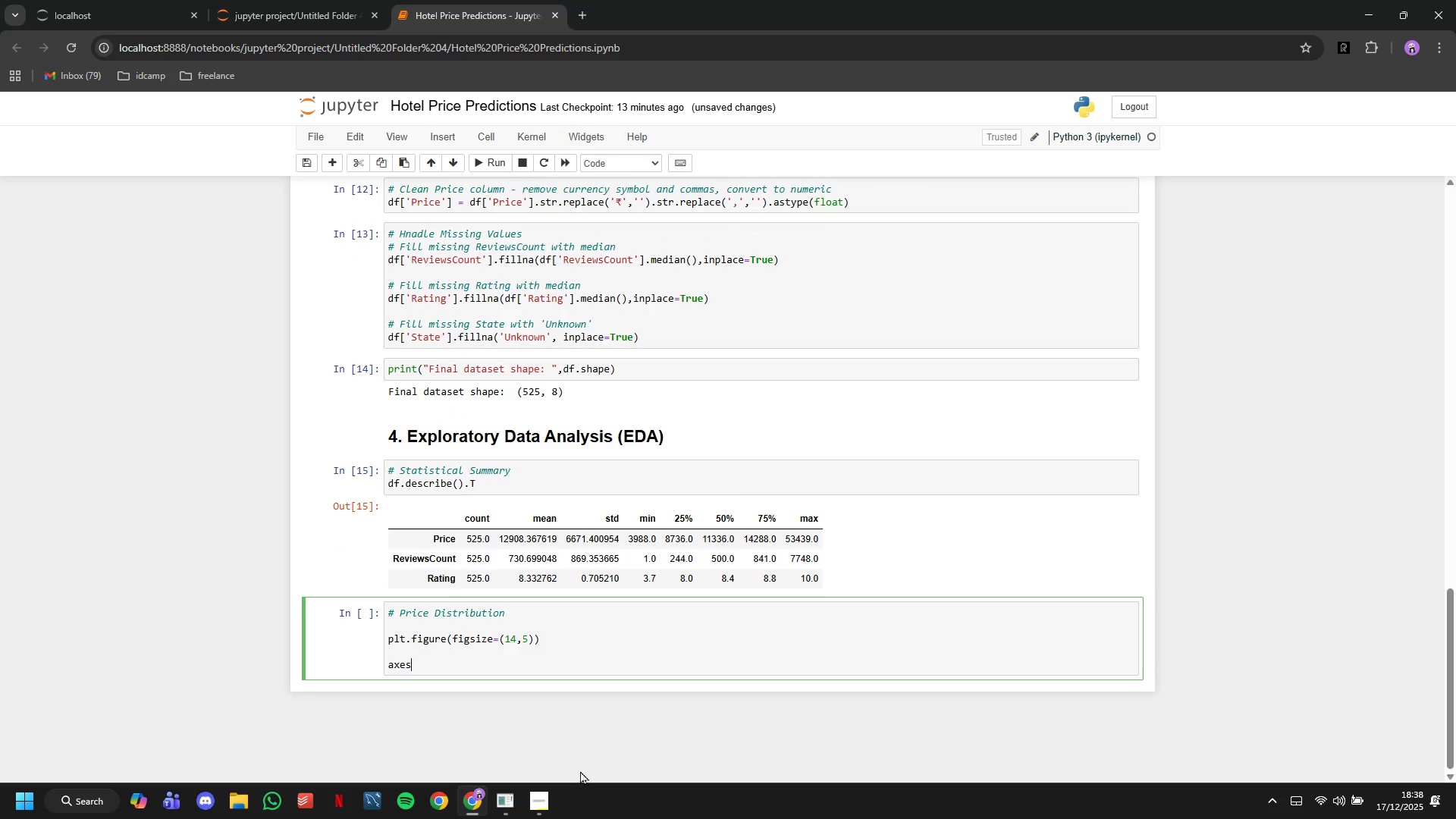 
wait(5.33)
 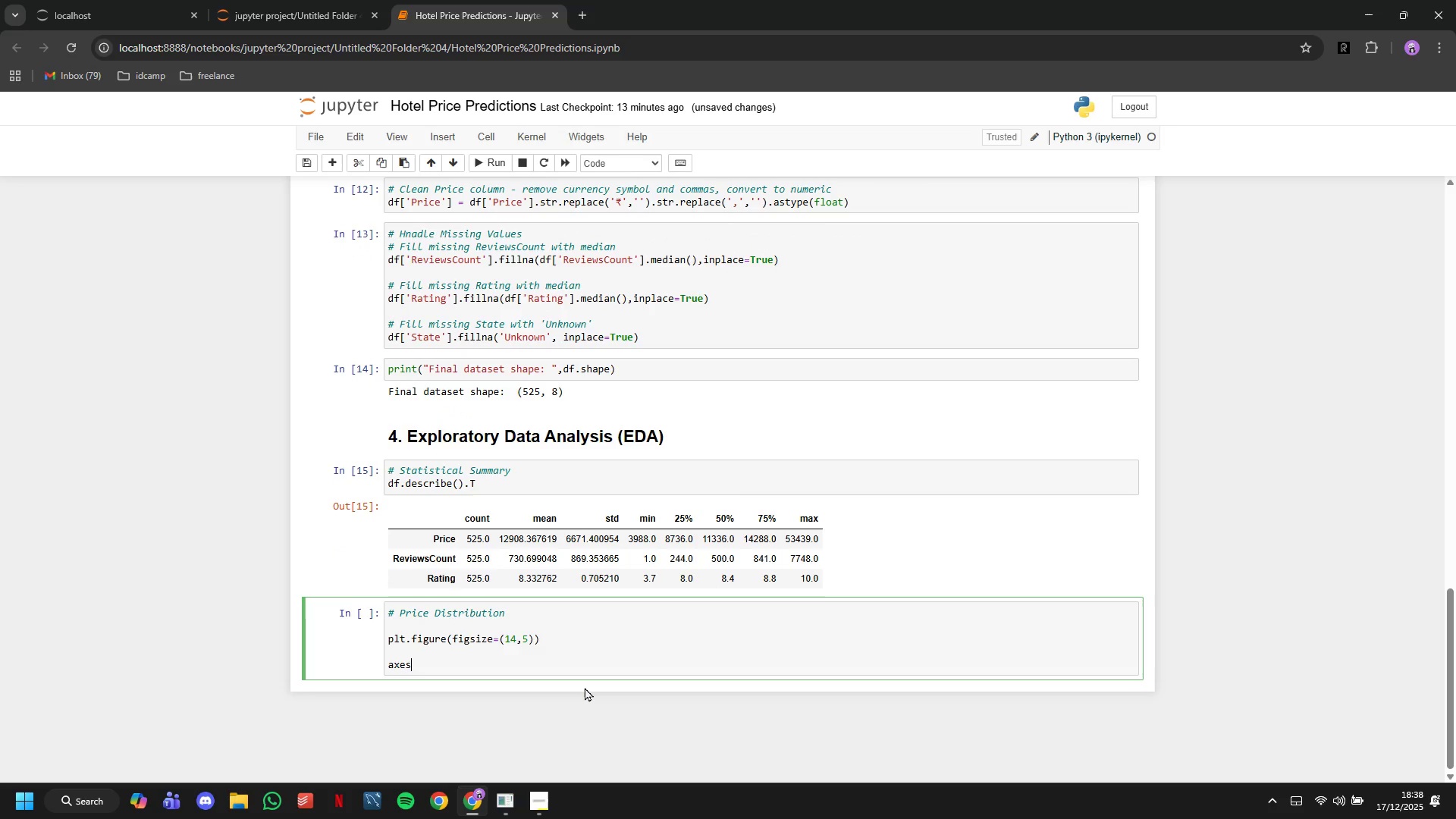 
key(BracketLeft)
 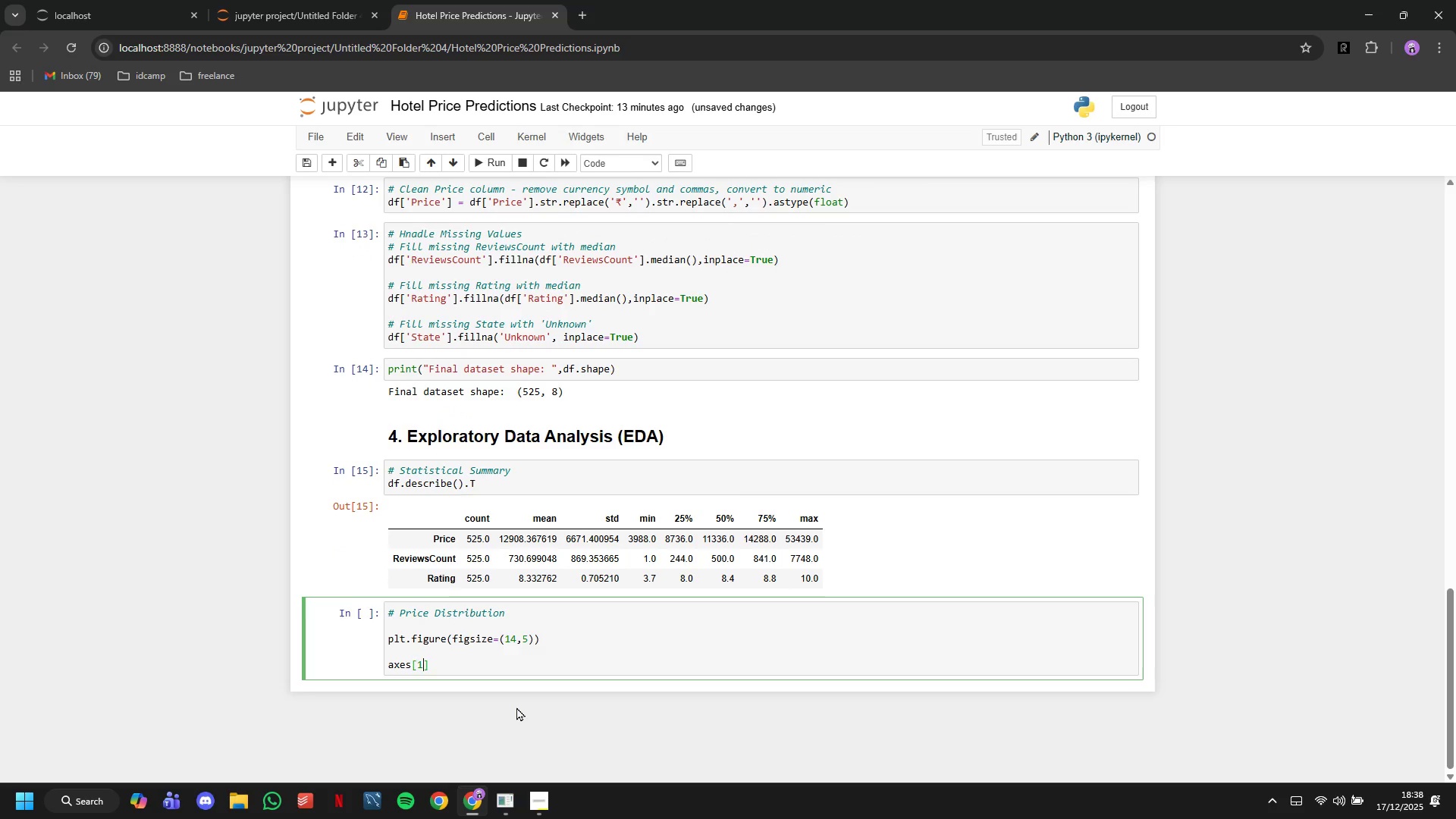 
key(1)
 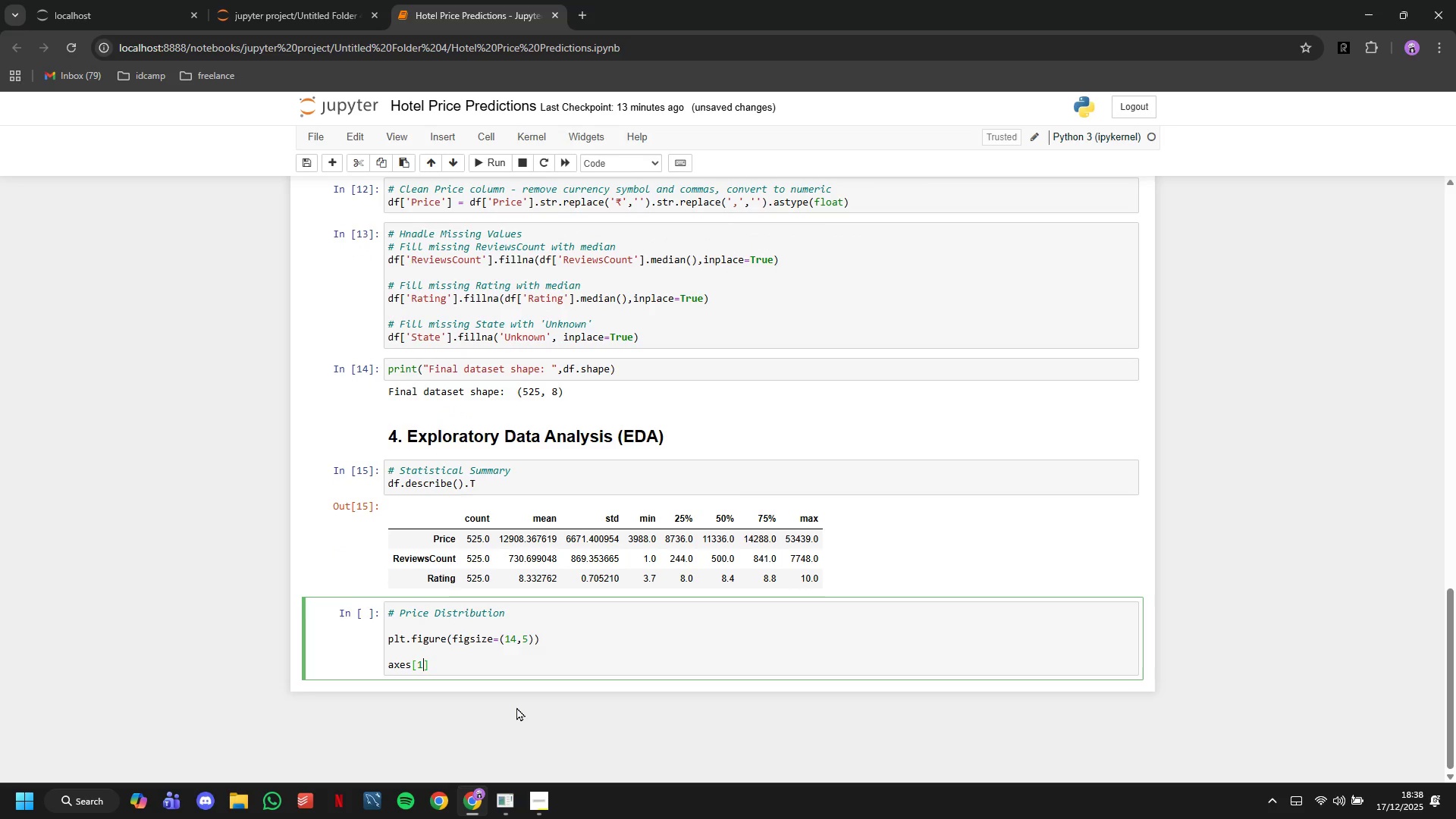 
key(ArrowRight)
 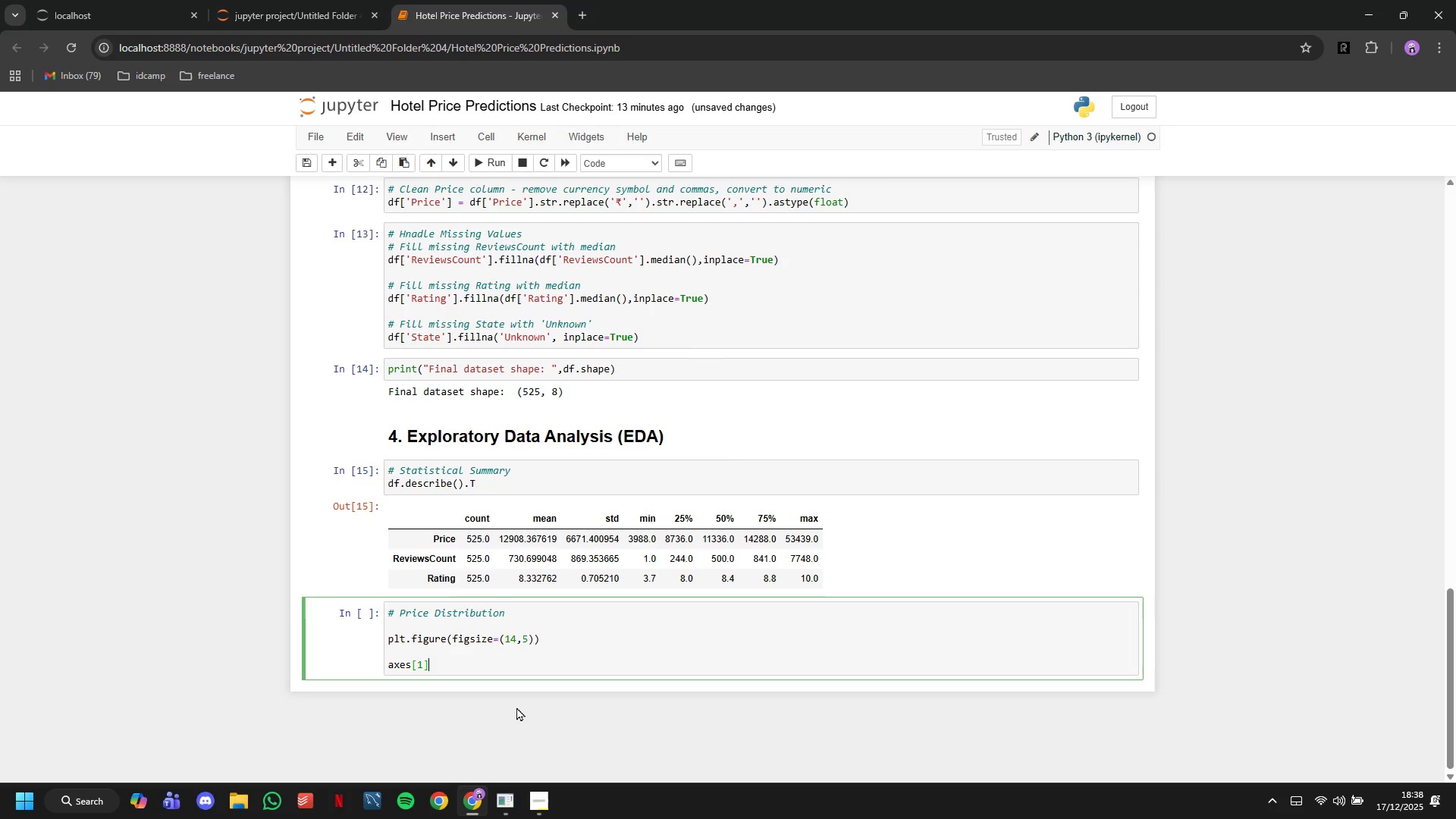 
wait(7.3)
 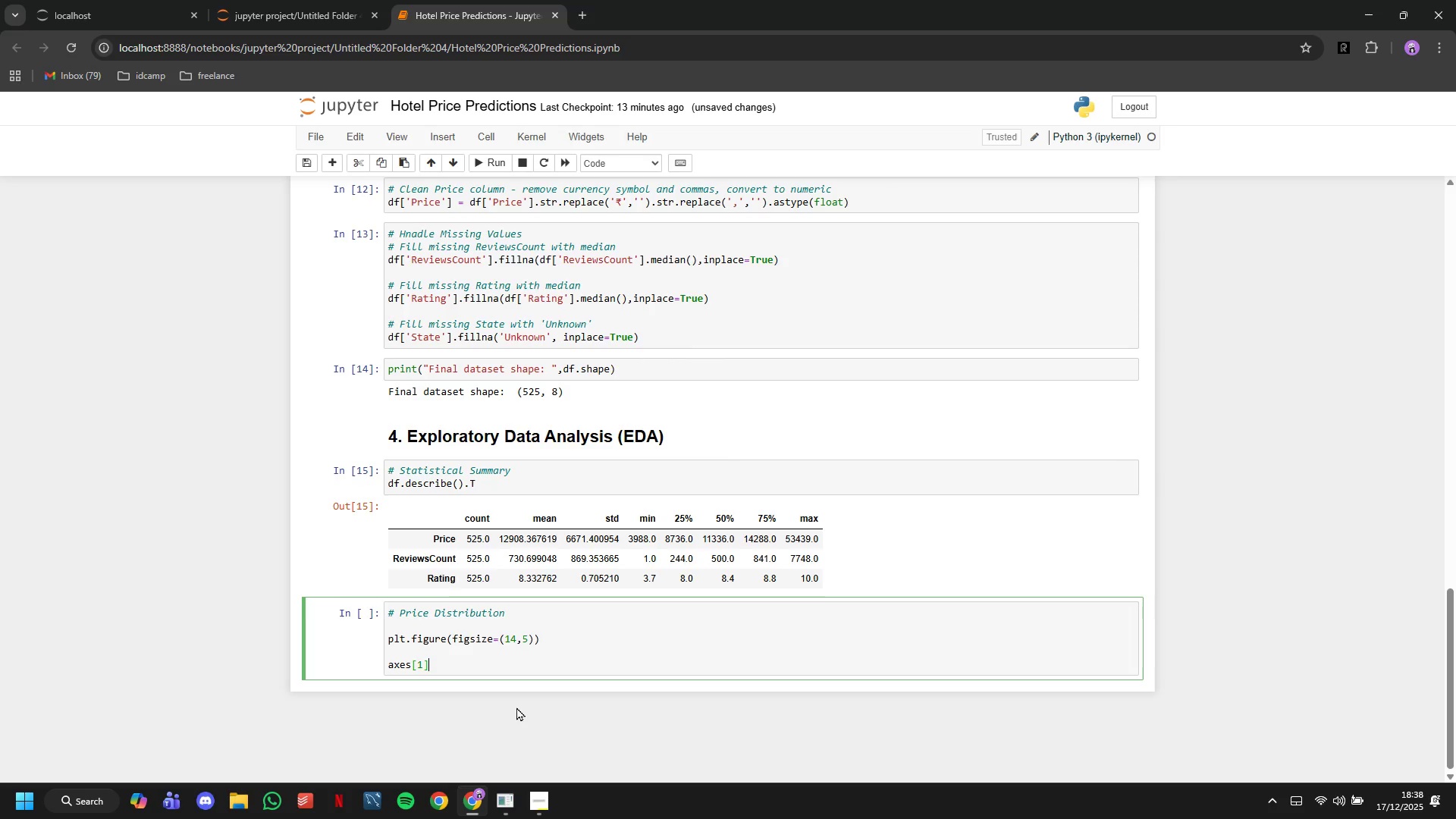 
key(Backspace)
key(Backspace)
key(Backspace)
key(Backspace)
key(Backspace)
key(Backspace)
key(Backspace)
type(plt.subplot(1,1)
key(Backspace)
type(3,1)
 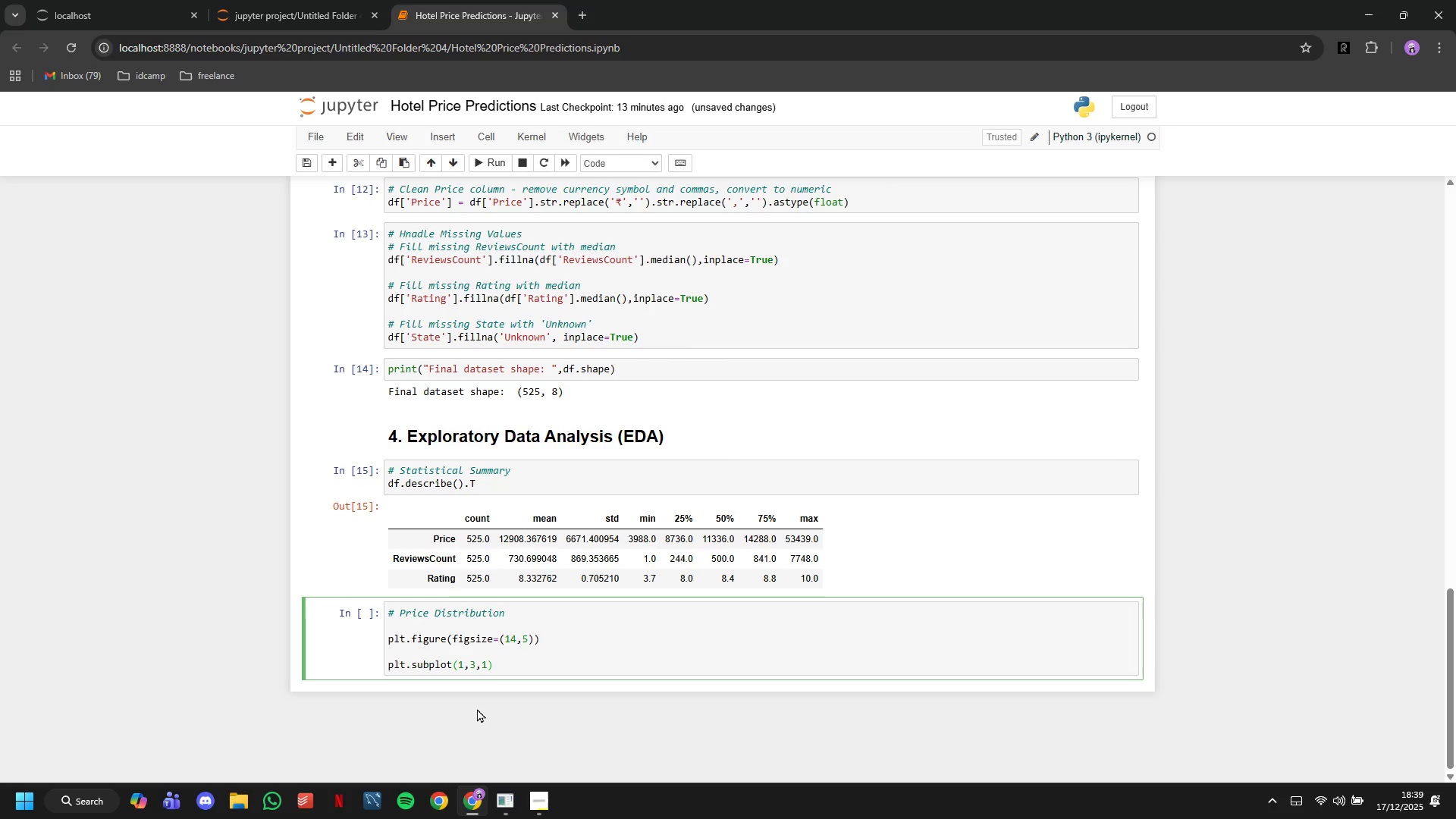 
key(ArrowRight)
 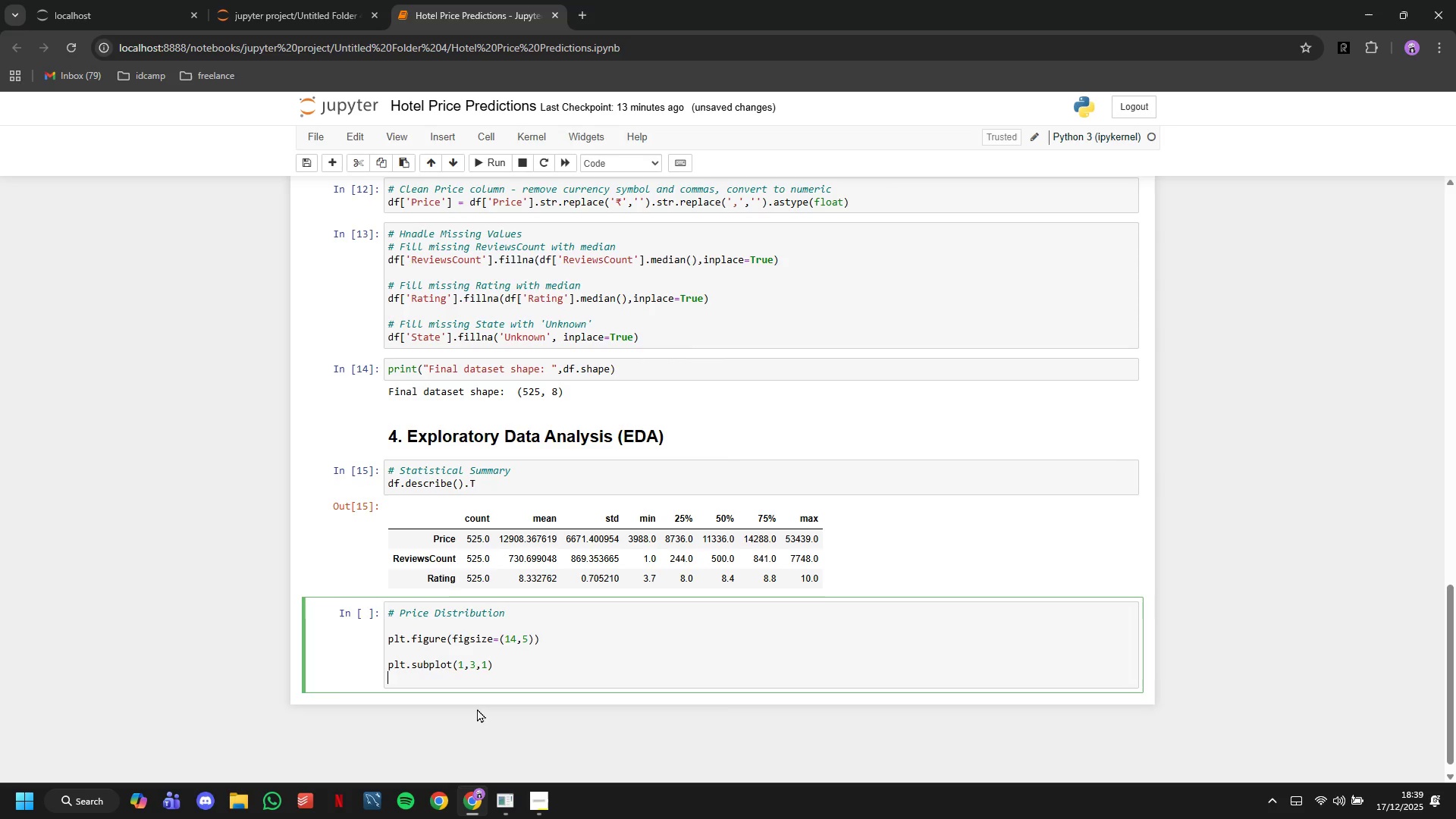 
key(Enter)
 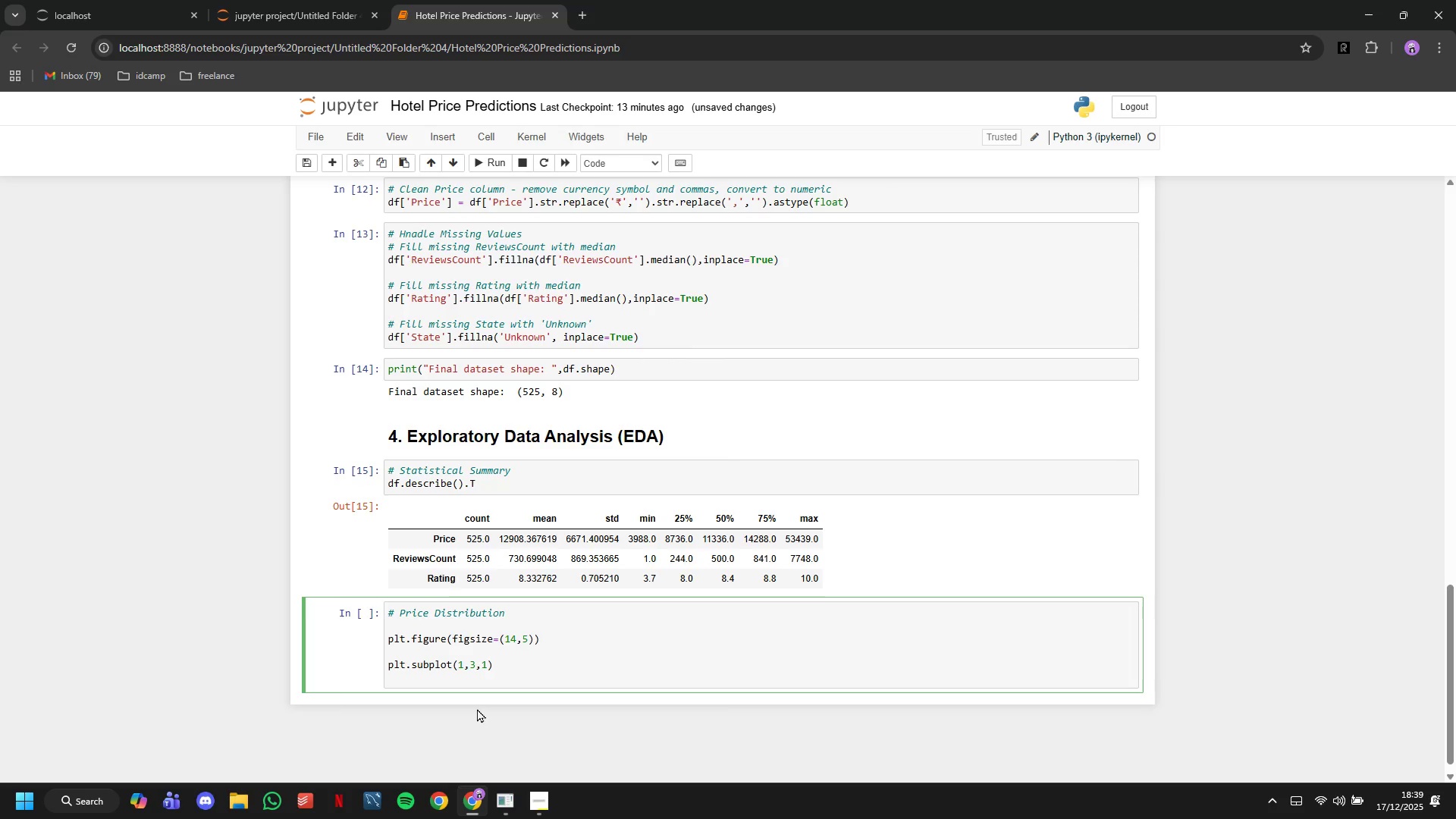 
type(plt.hist(df['Price)
 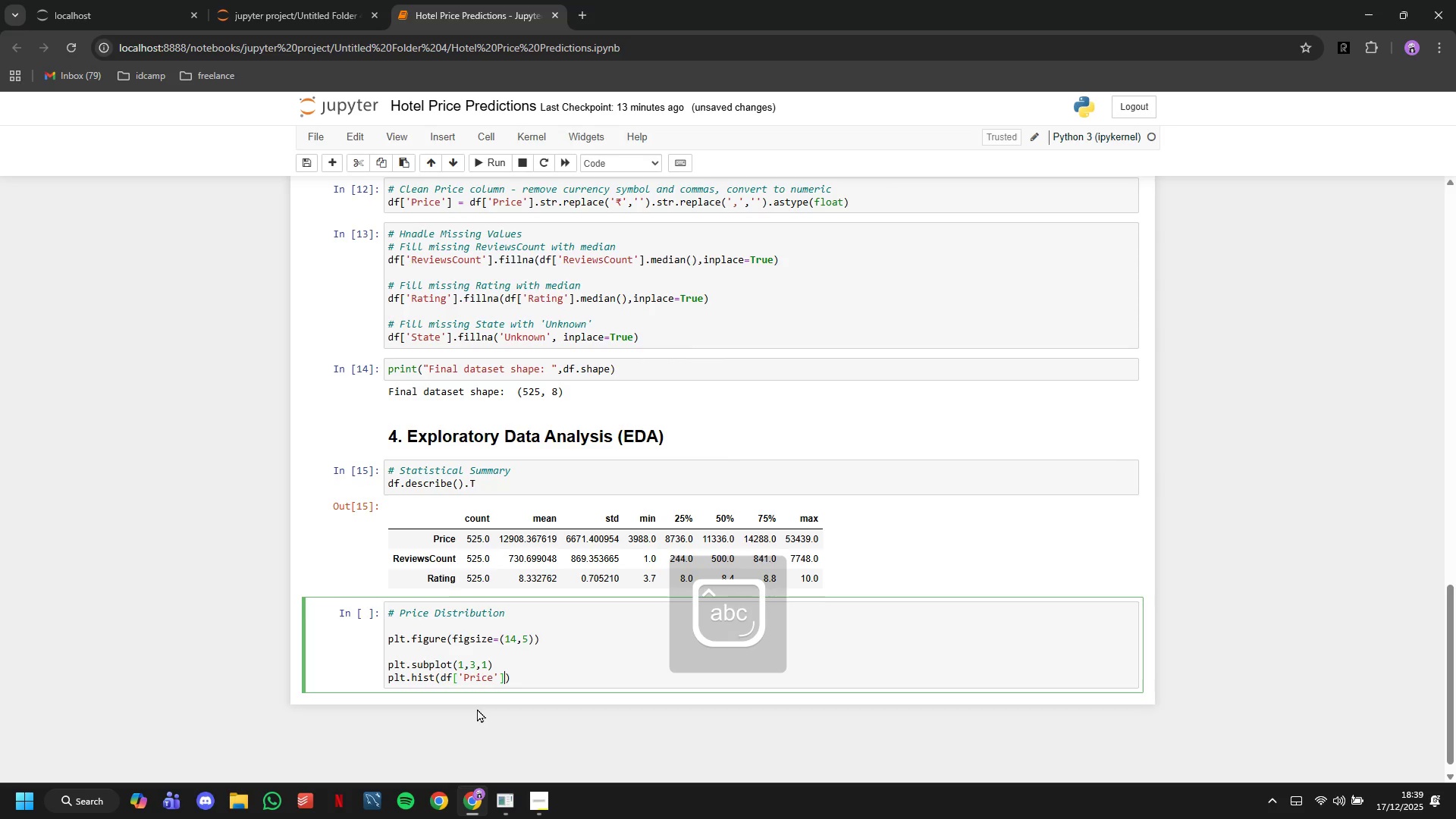 
 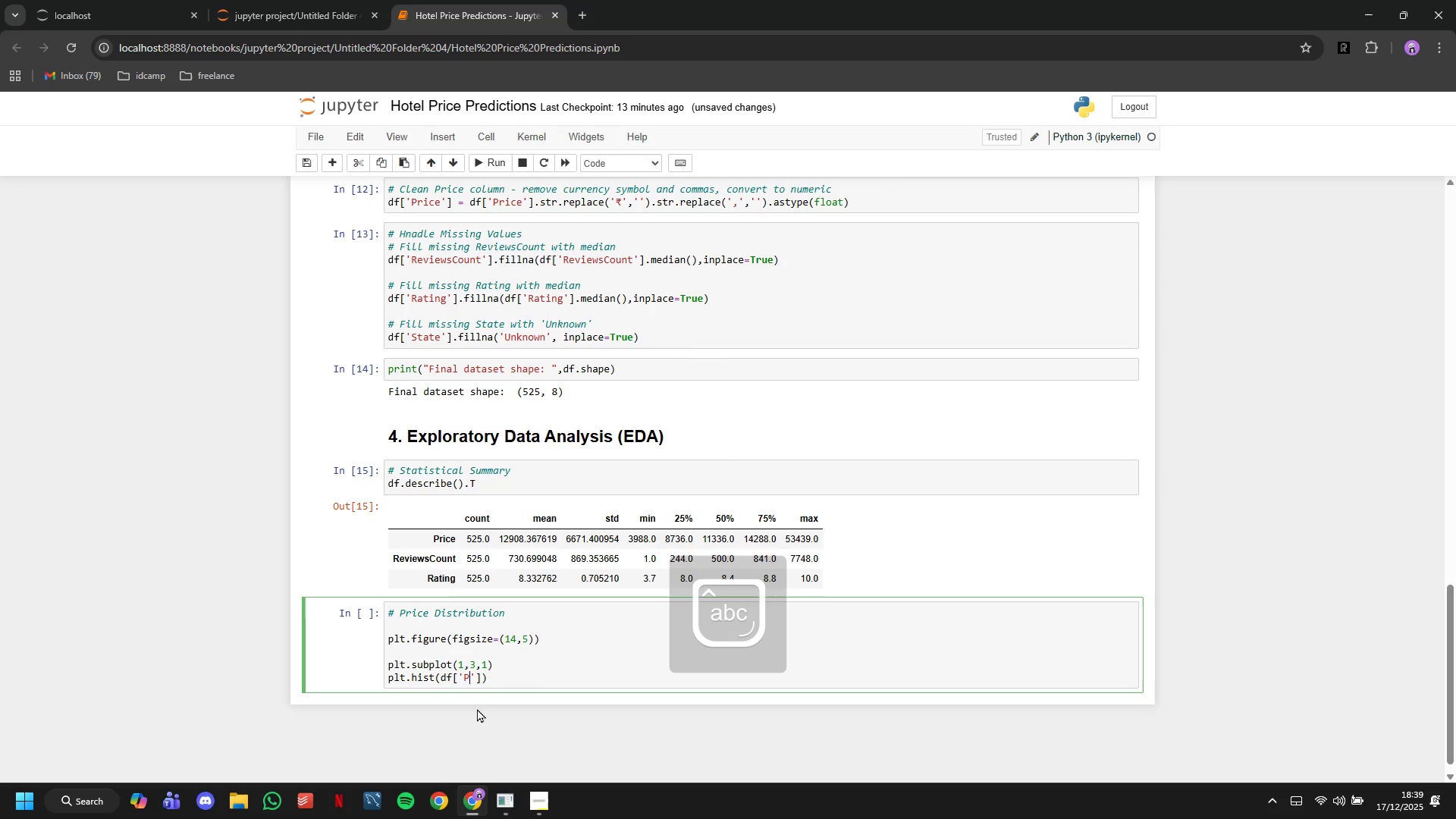 
key(ArrowRight)
 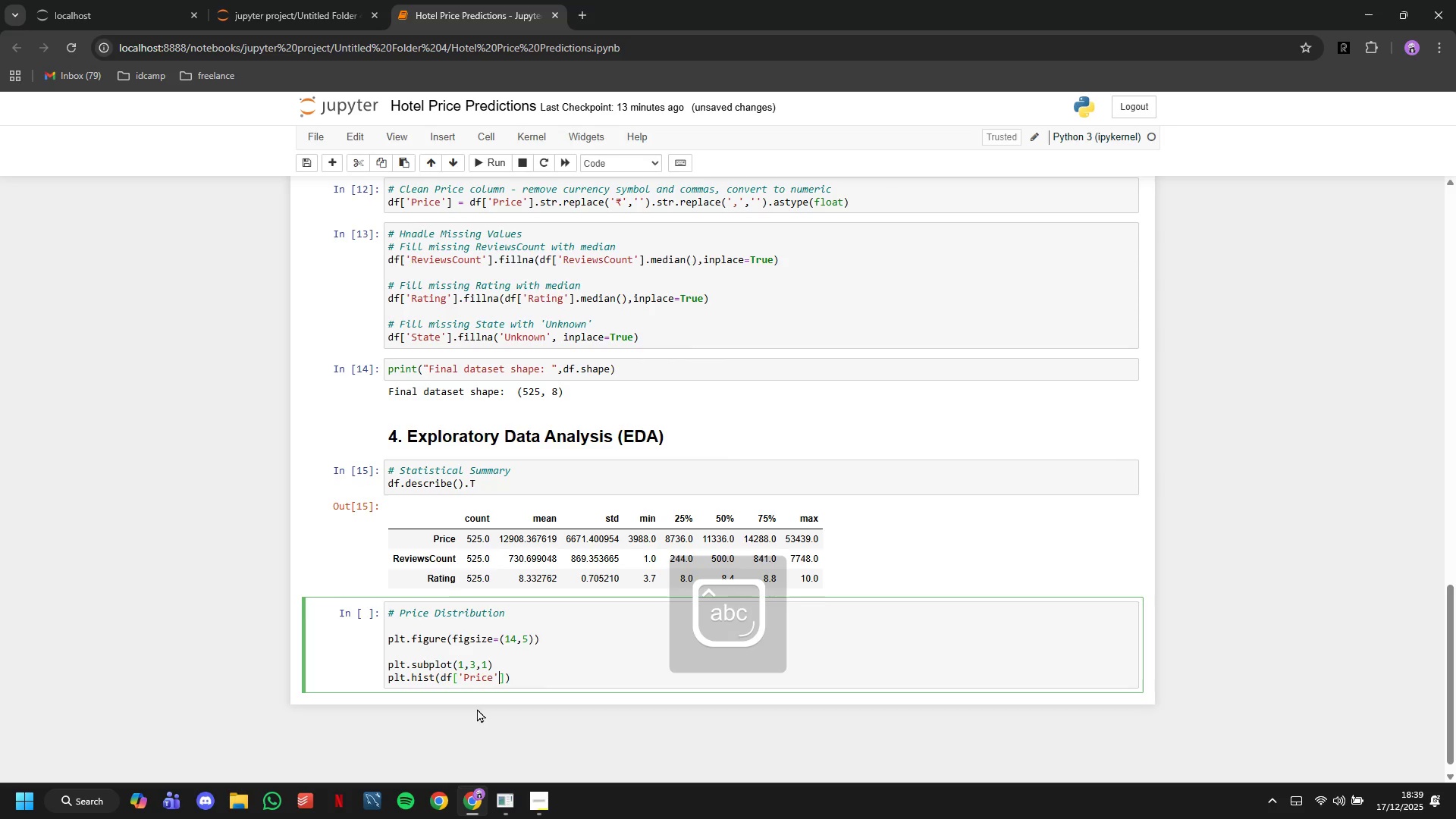 
key(ArrowRight)
 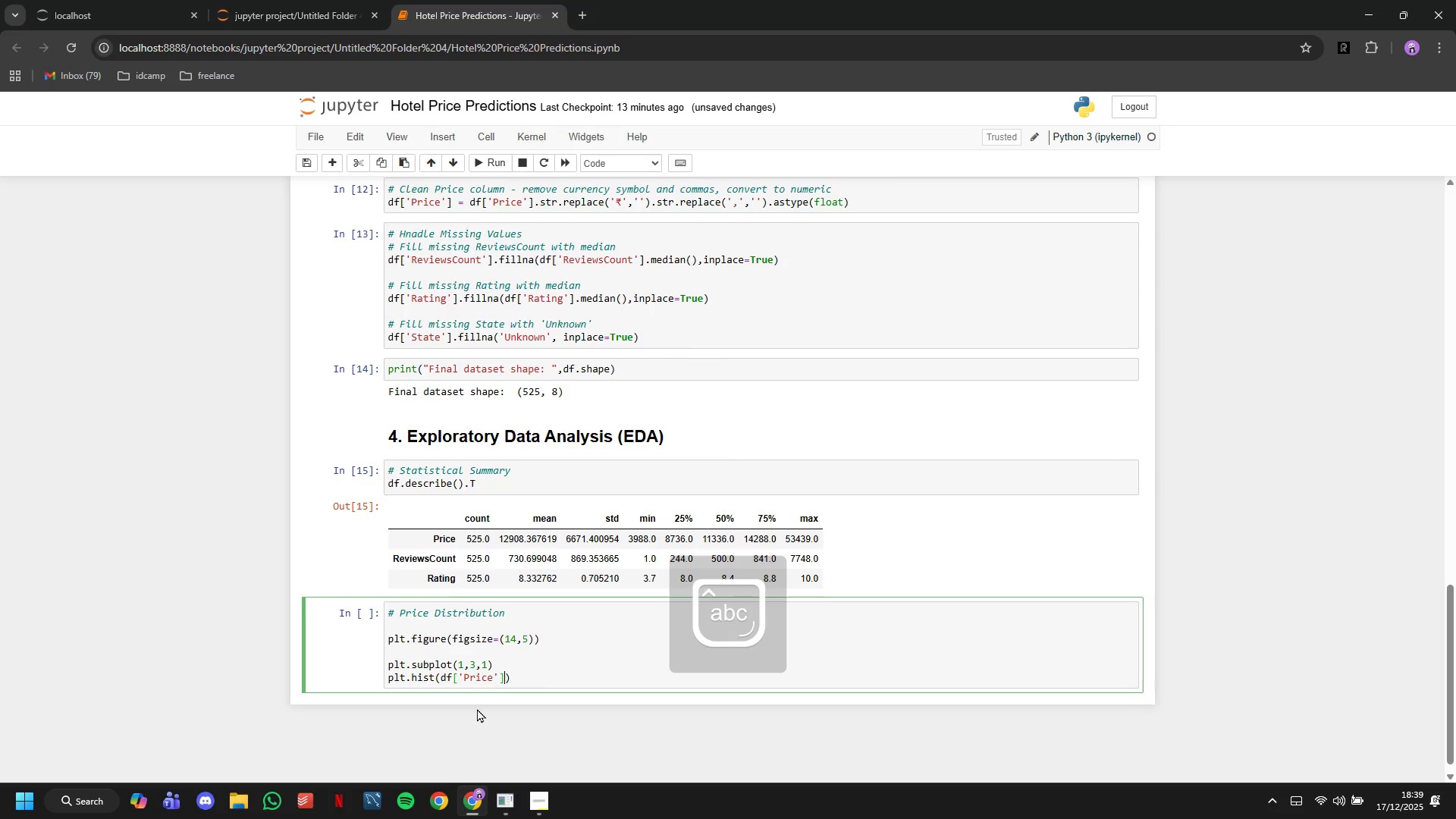 
type(,n)
key(Backspace)
type(bins=30, edgecolor='black)
 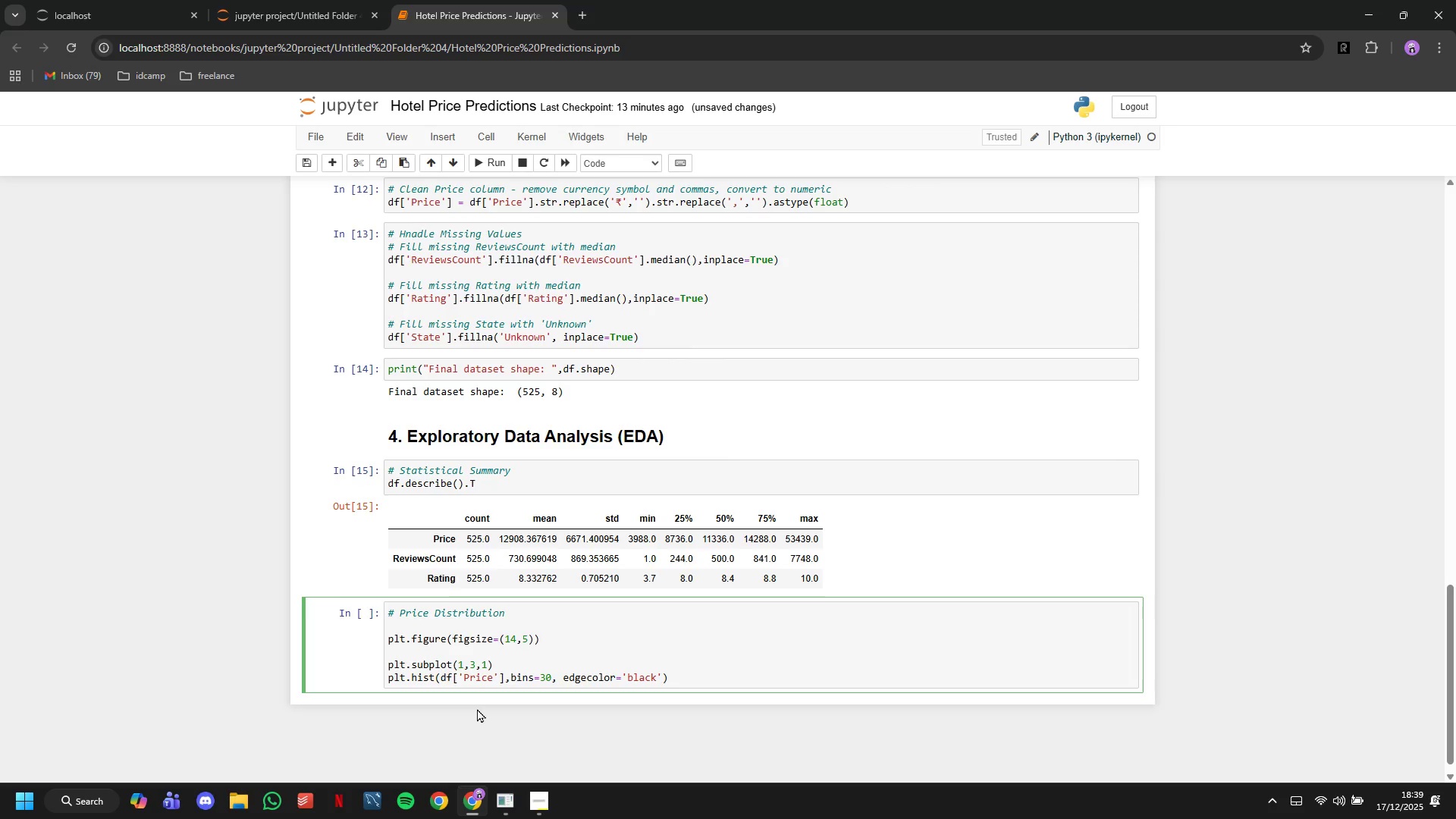 
key(ArrowRight)
 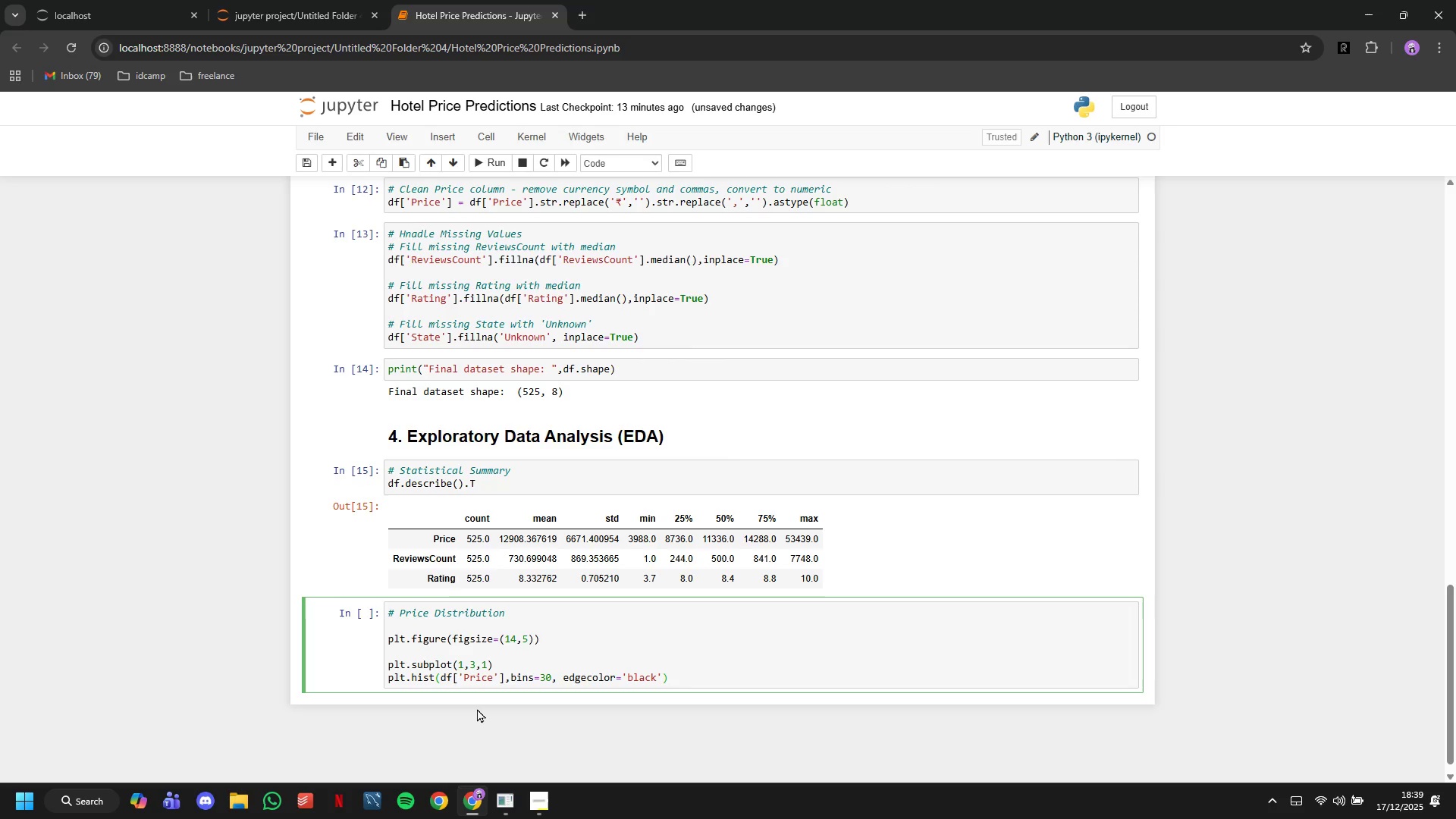 
type(,alpha=0.7)
 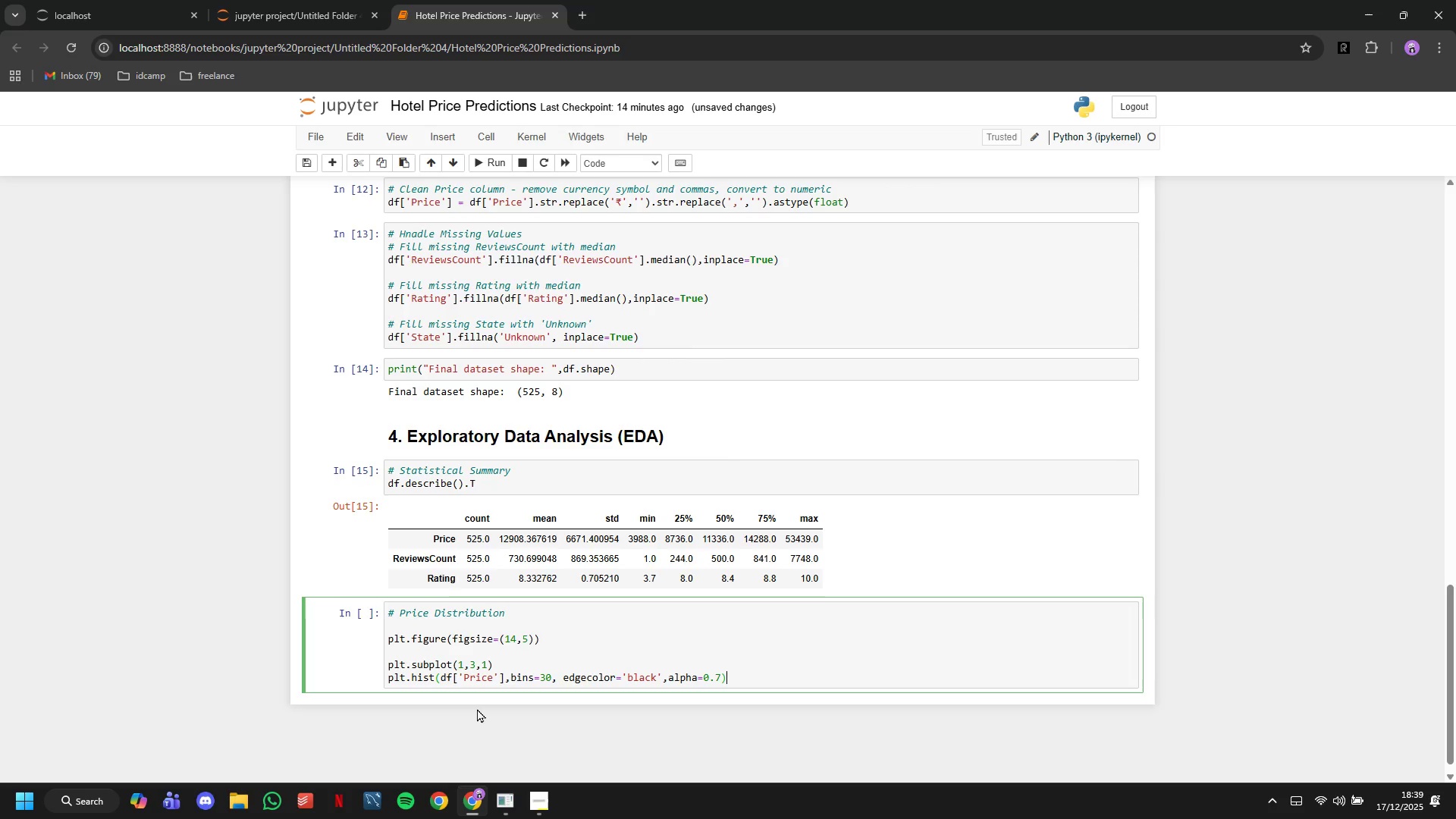 
key(ArrowRight)
 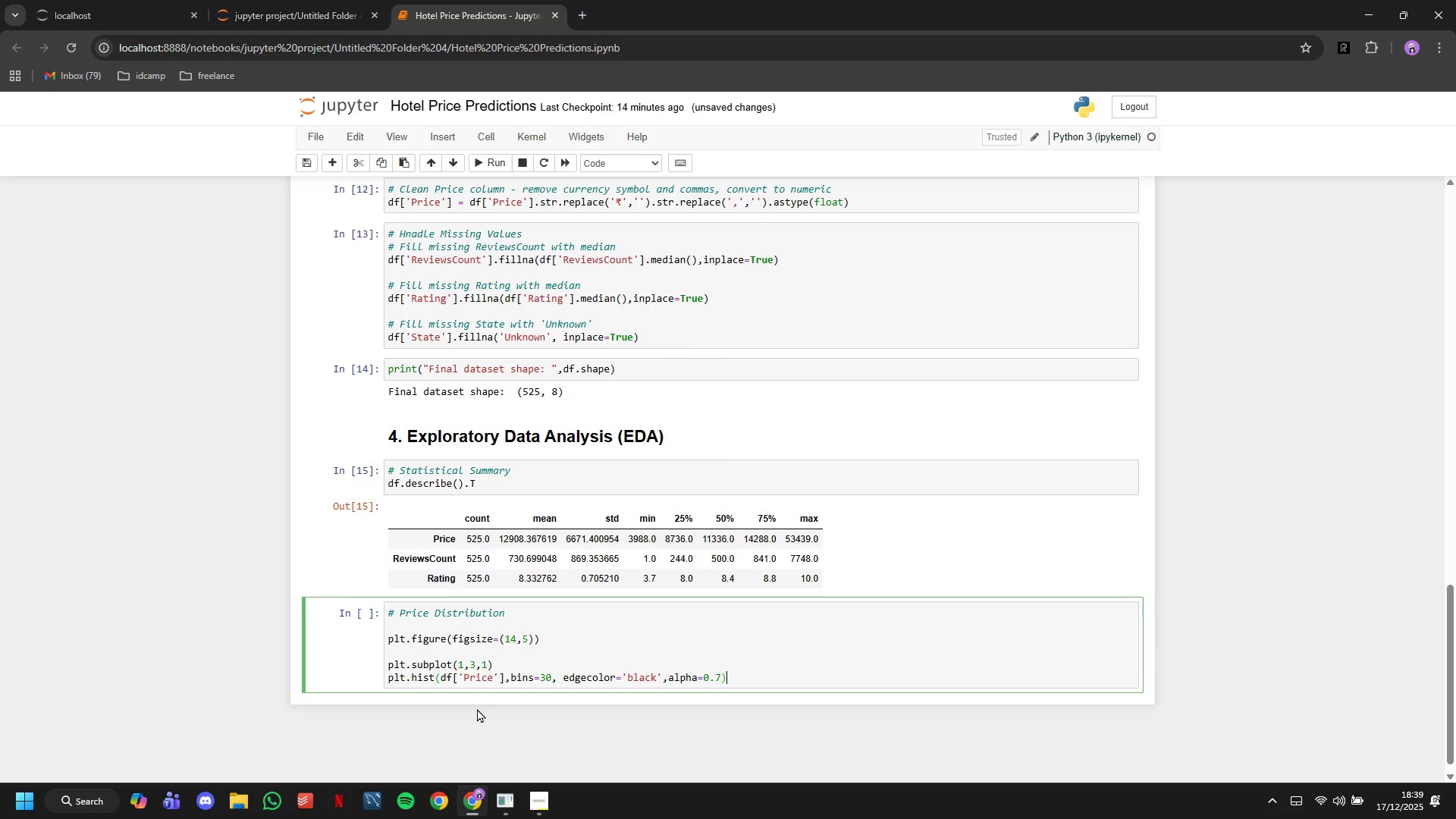 
key(Enter)
 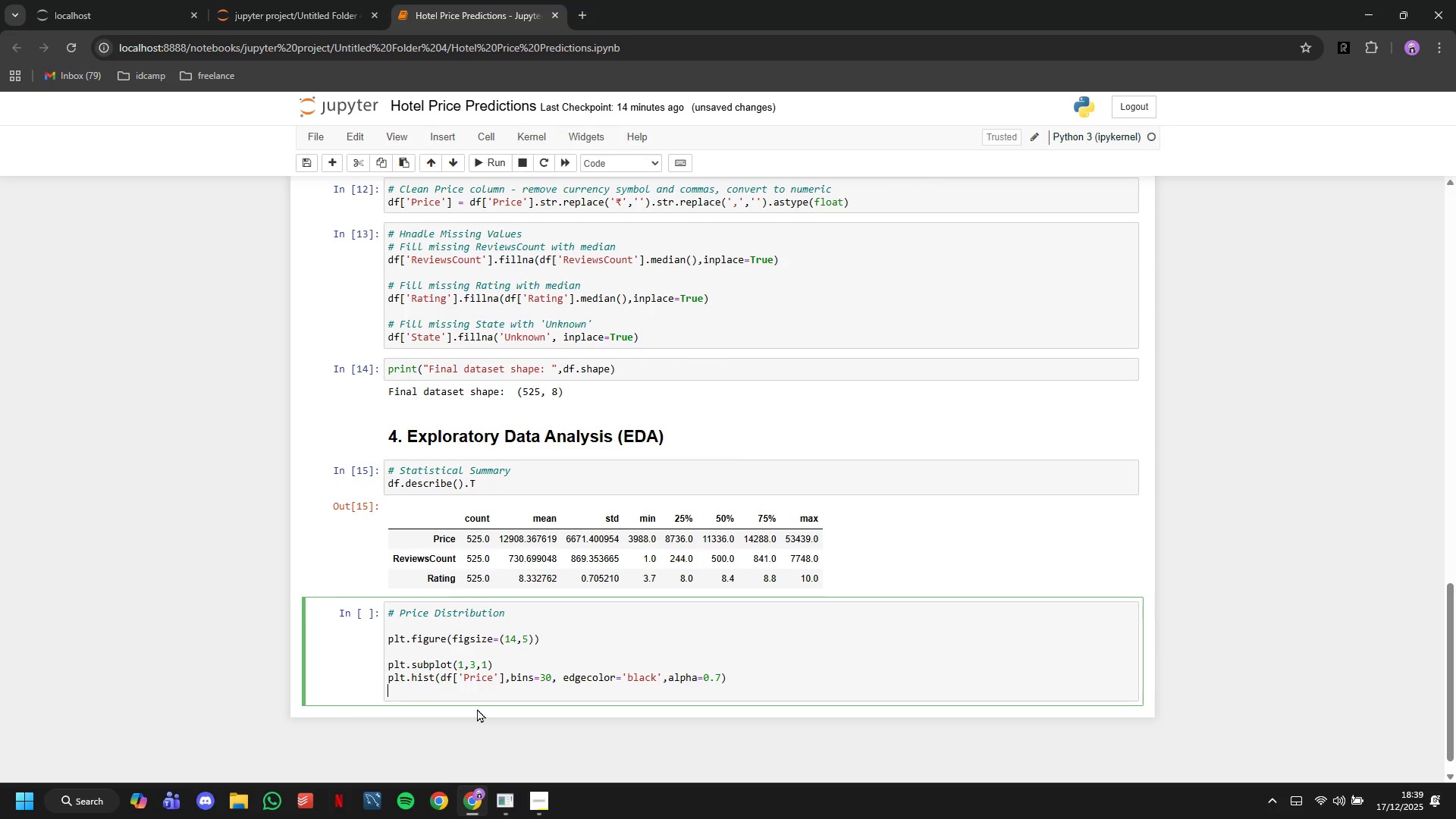 
type(plr.xlabel('Price)
 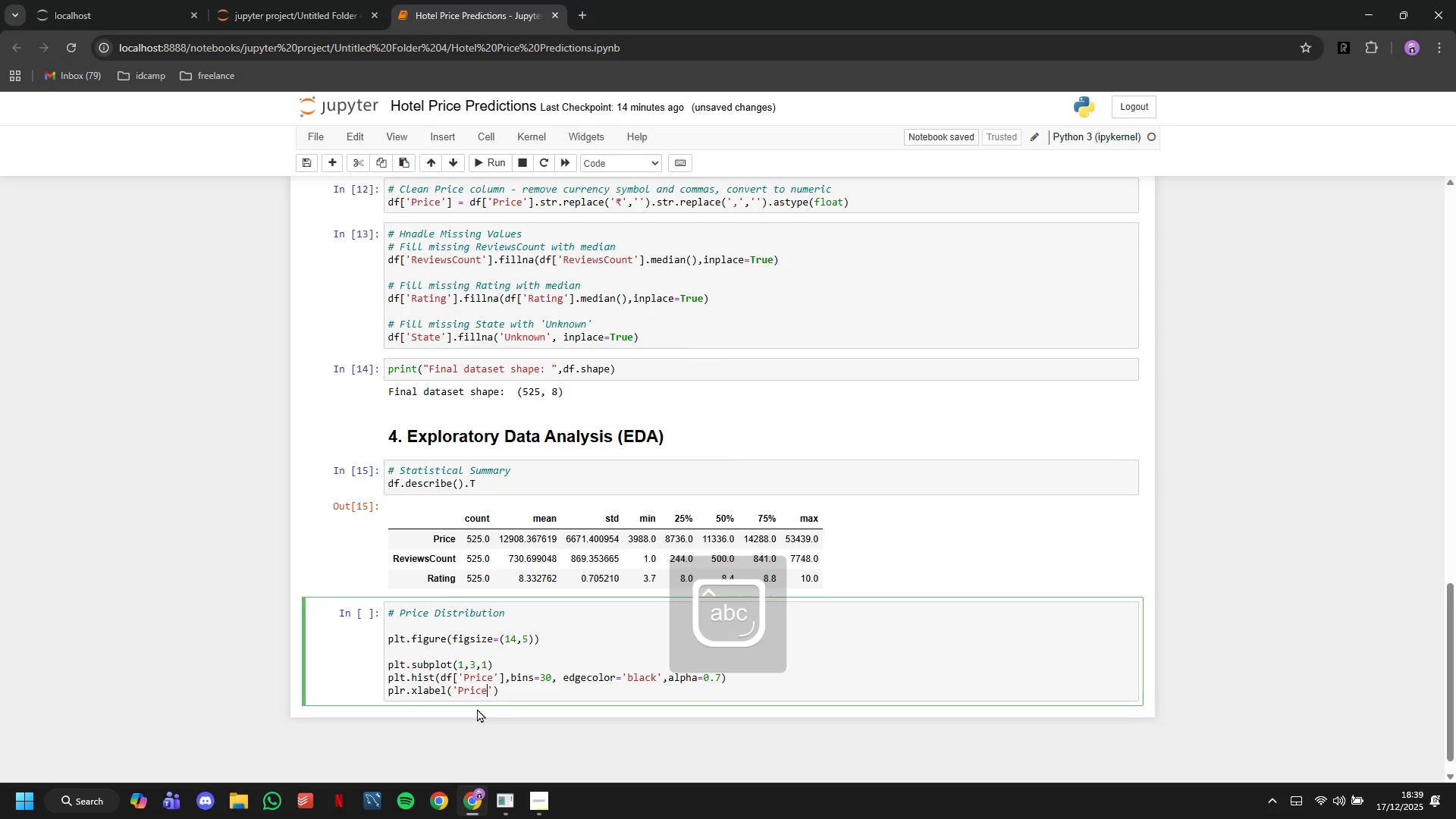 
key(ArrowRight)
 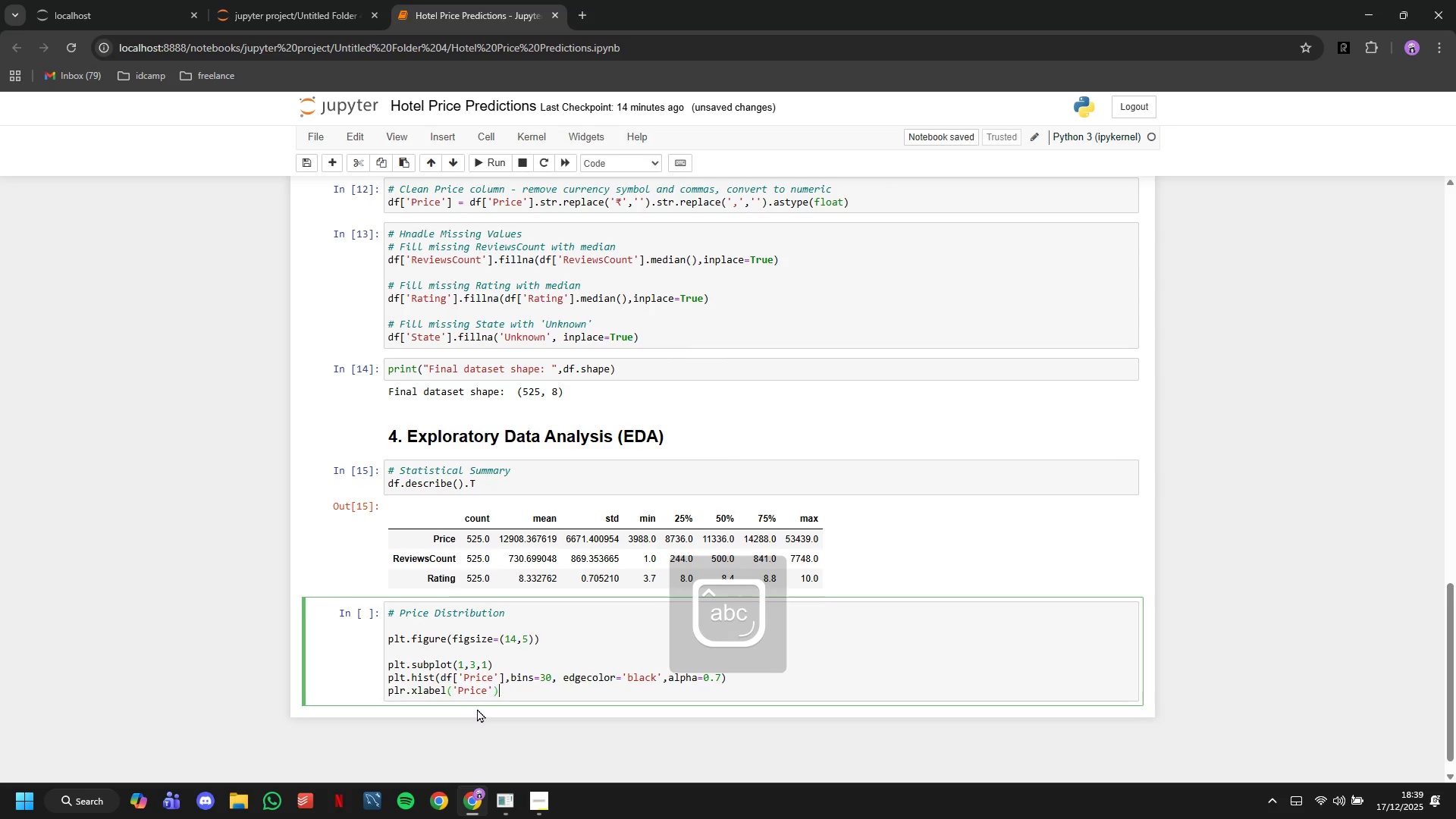 
key(ArrowRight)
 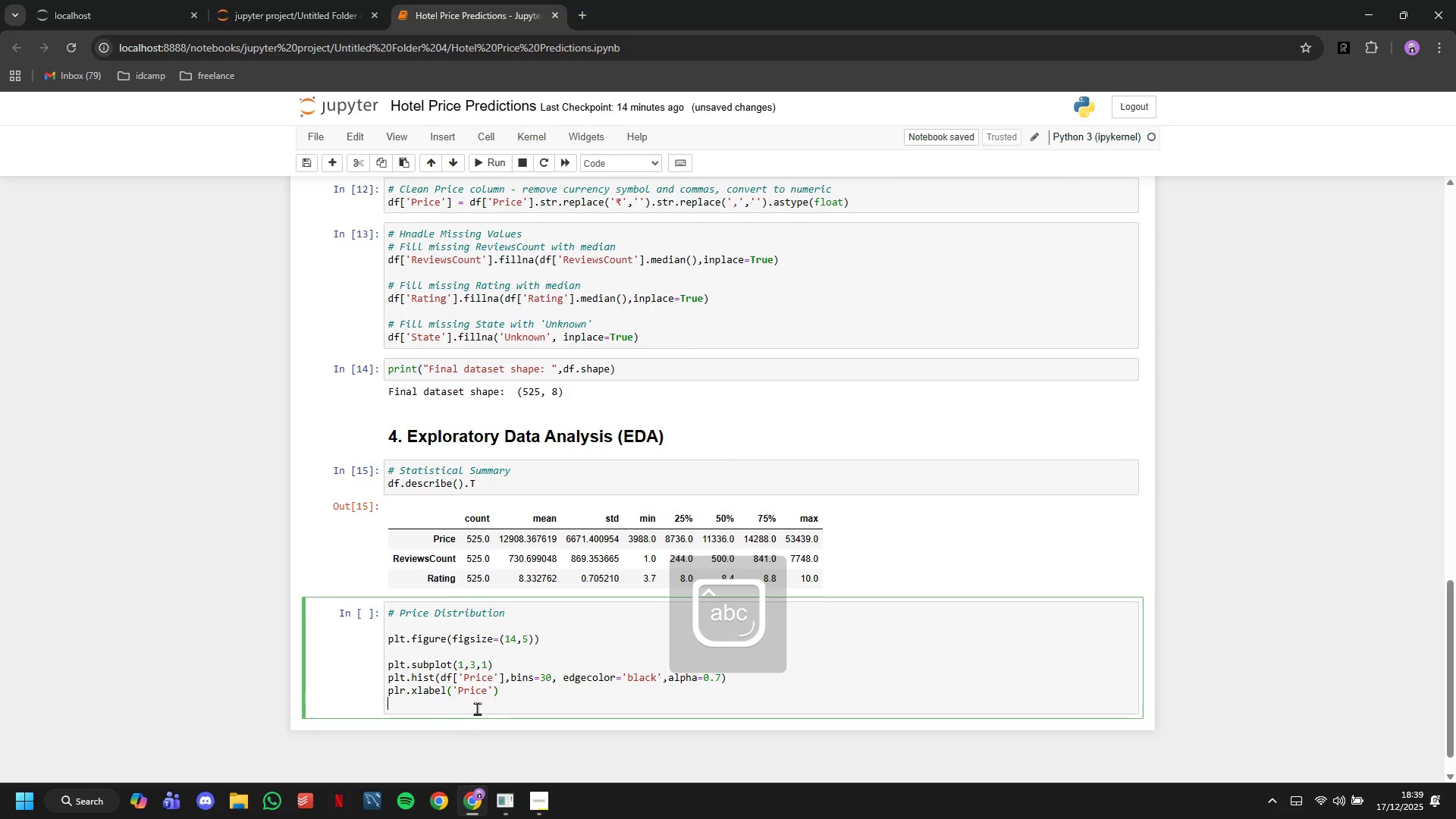 
key(Enter)
 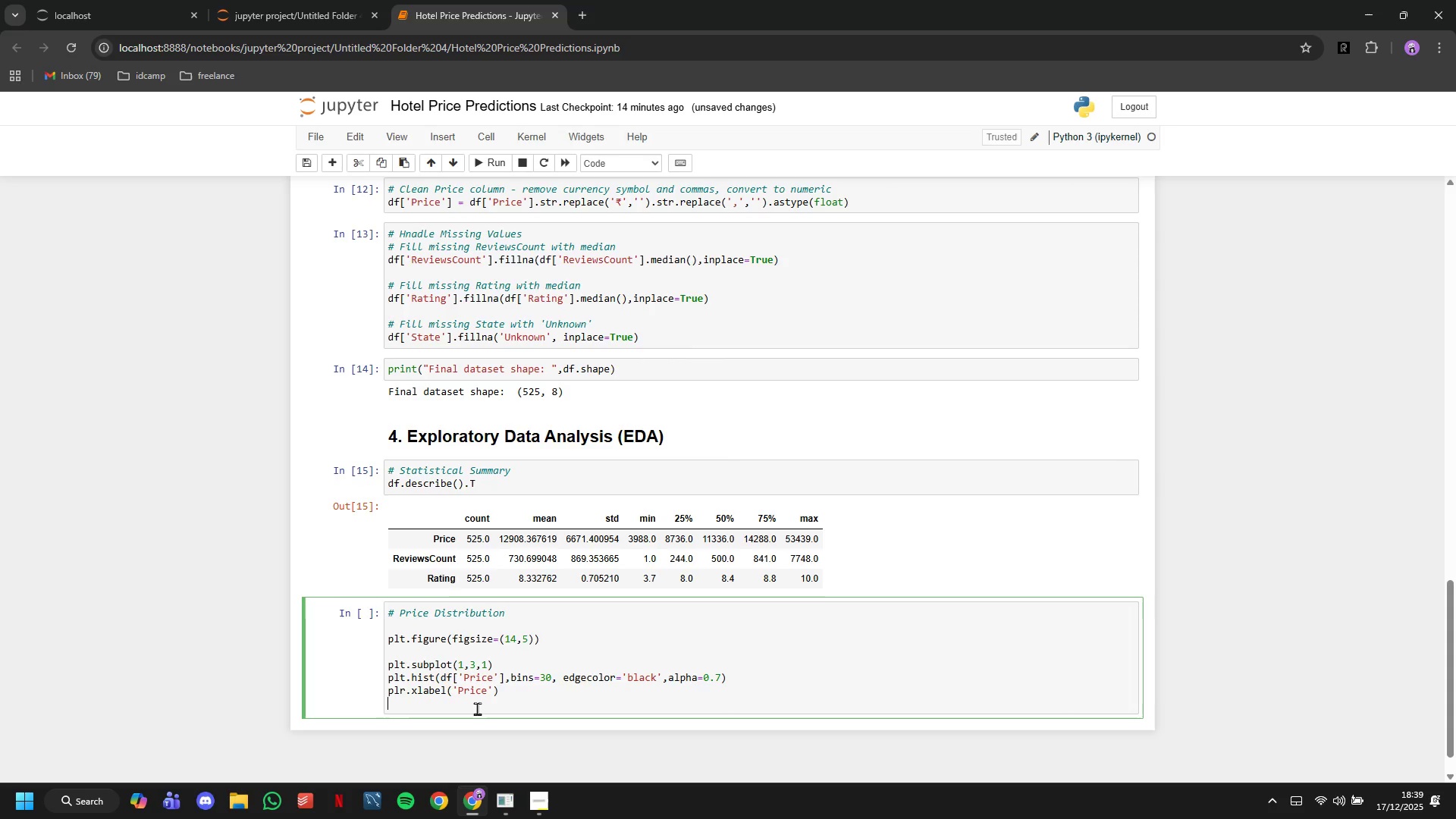 
key(ArrowUp)
 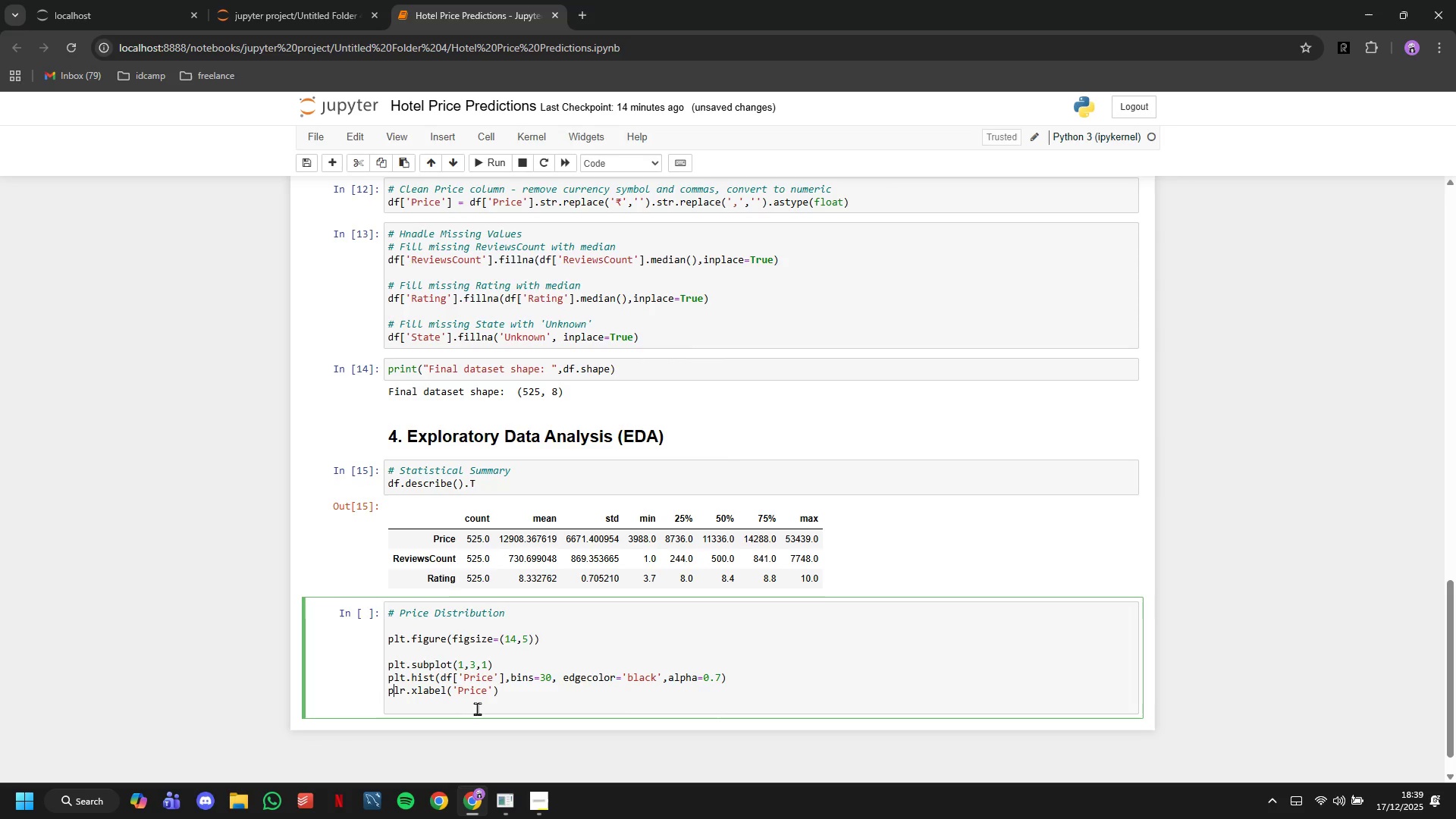 
key(ArrowRight)
 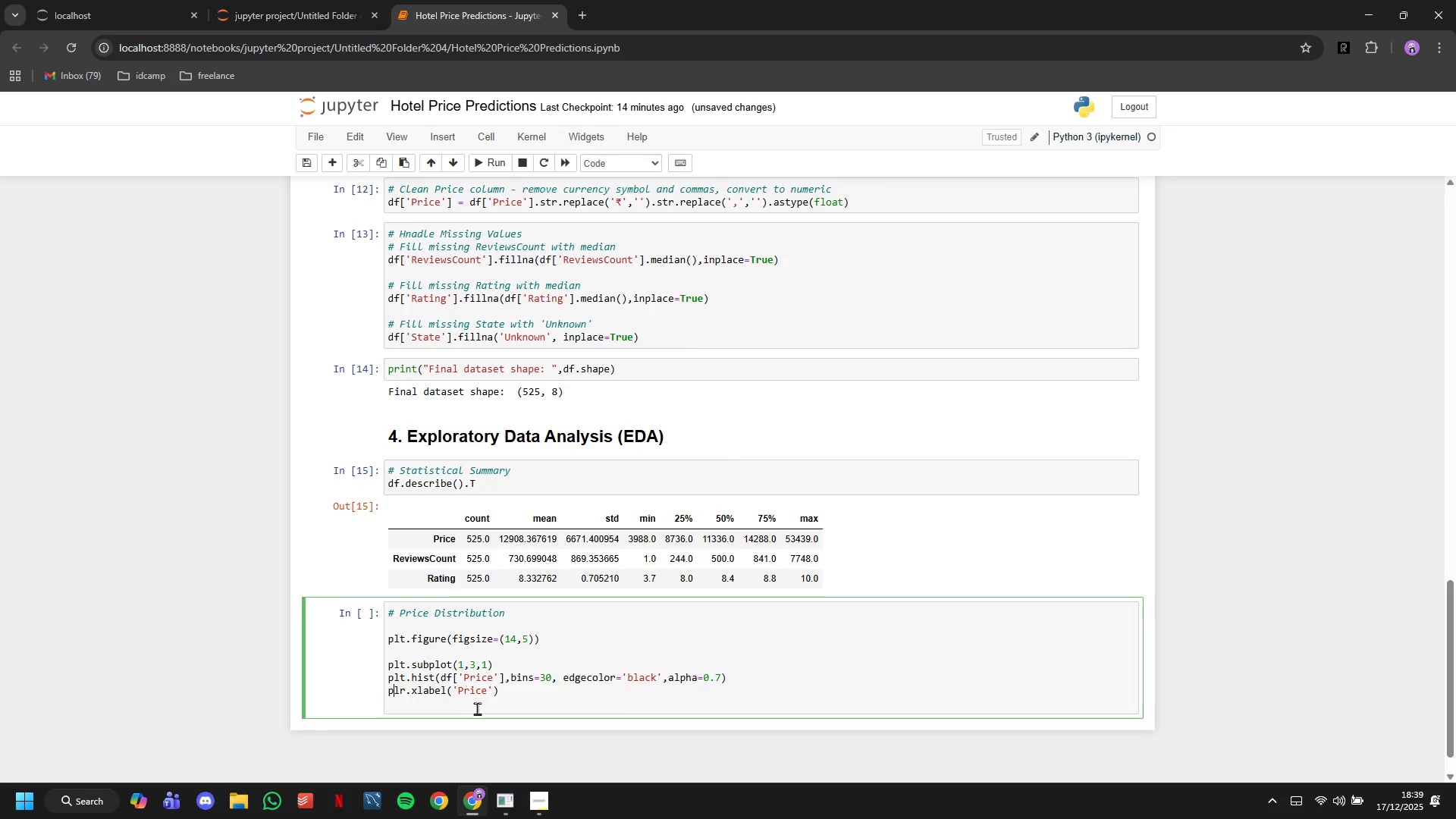 
key(ArrowRight)
 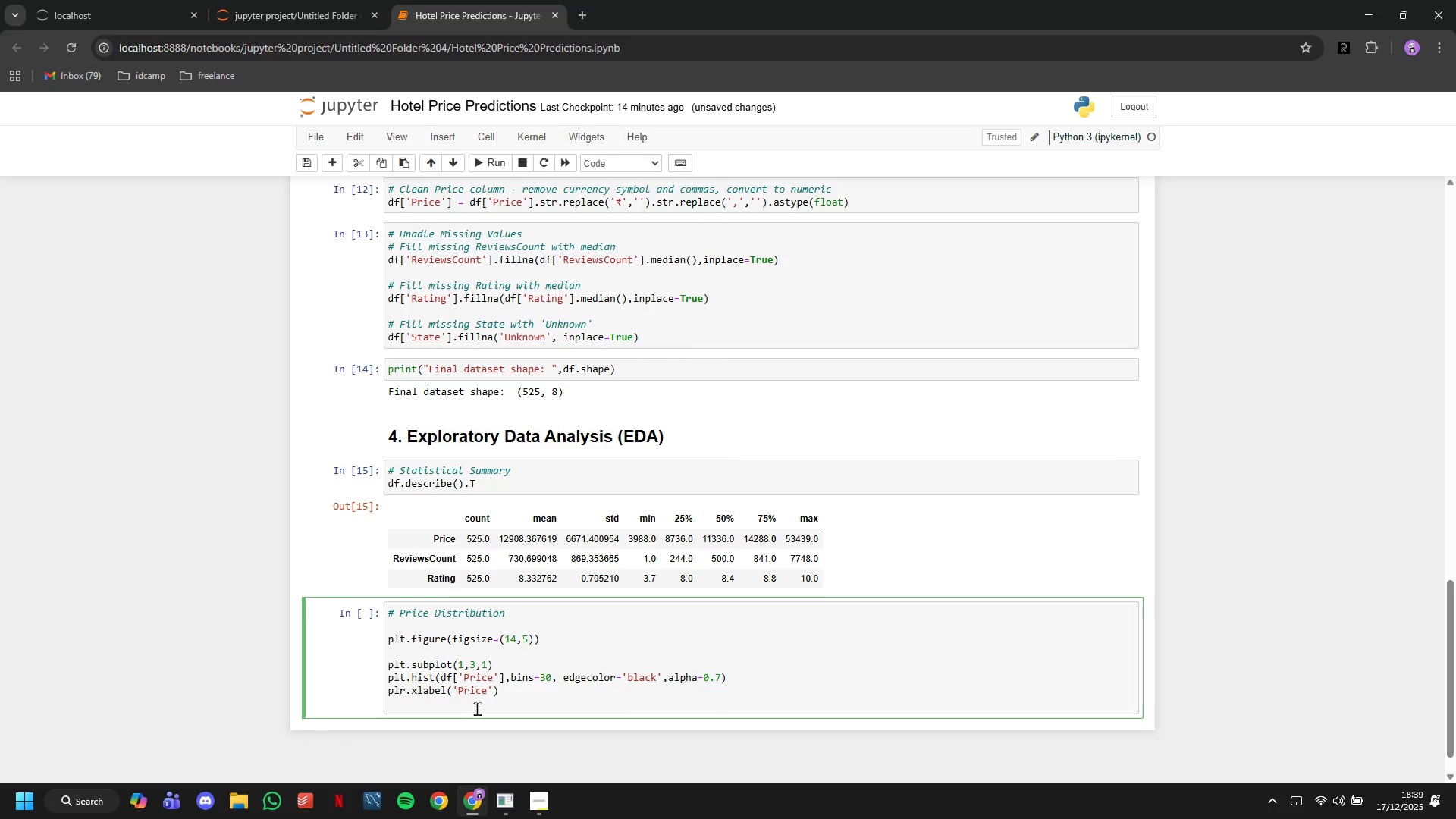 
key(ArrowRight)
 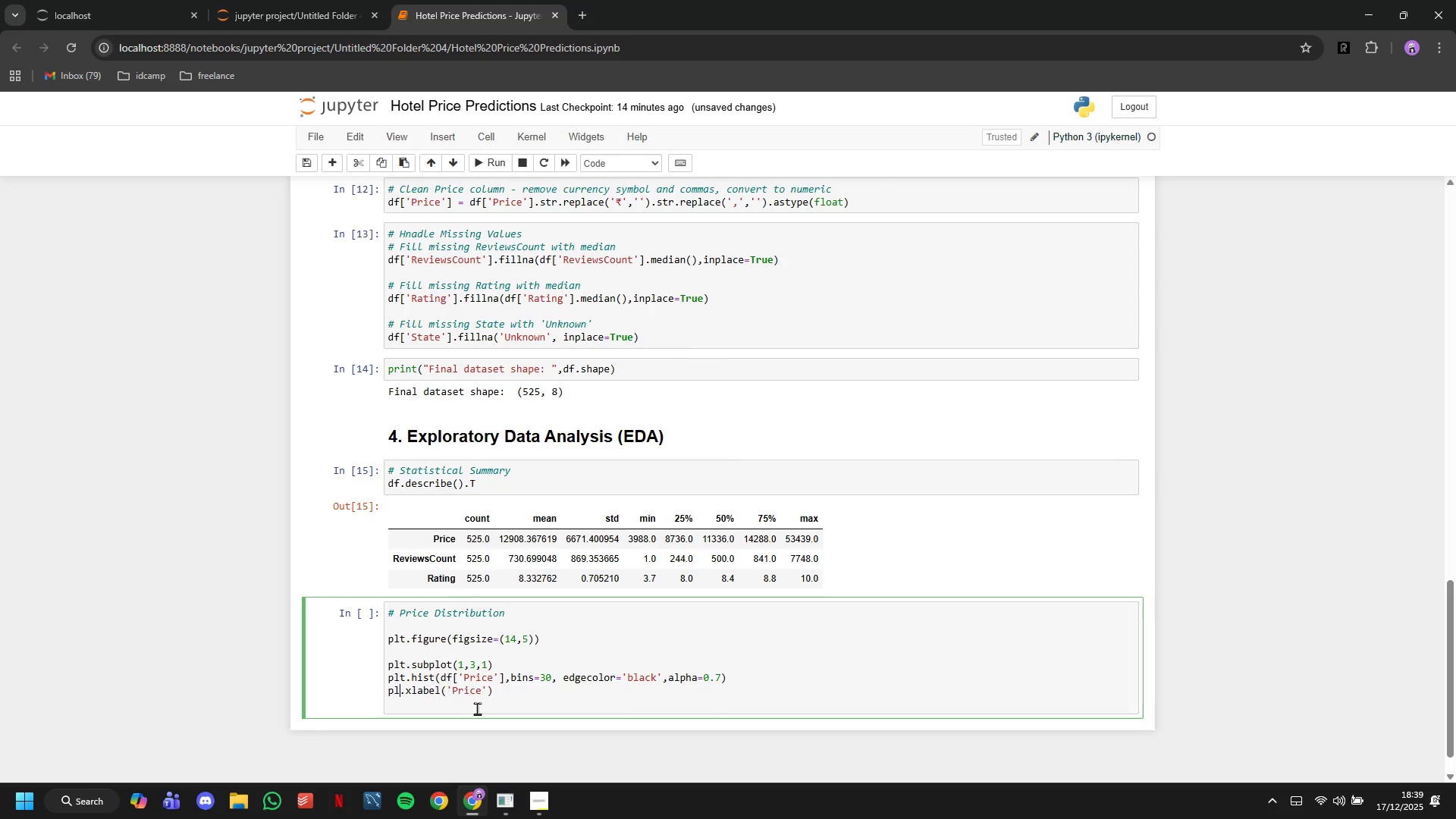 
key(Backspace)
 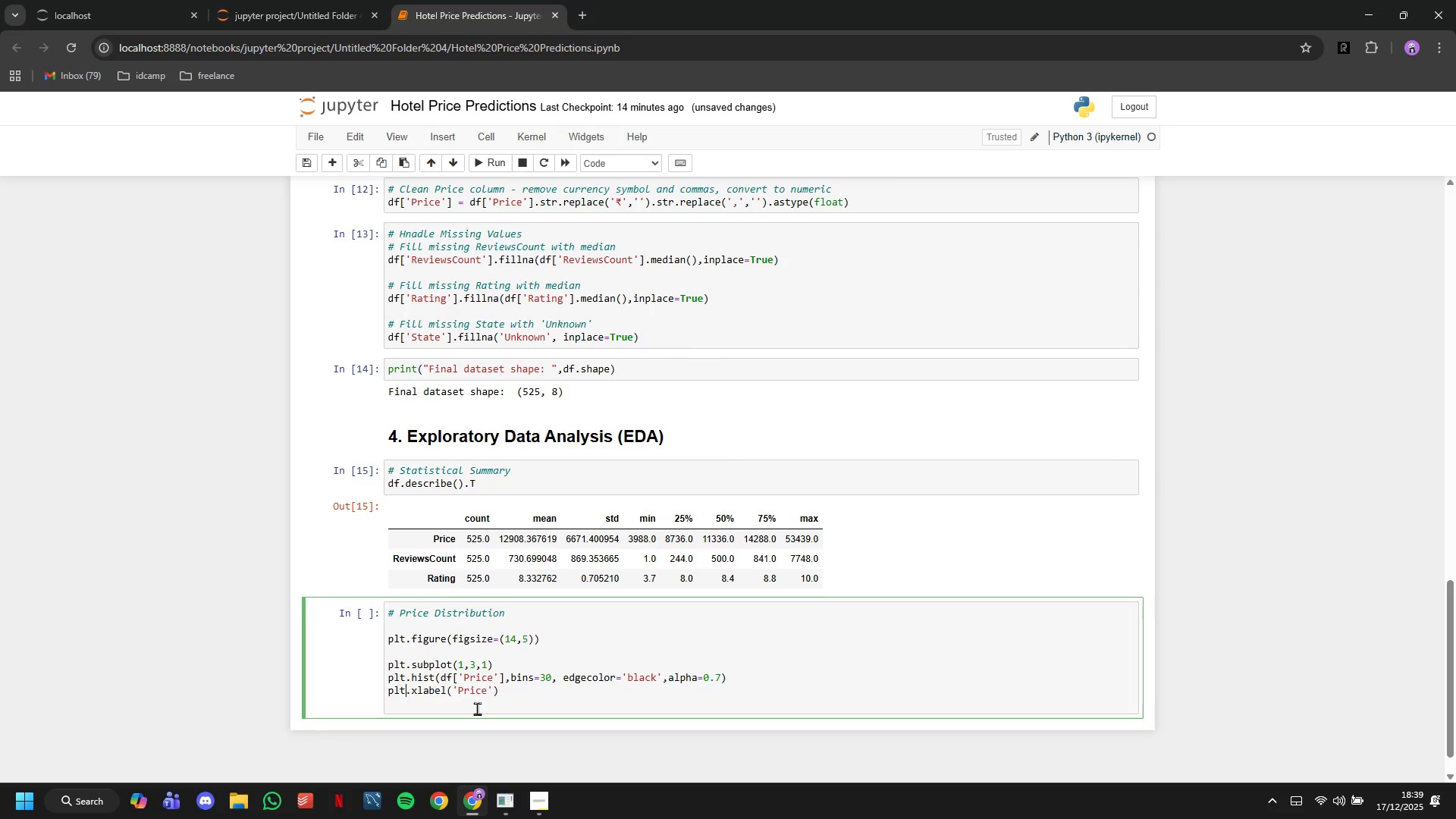 
key(T)
 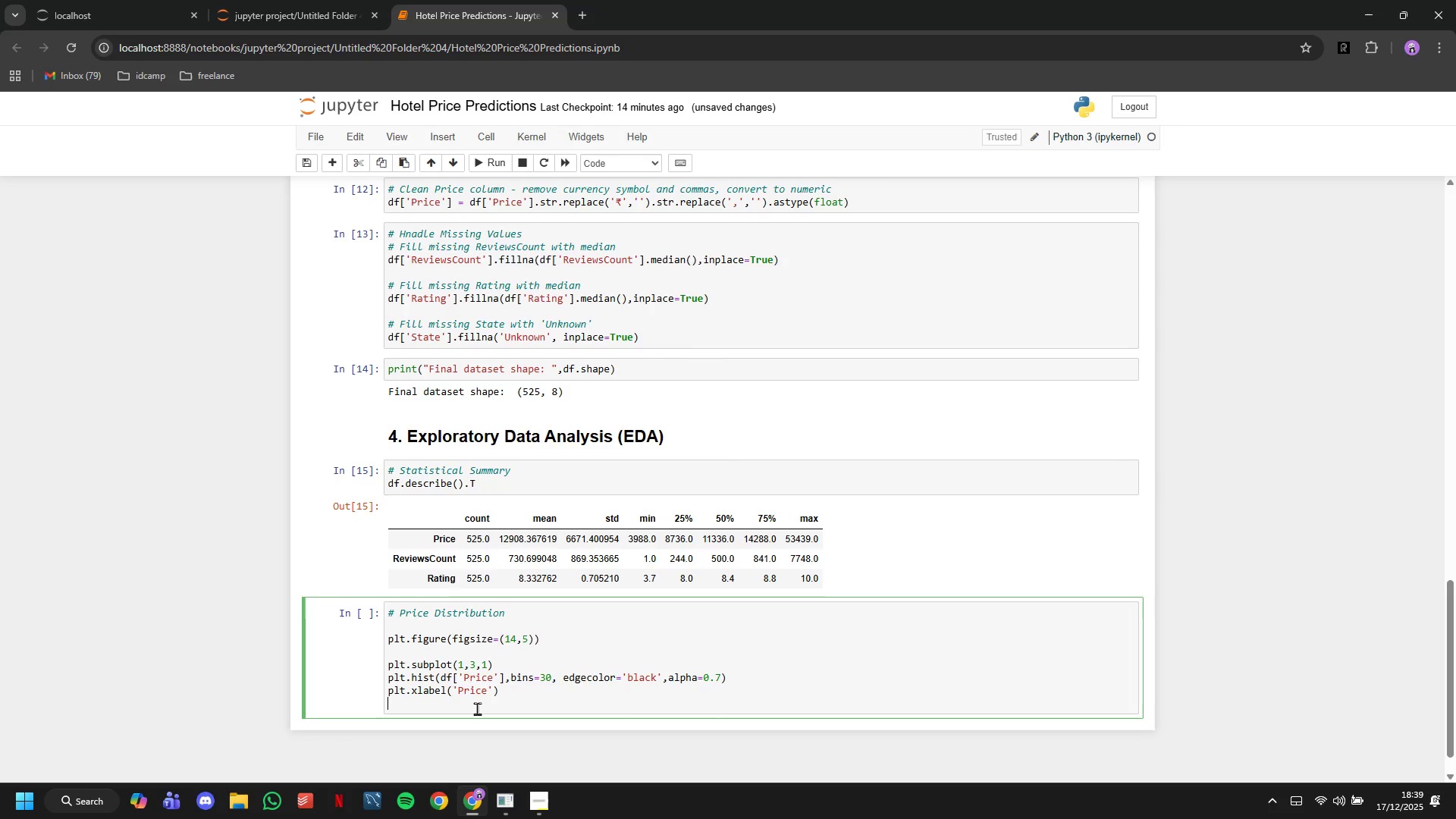 
key(ArrowDown)
 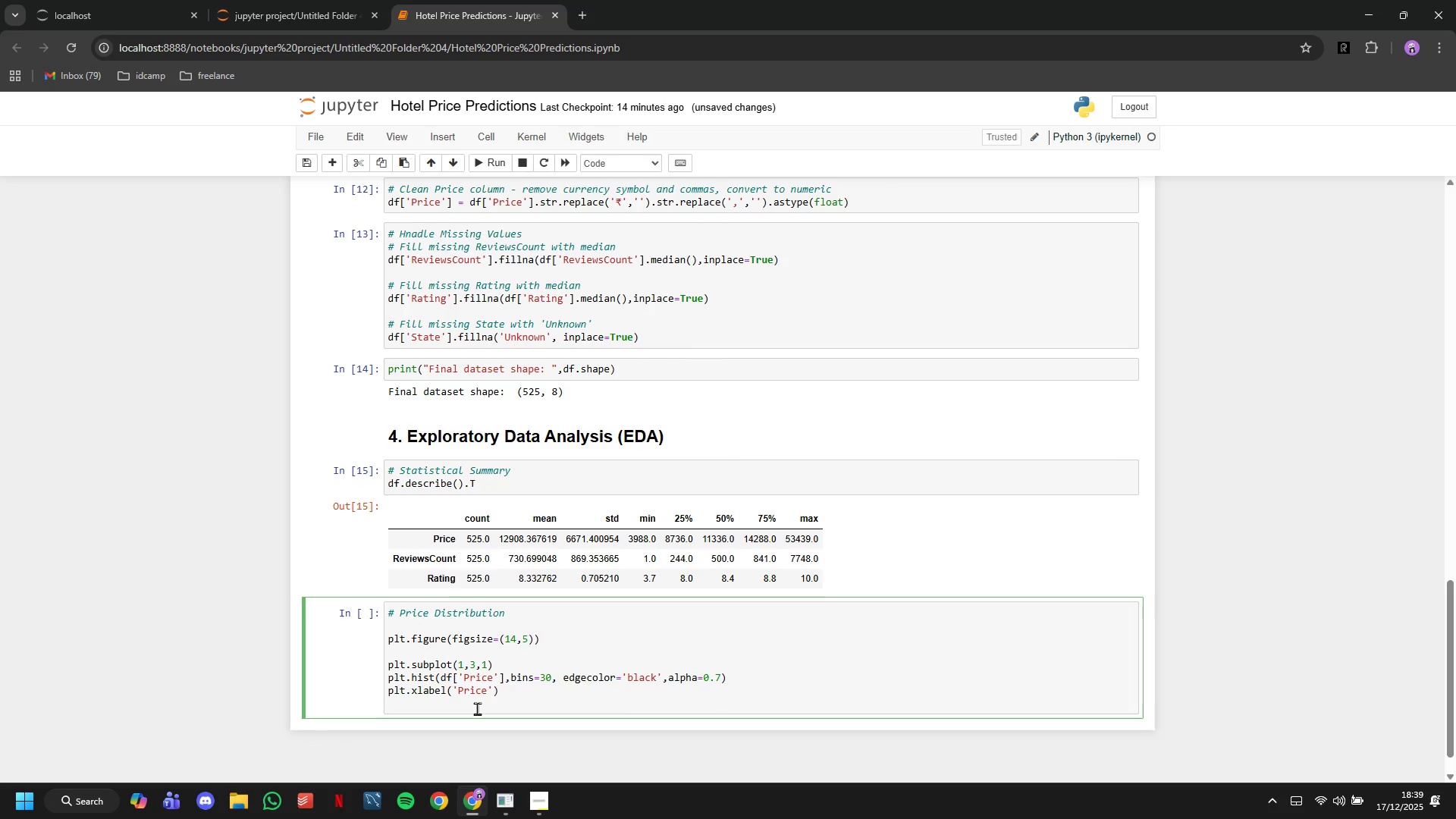 
type(plt.ylabel('Frequency)
 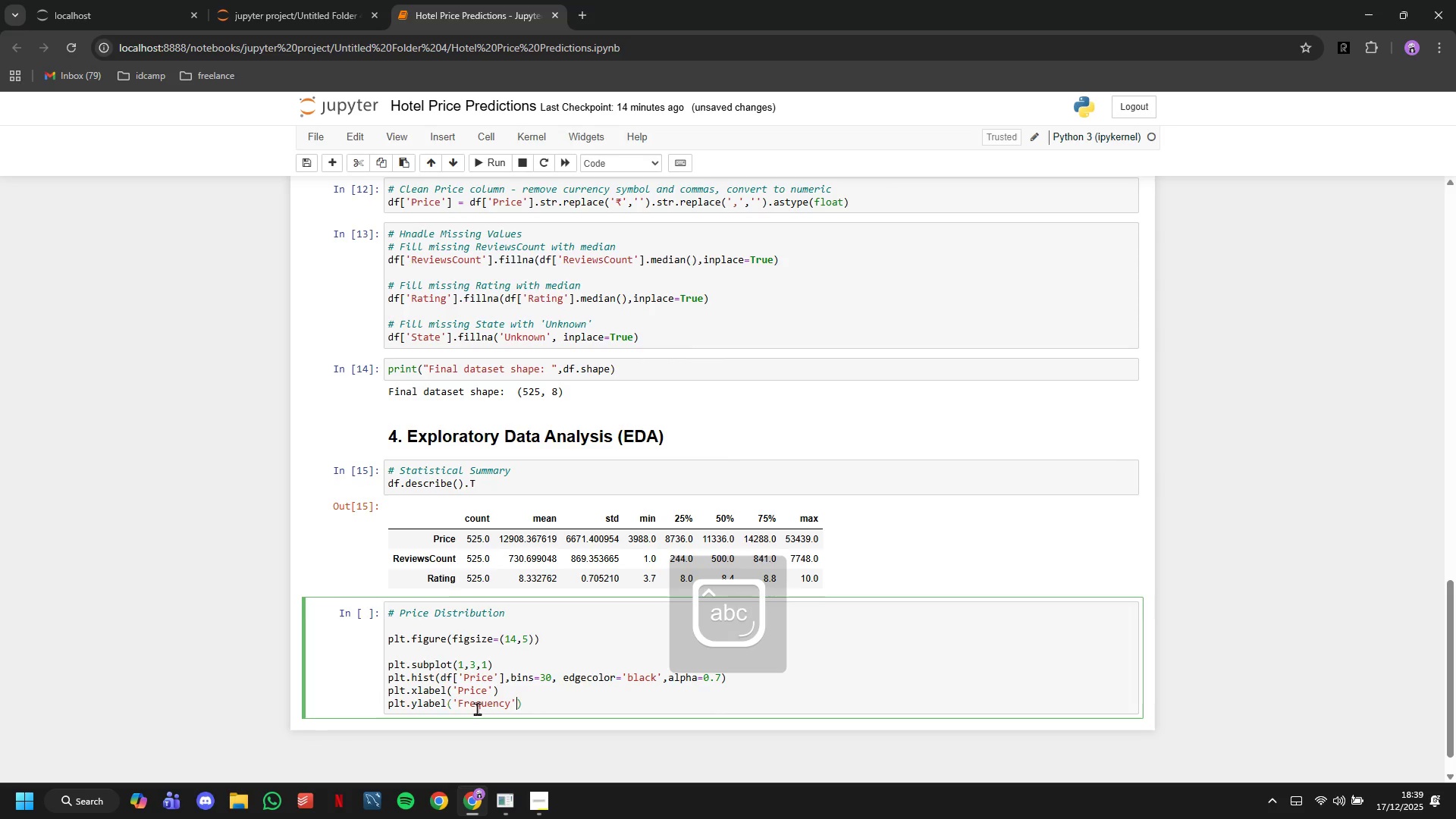 
 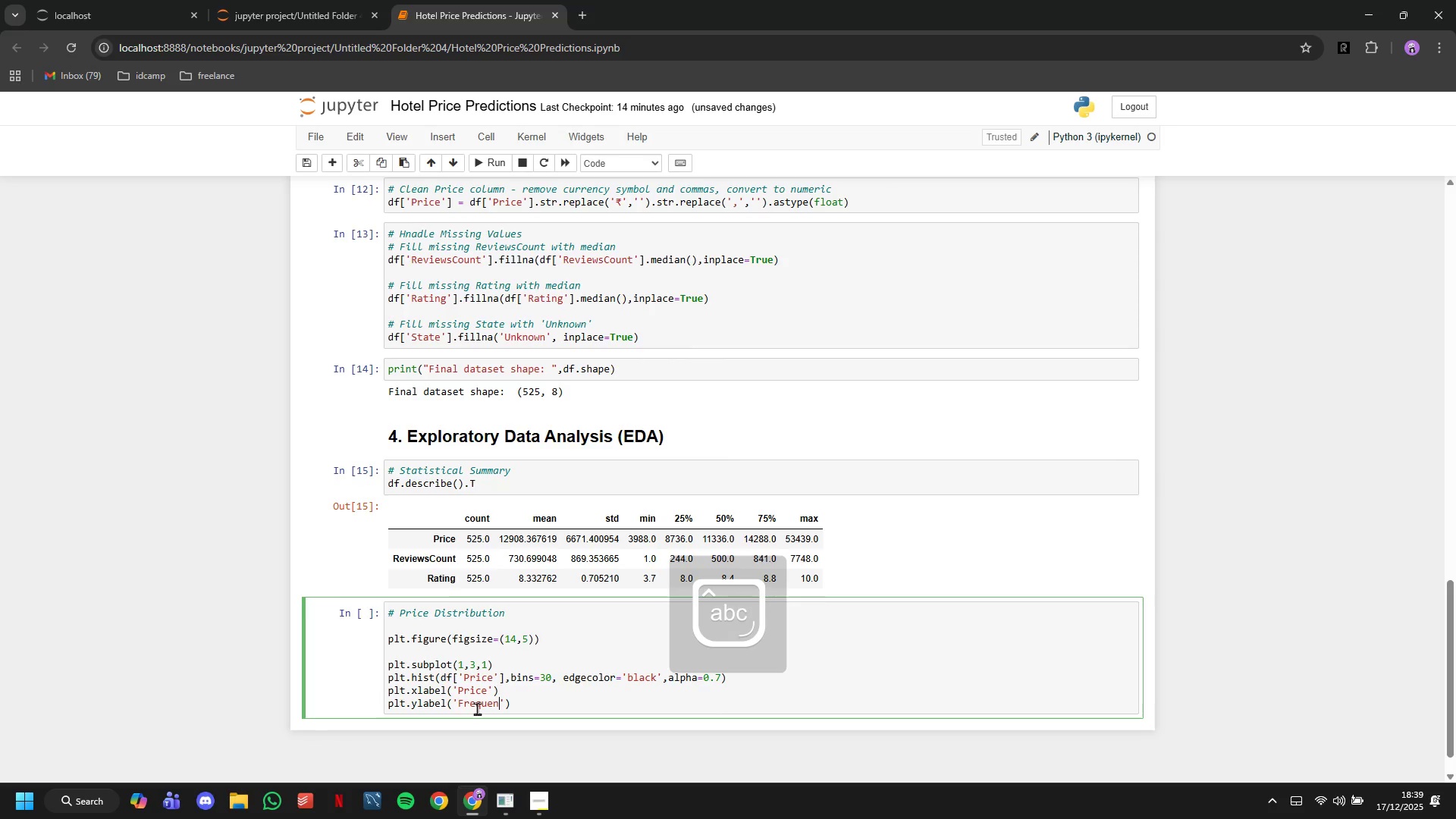 
key(ArrowRight)
 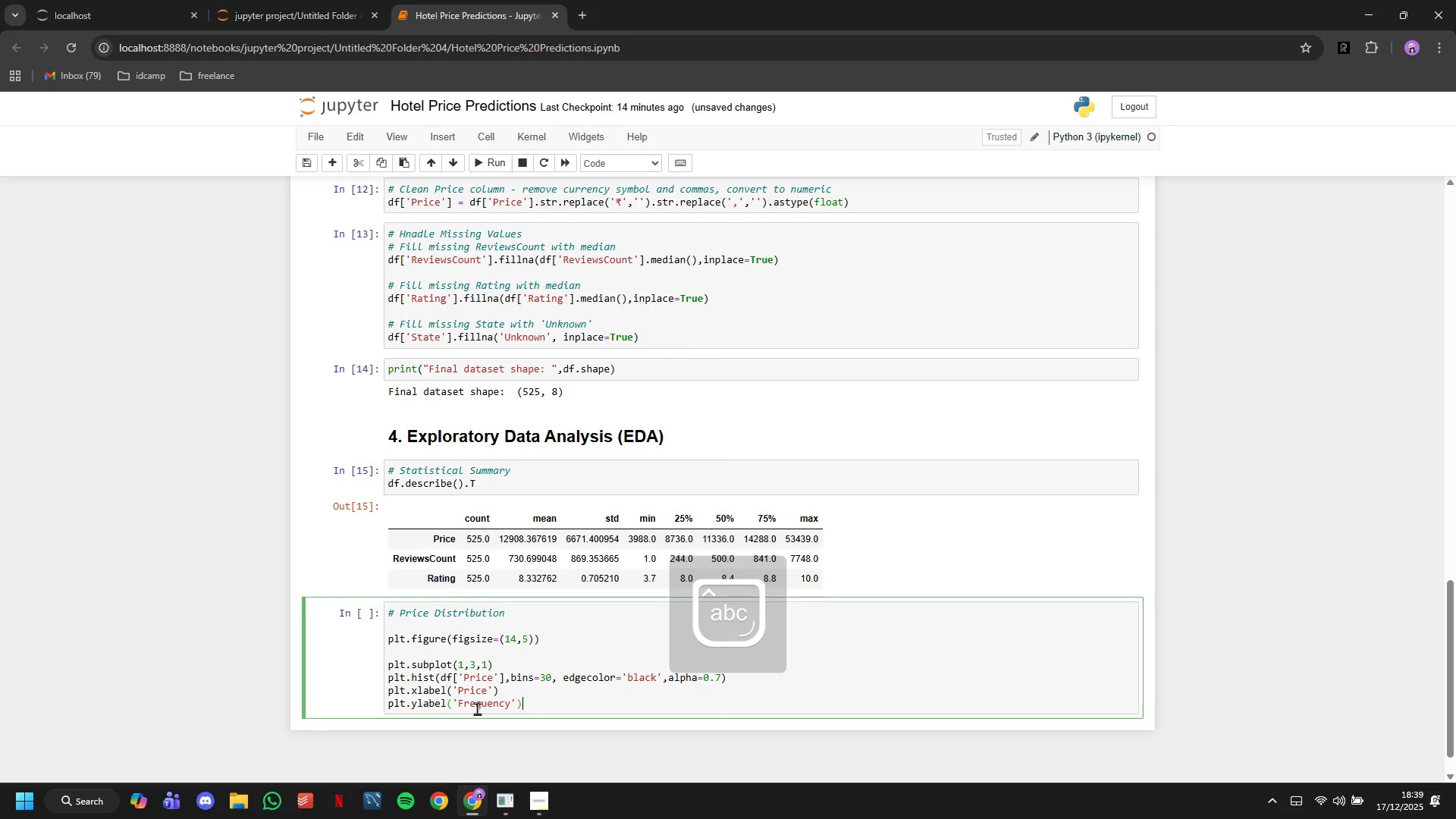 
key(ArrowRight)
 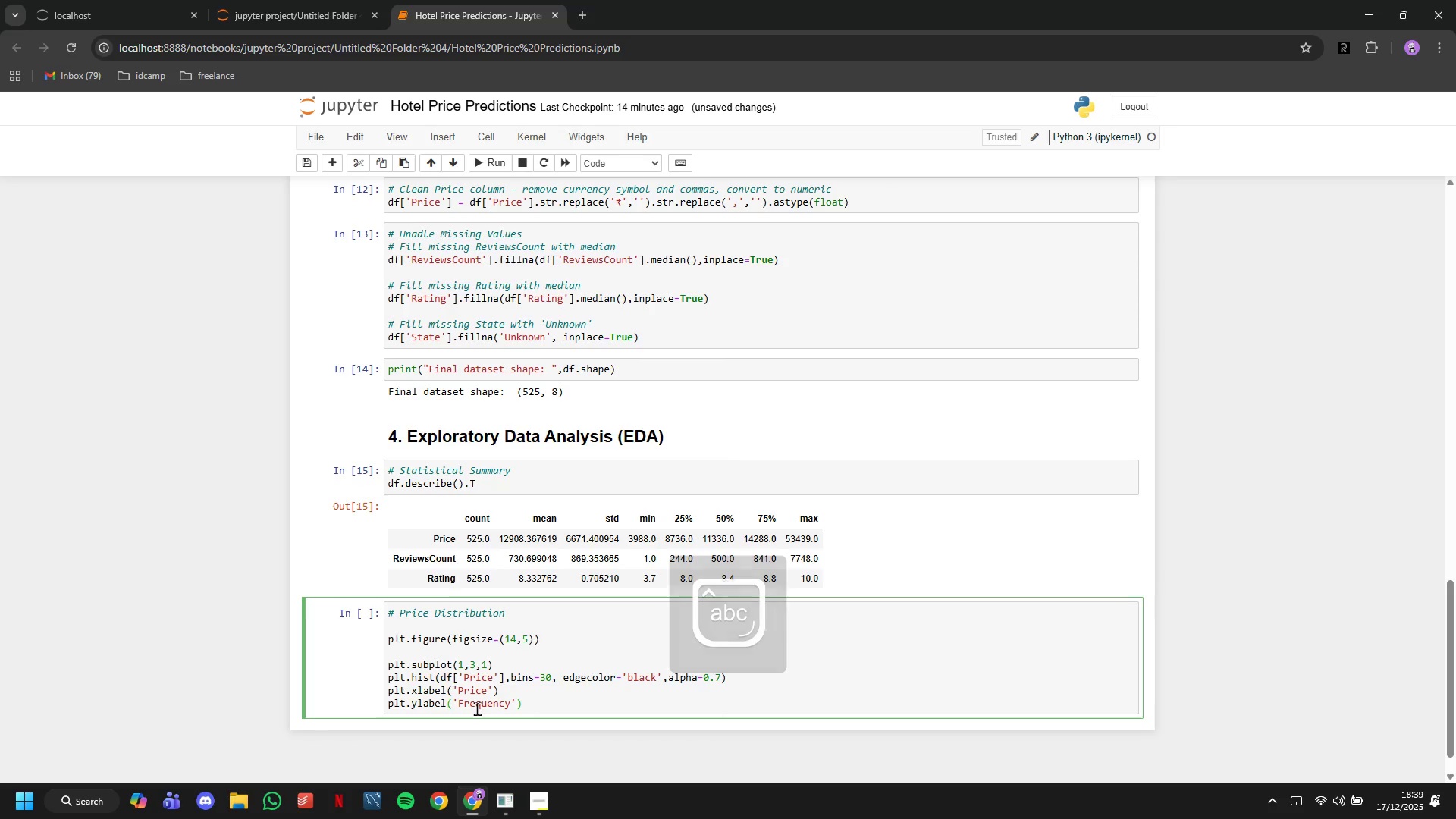 
key(Enter)
 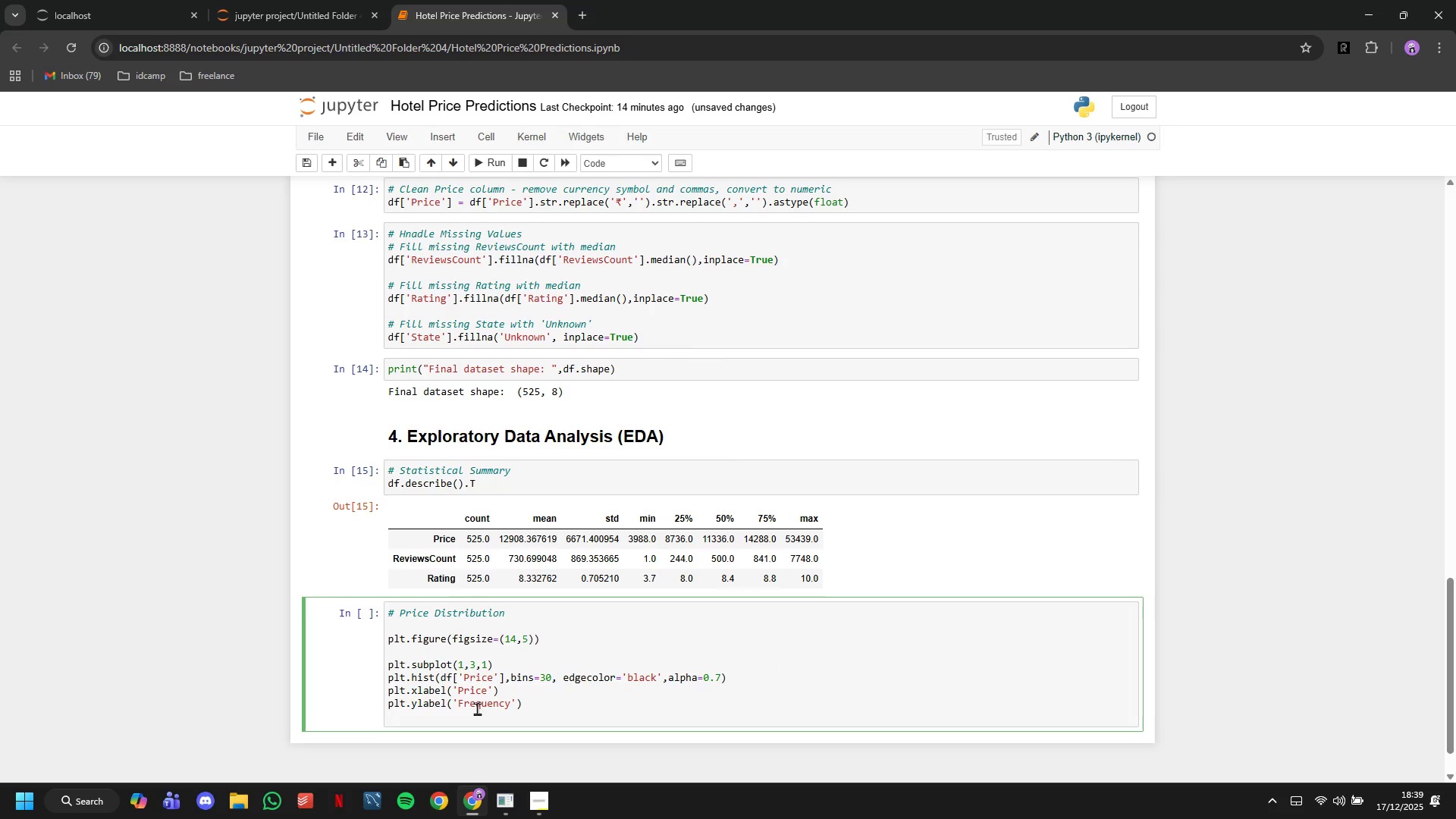 
type(plt.title('Distribution of Hotel Prices)
 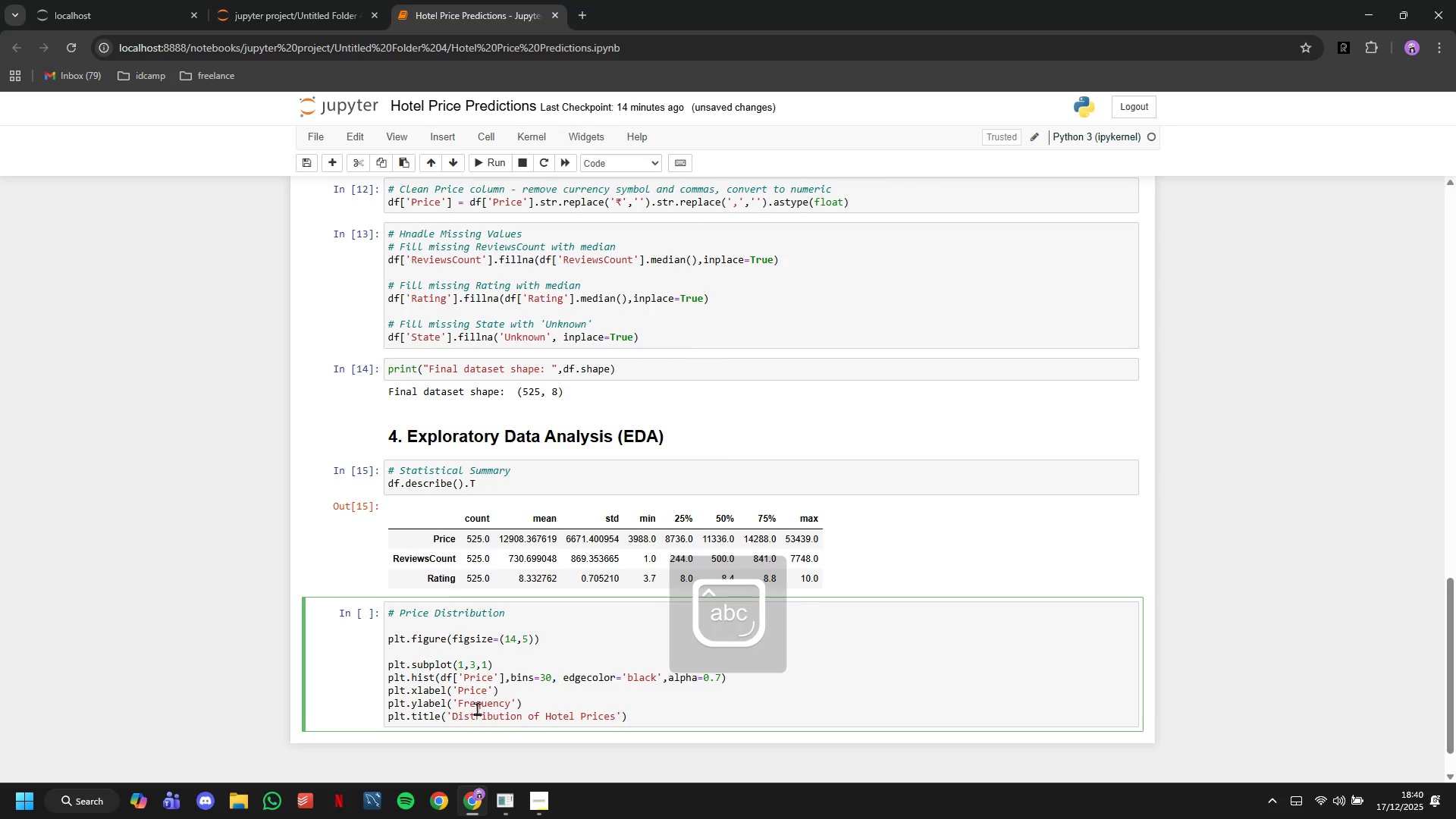 
key(ArrowRight)
 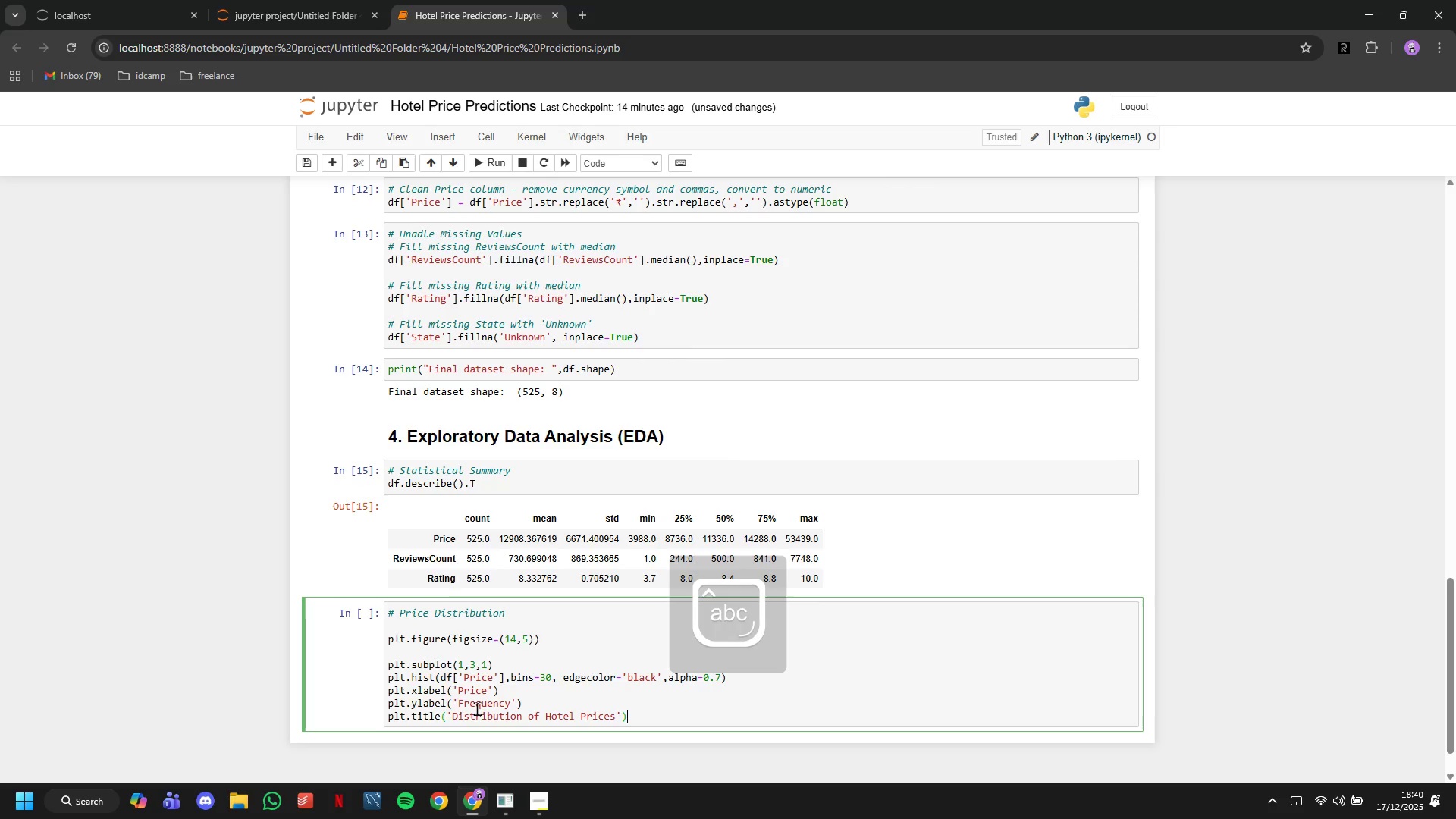 
key(ArrowRight)
 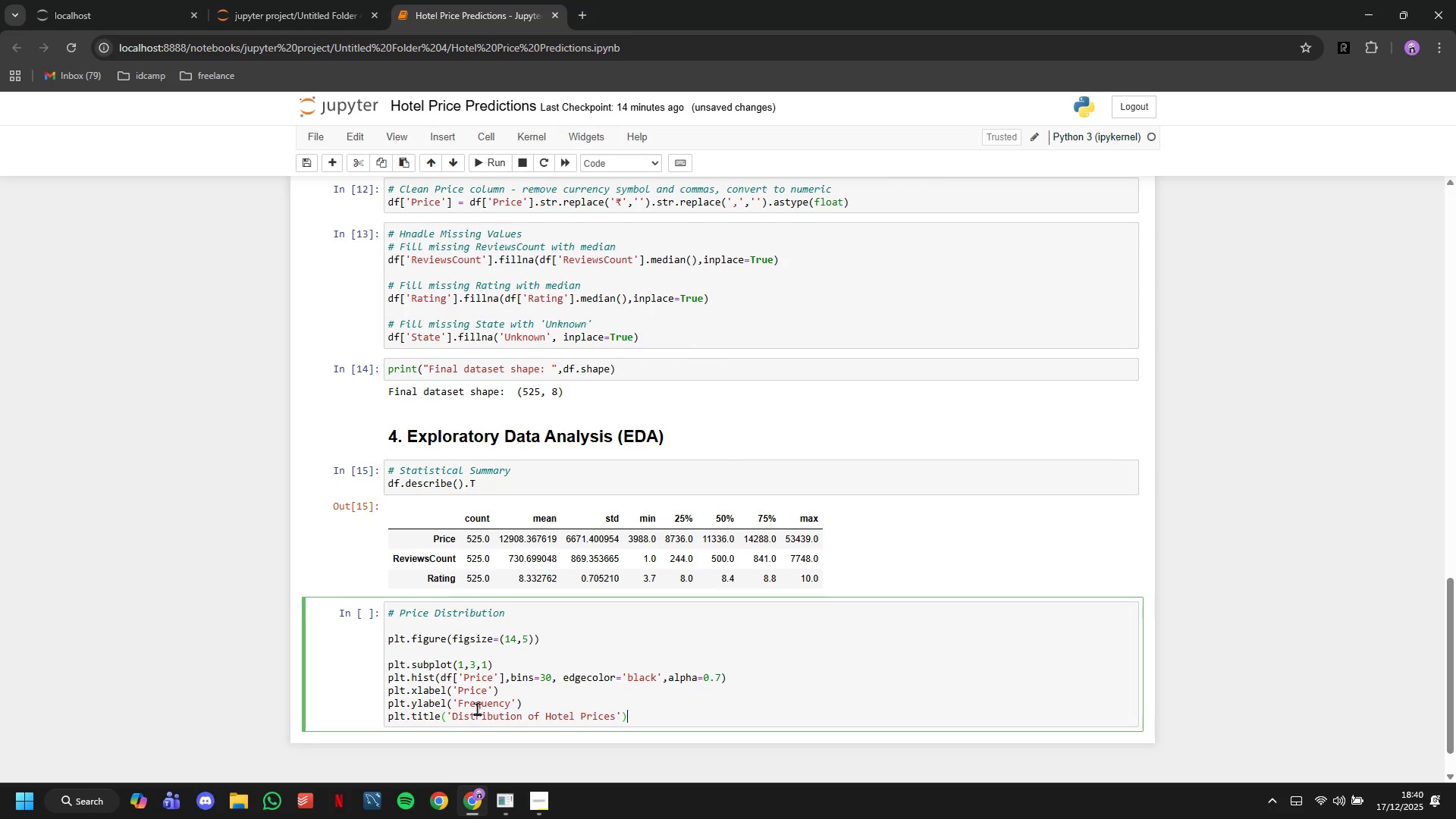 
key(Enter)
 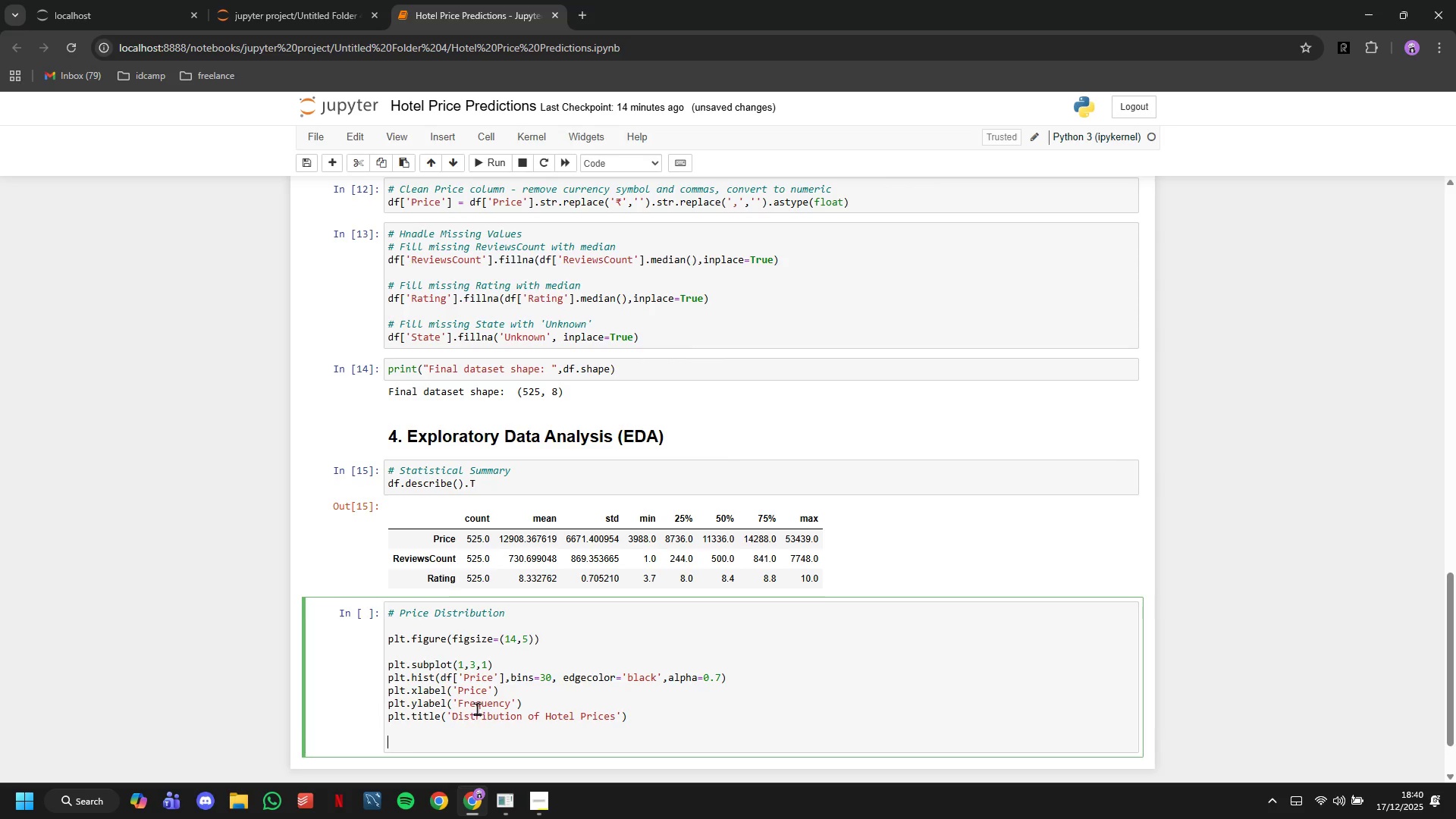 
key(Enter)
 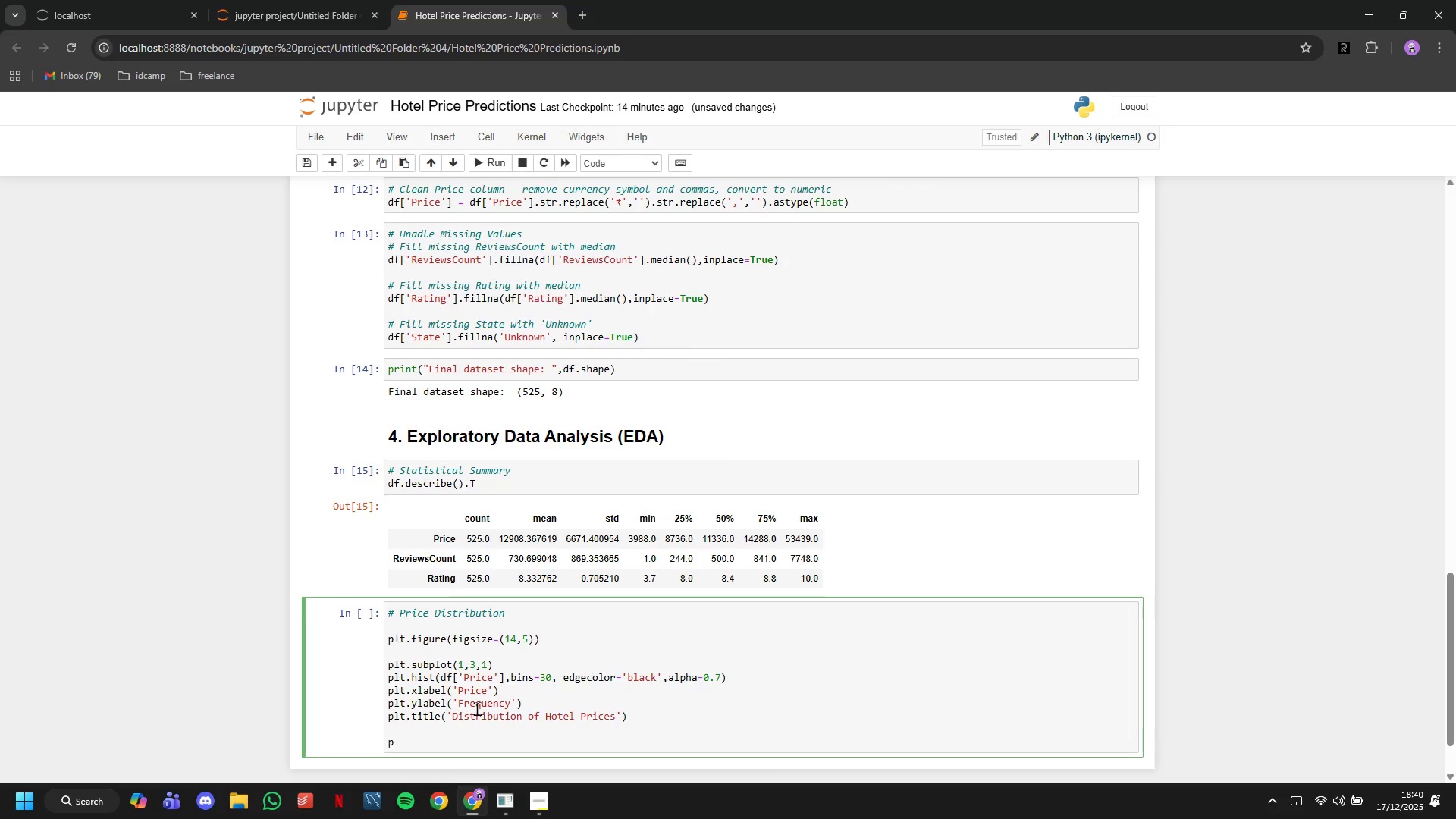 
type(plt.subplot(1,,3,2)
 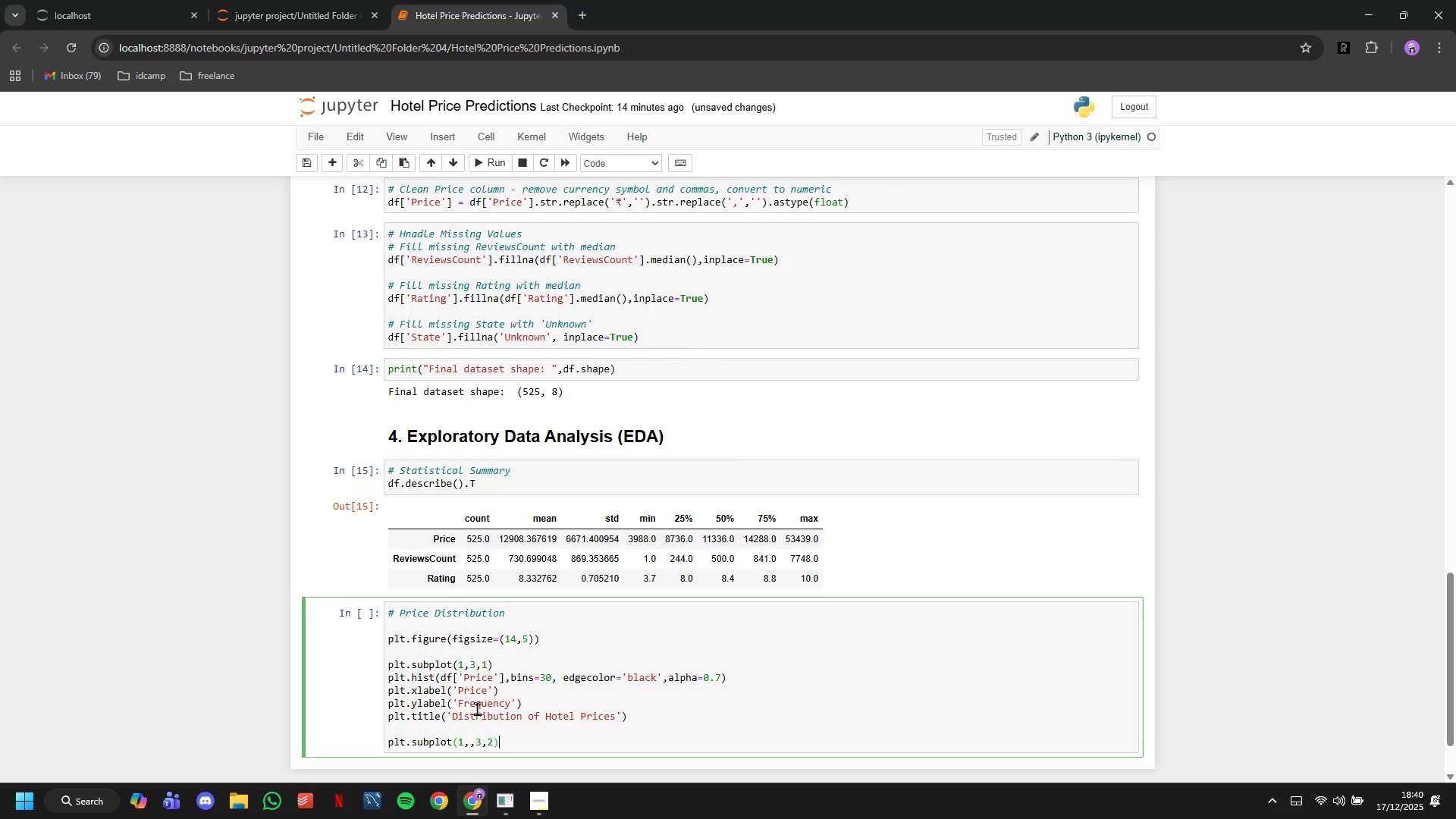 
 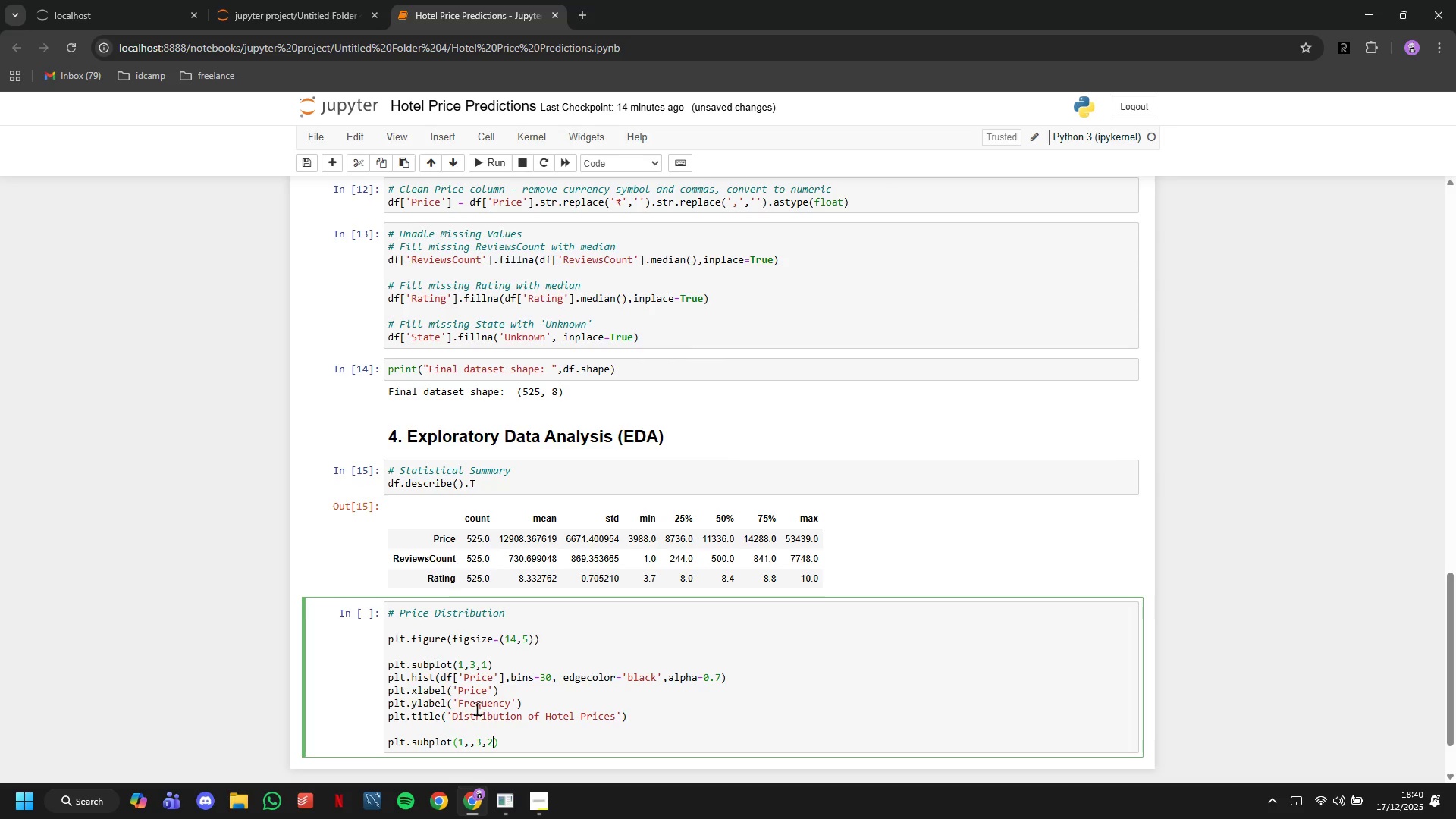 
key(ArrowRight)
 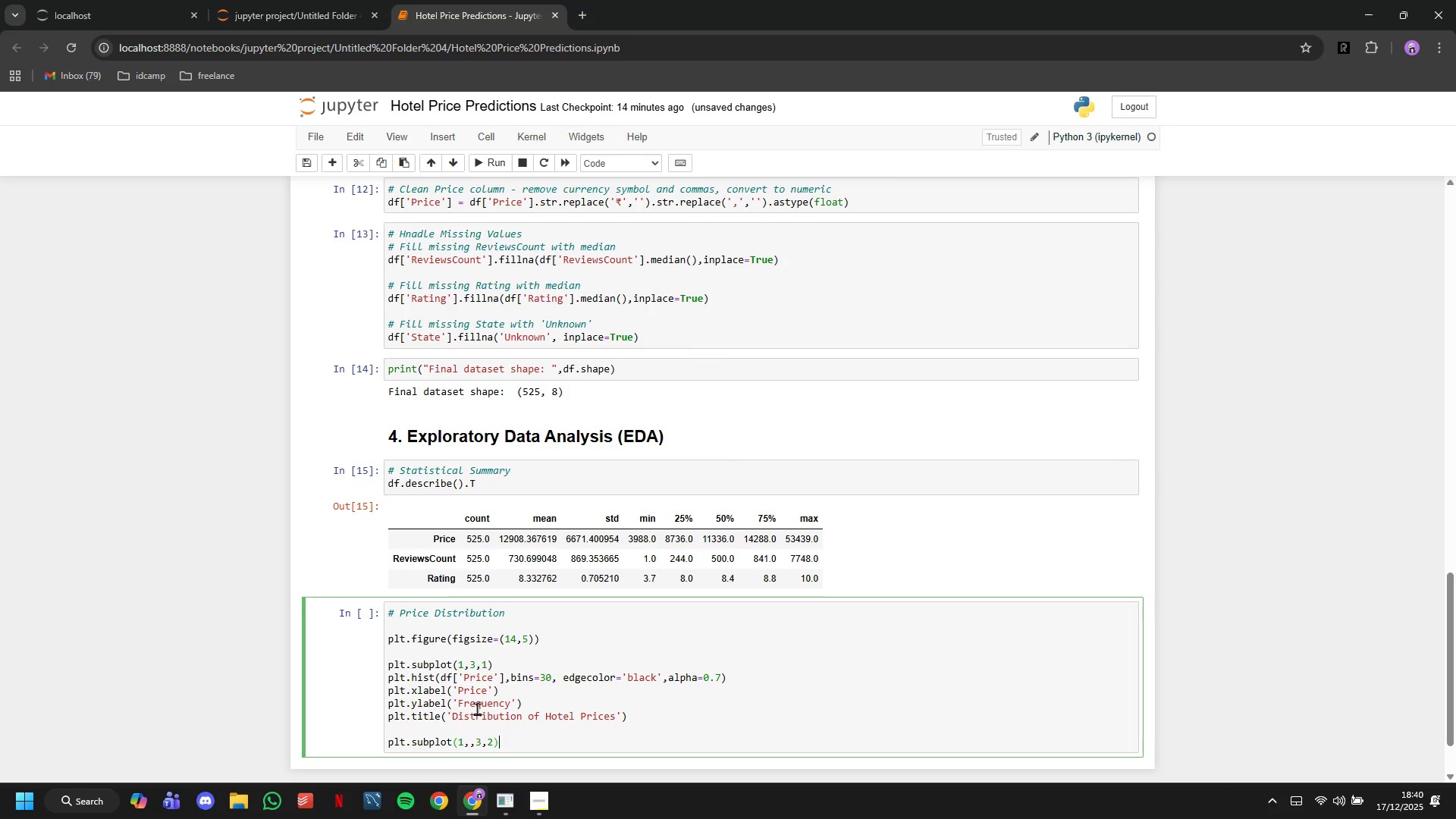 
key(ArrowLeft)
 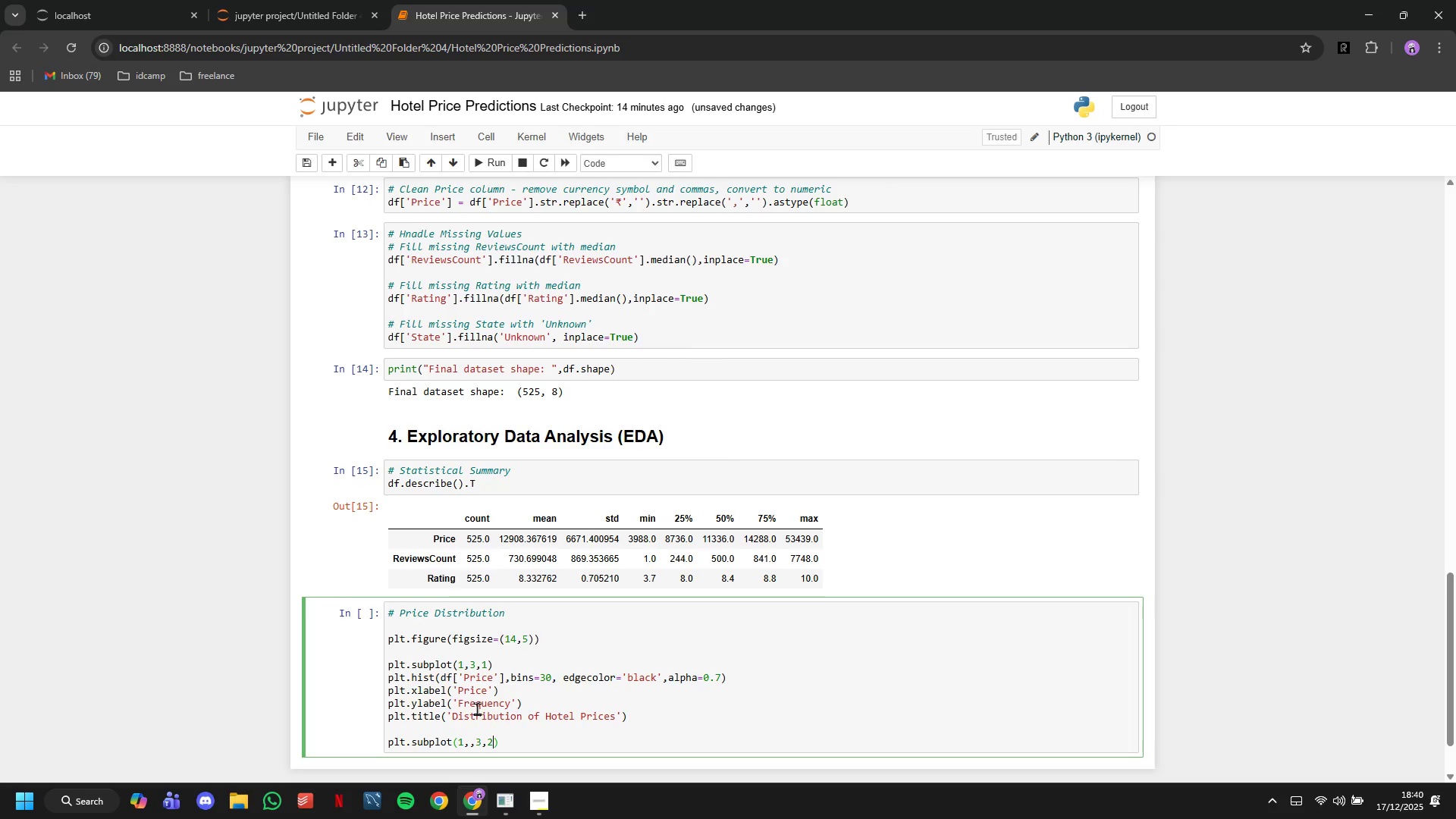 
key(ArrowLeft)
 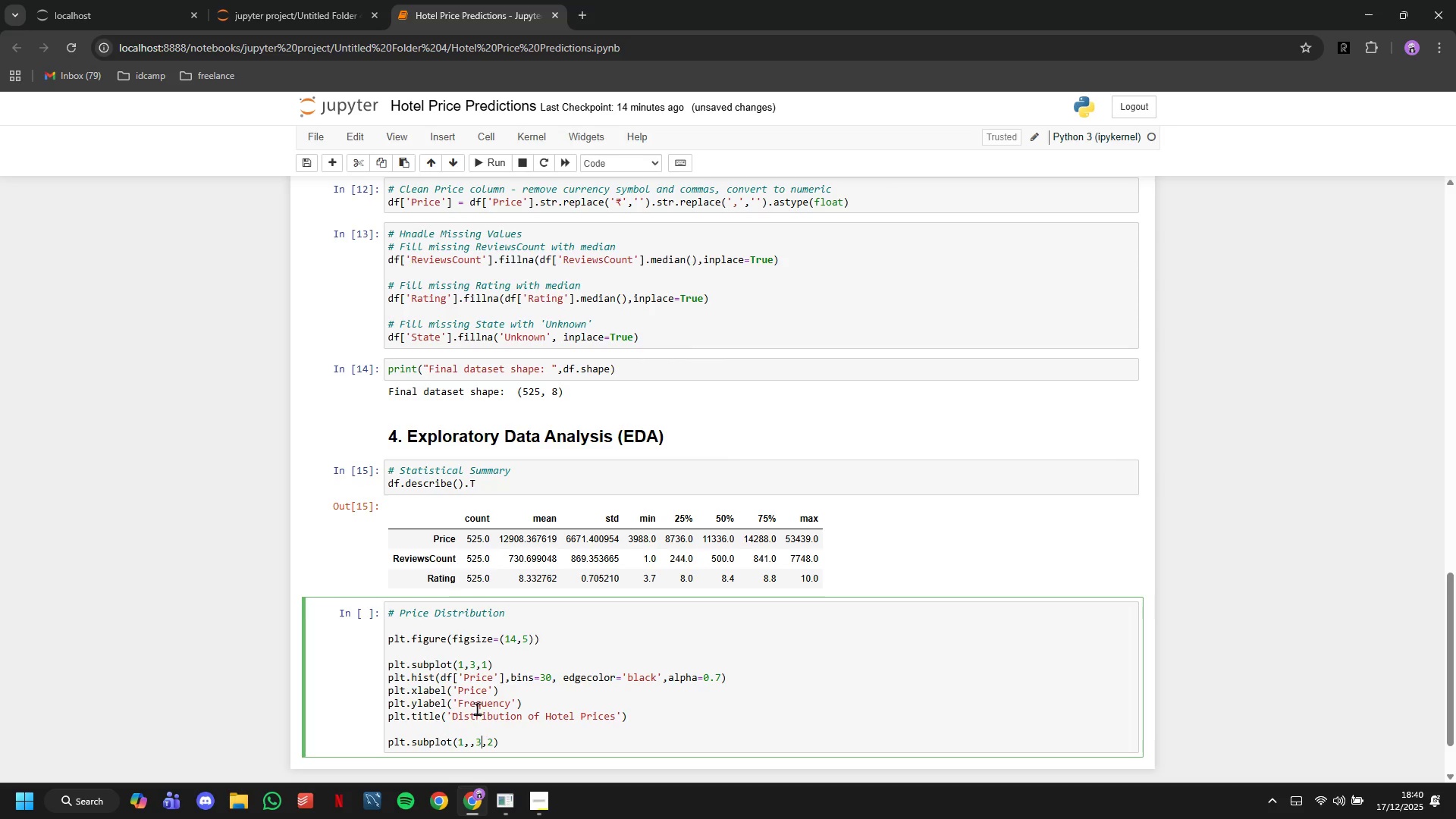 
key(ArrowLeft)
 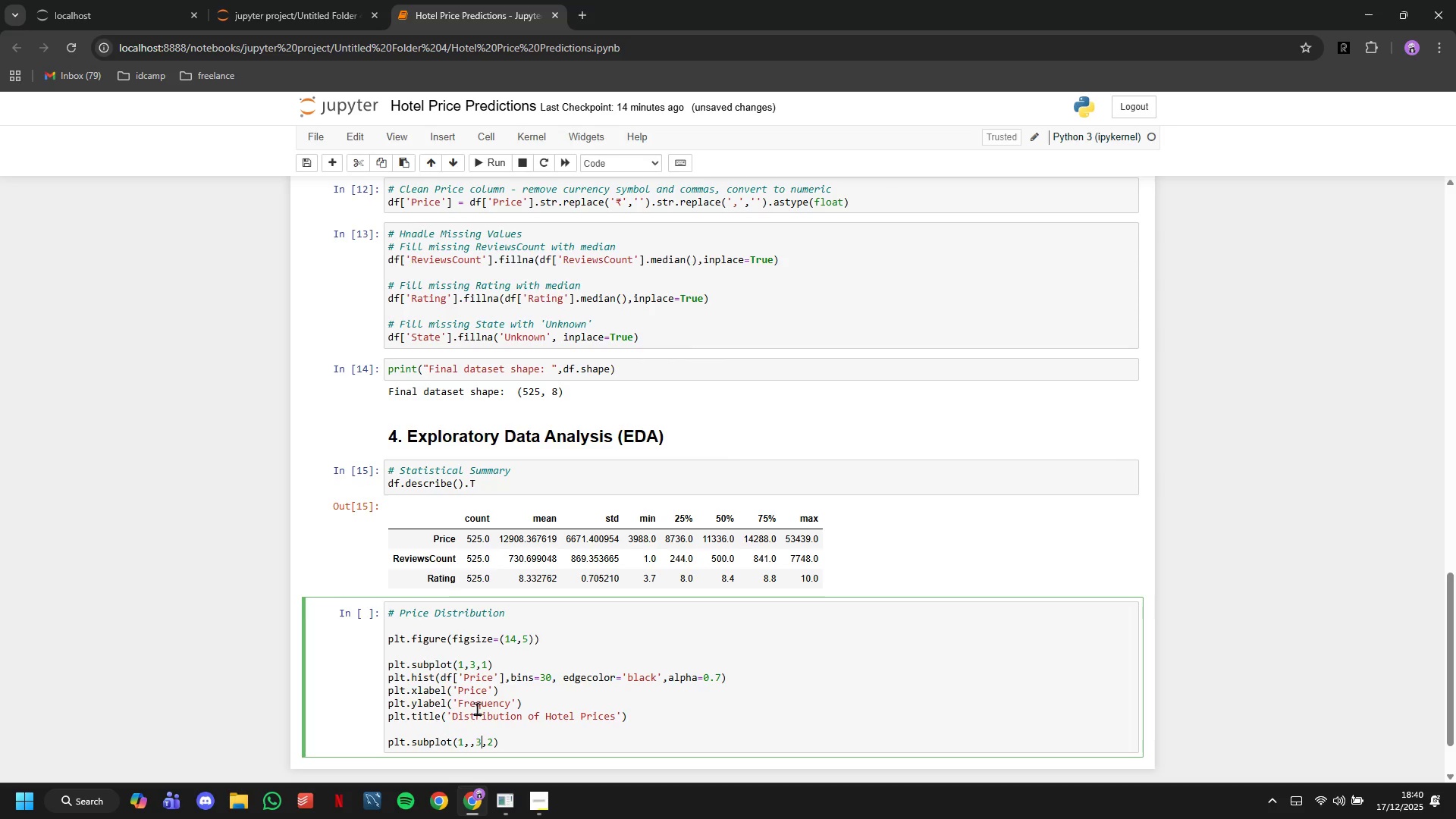 
key(ArrowLeft)
 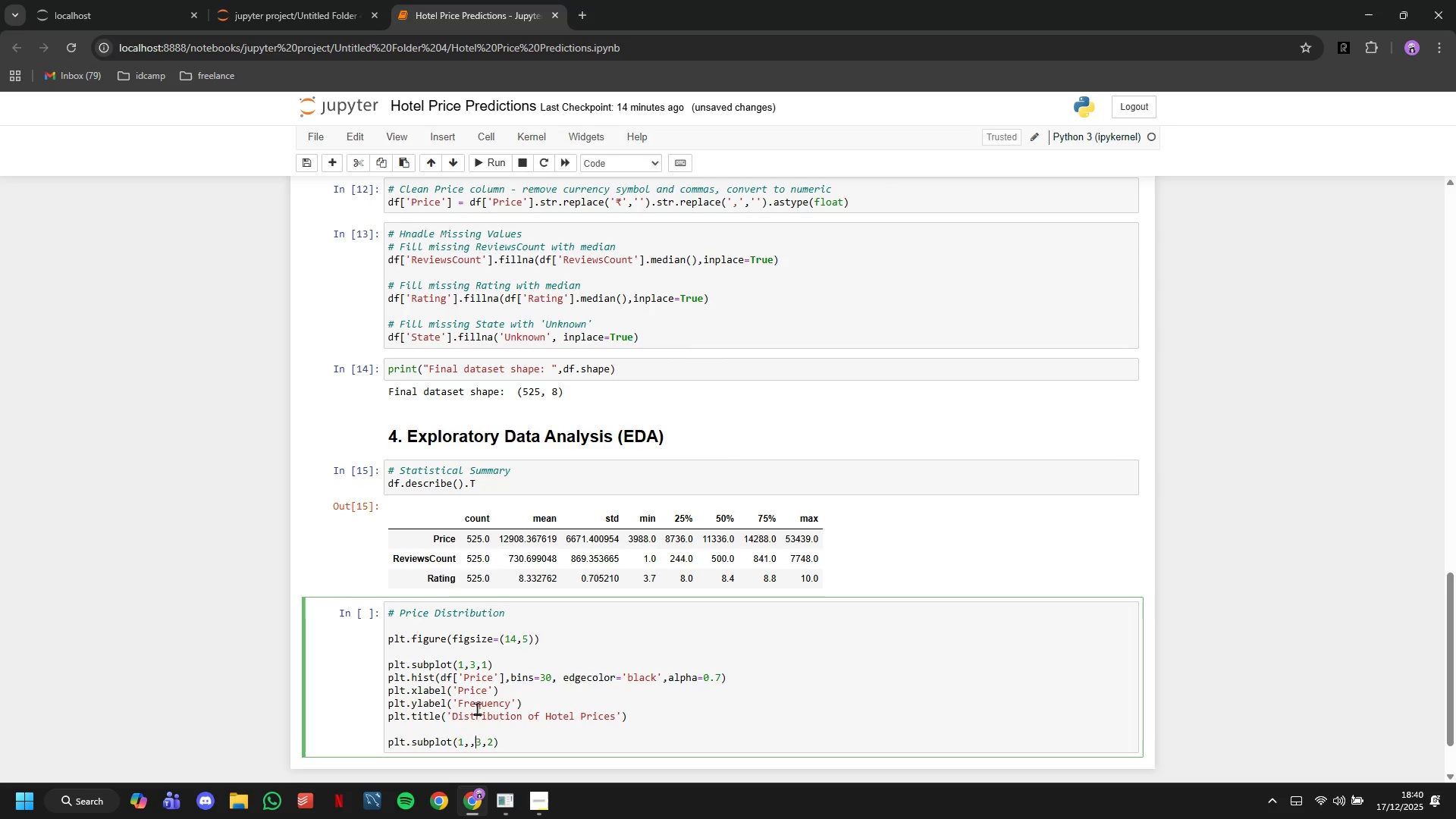 
key(ArrowLeft)
 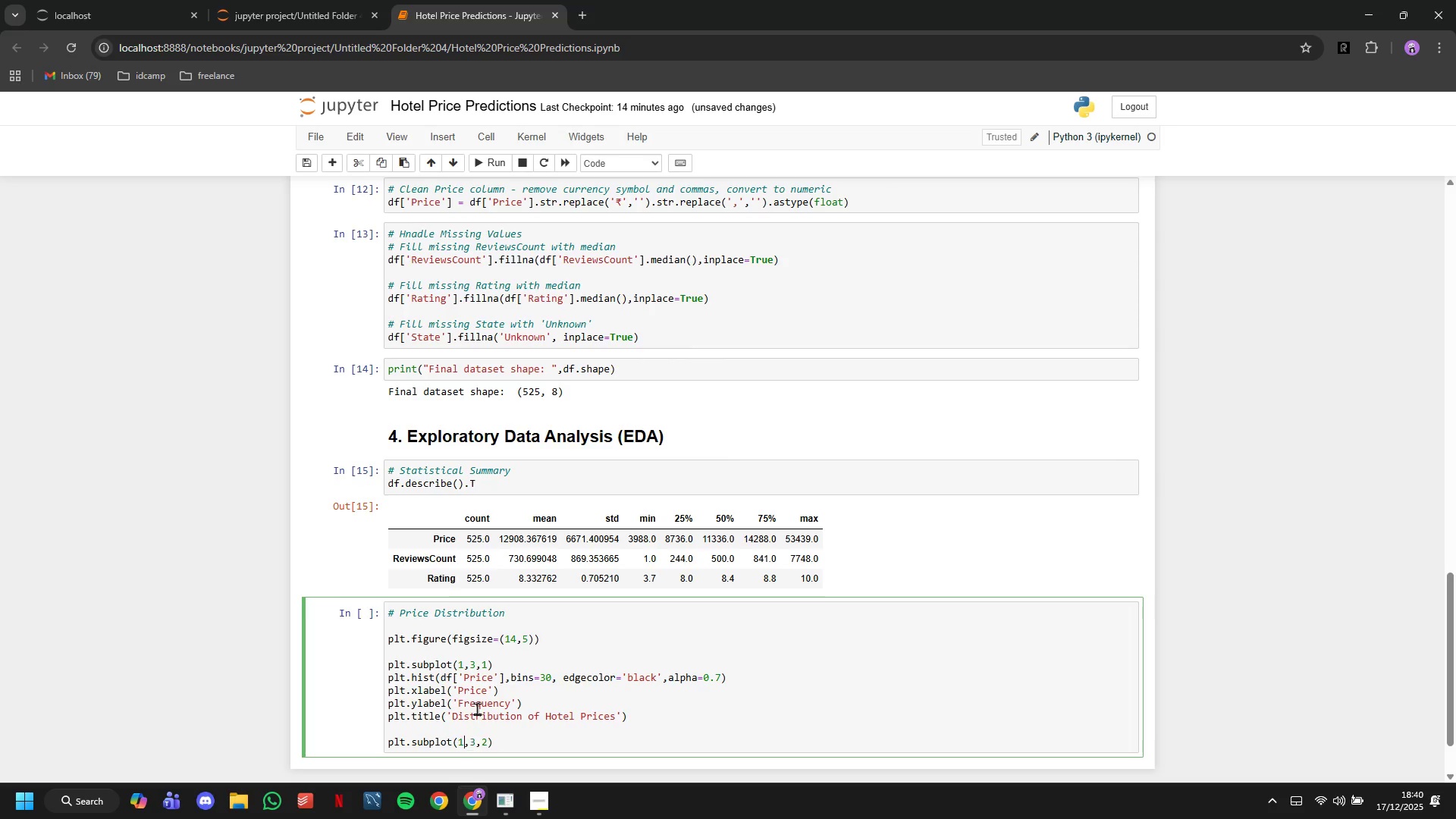 
key(Backspace)
 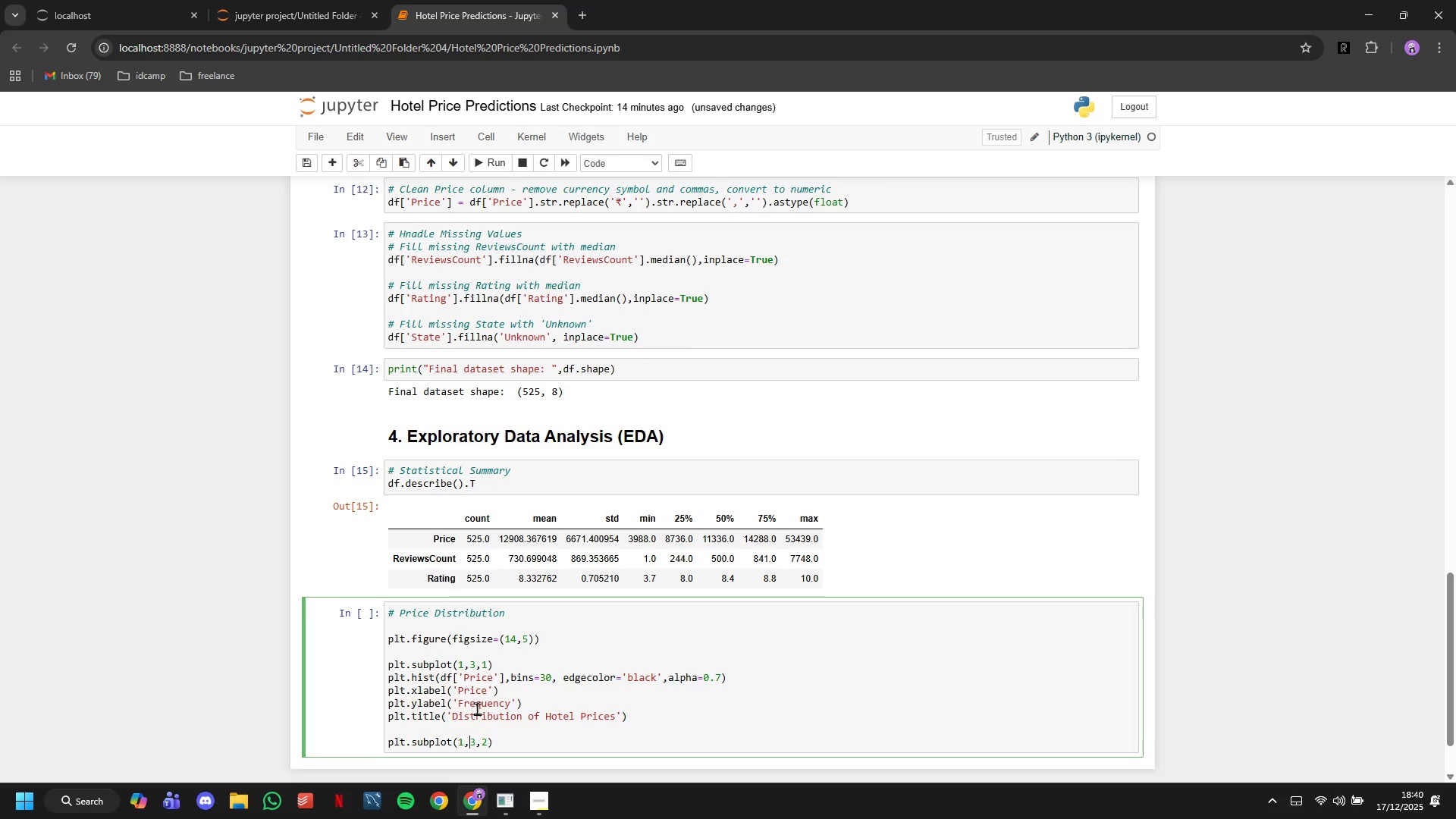 
key(ArrowRight)
 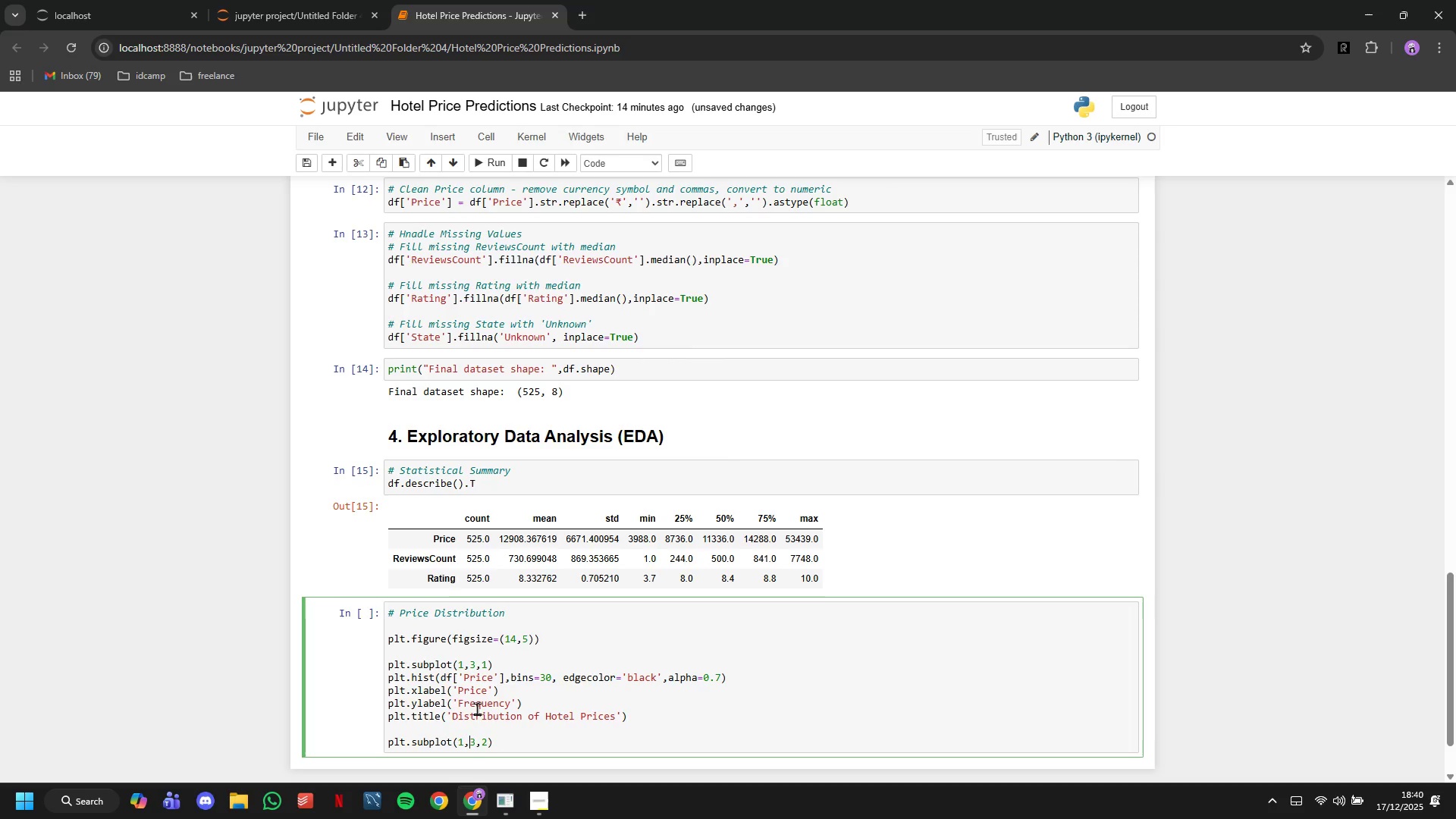 
key(ArrowRight)
 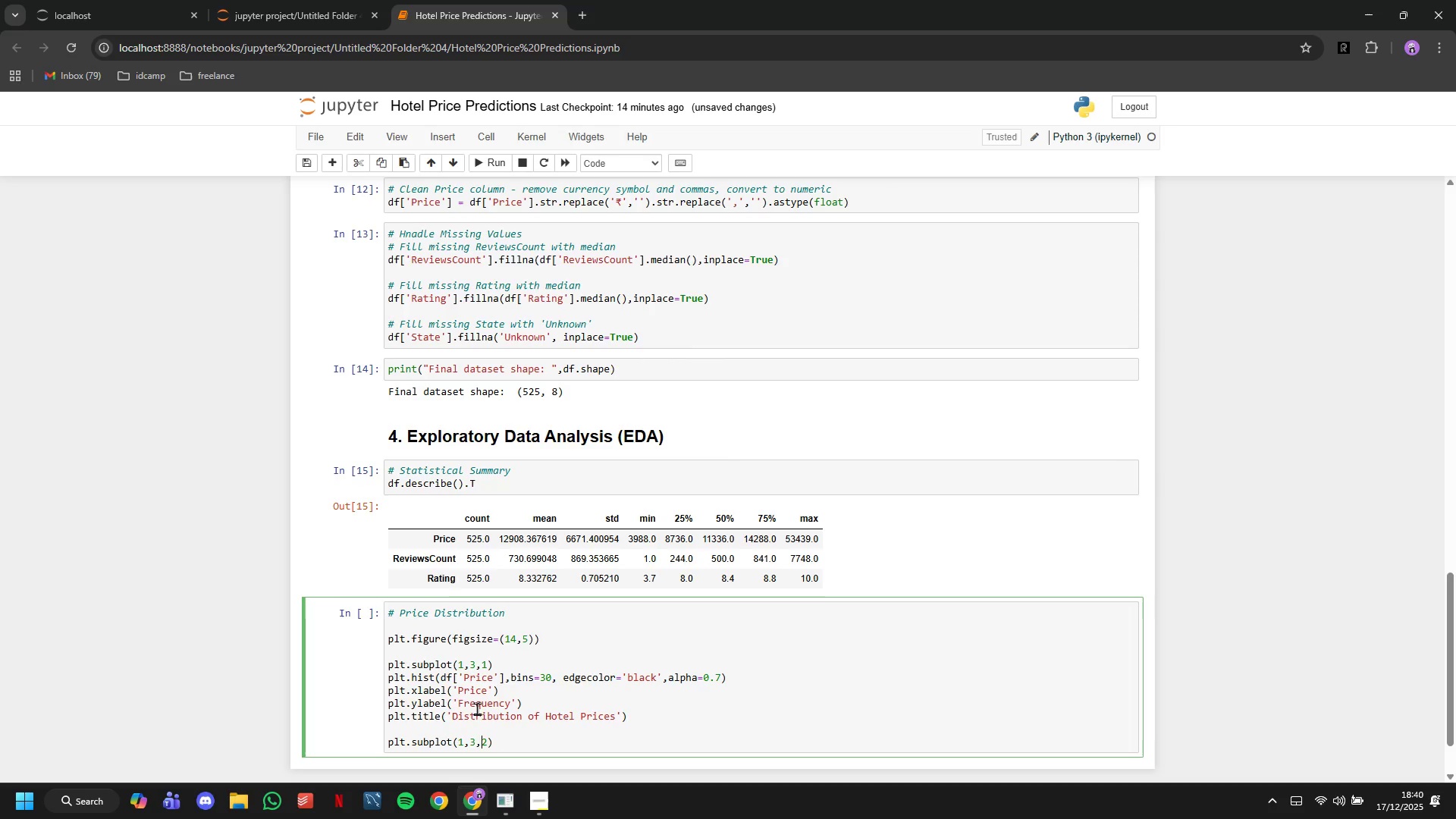 
key(ArrowRight)
 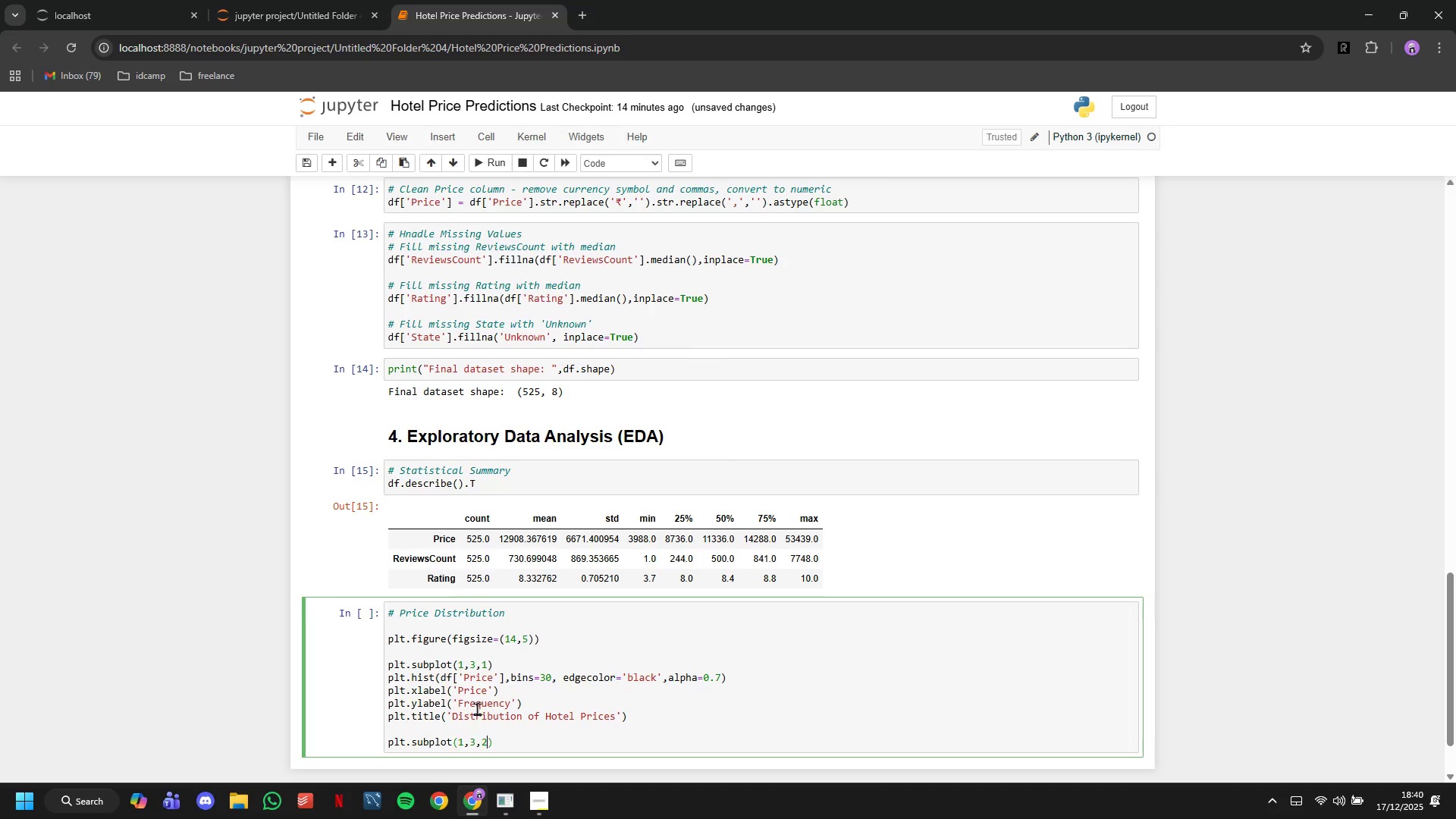 
key(ArrowRight)
 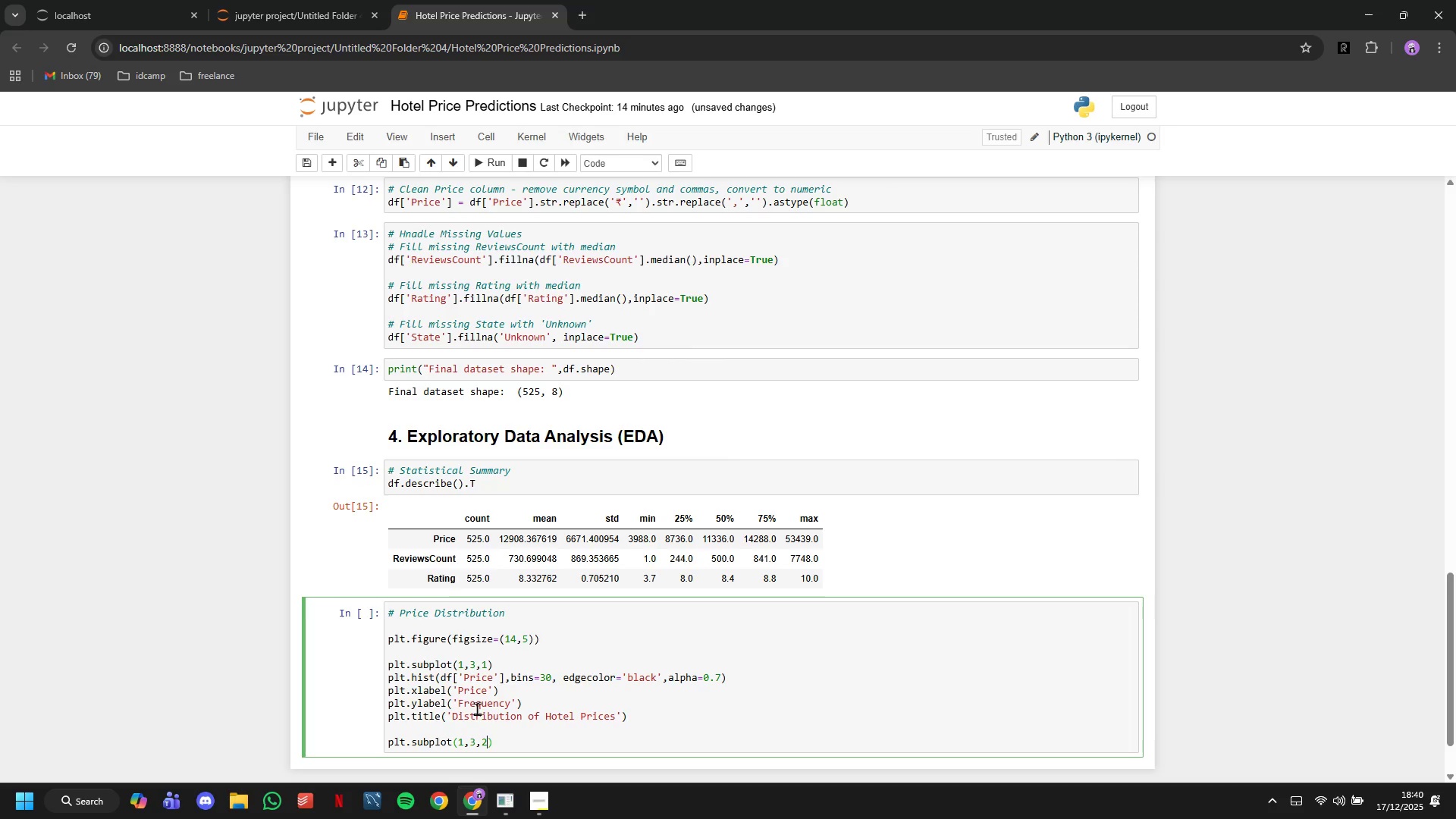 
key(ArrowRight)
 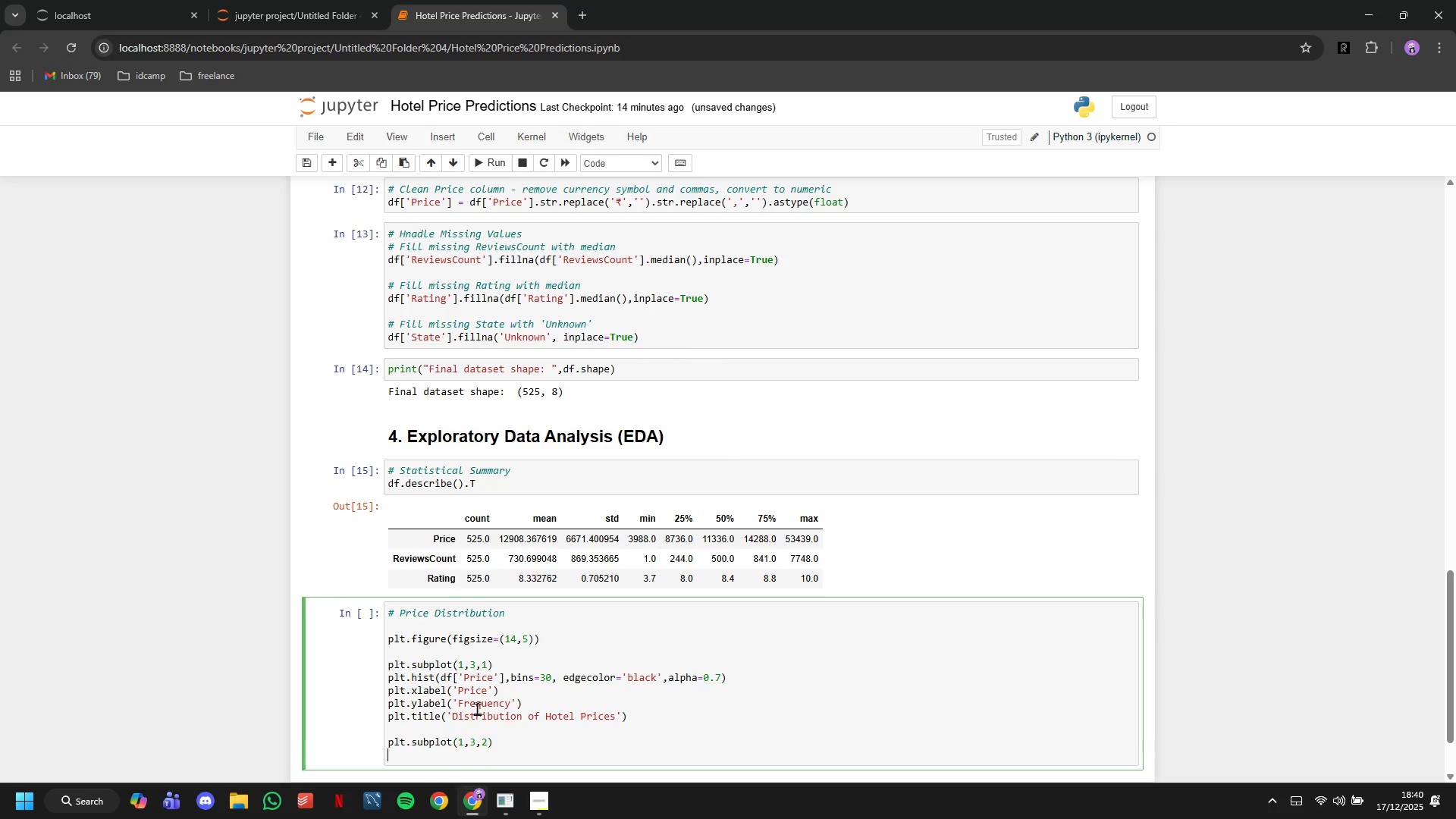 
key(Enter)
 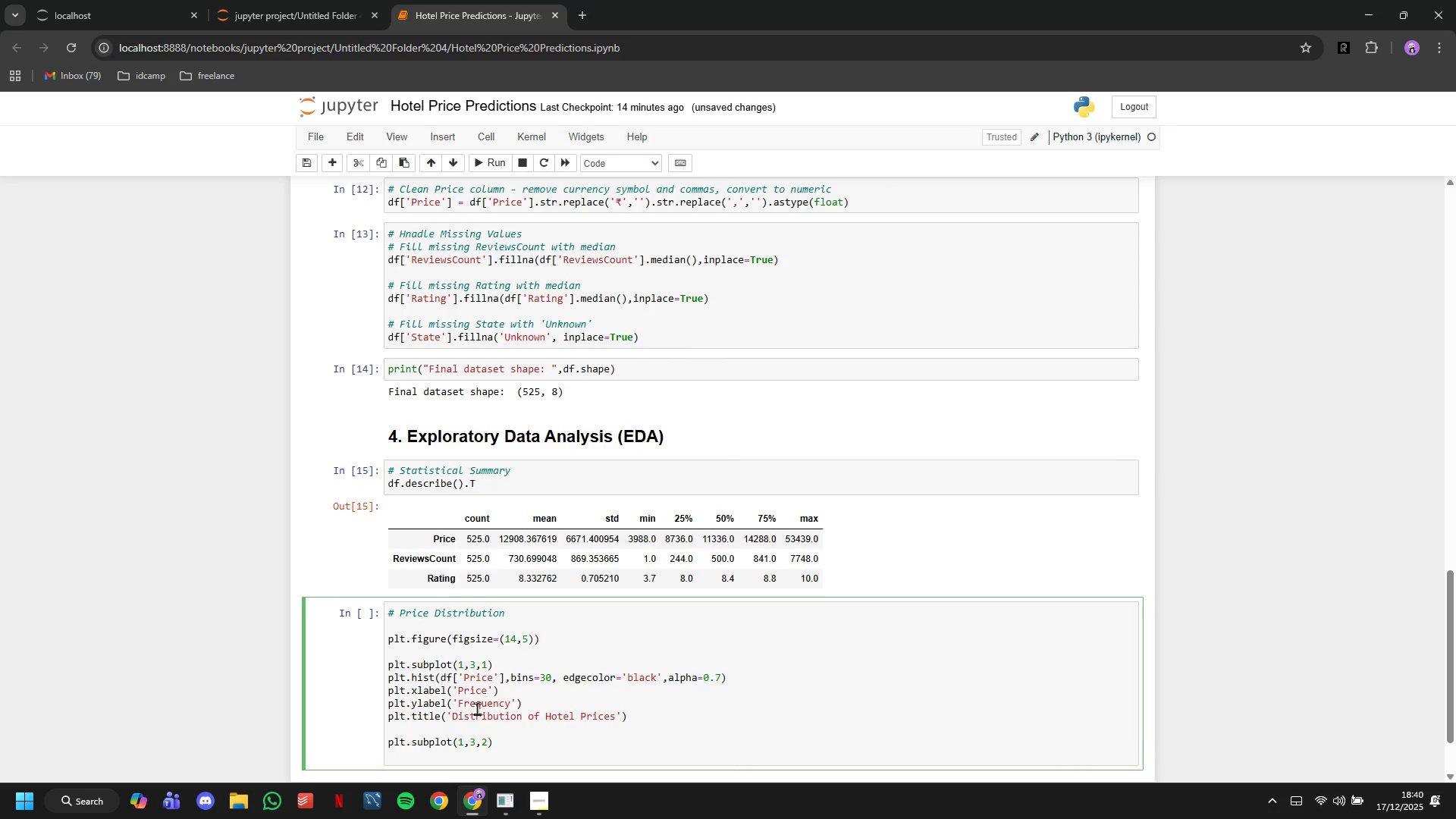 
scroll: coordinate [476, 708], scroll_direction: down, amount: 3.0
 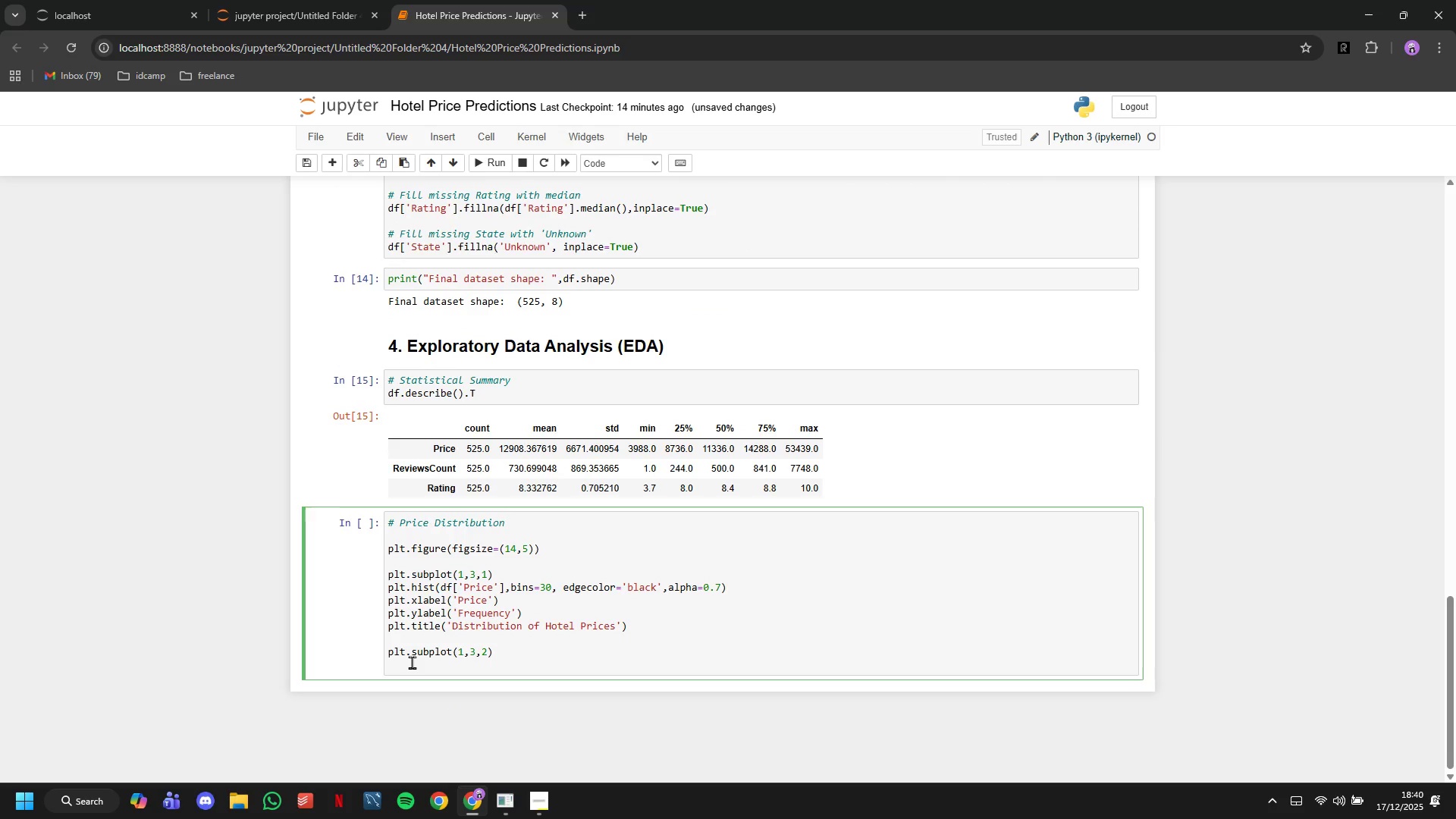 
left_click([414, 662])
 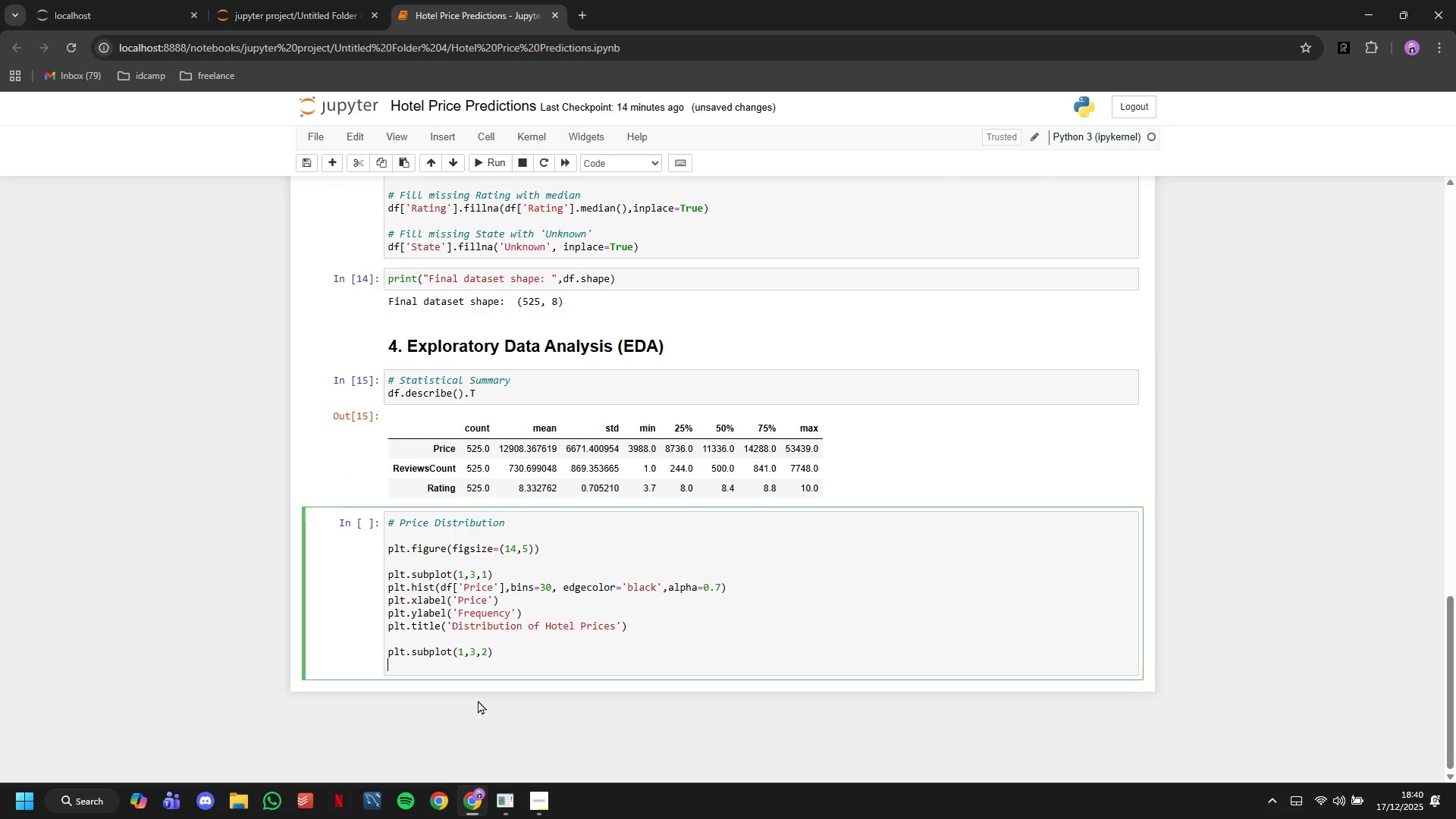 
type(plt.hist(df['ReviewsCount)
 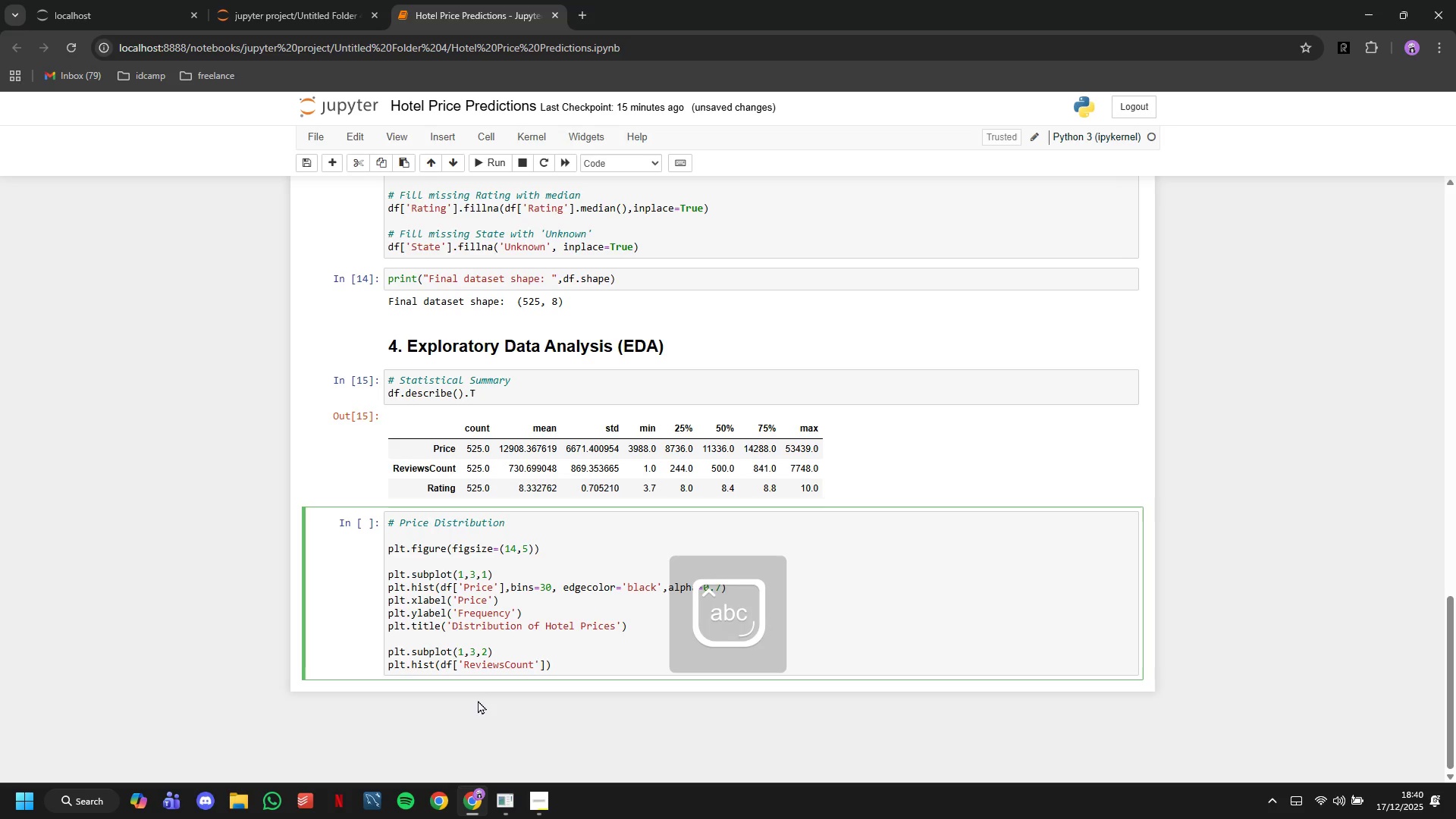 
key(ArrowRight)
 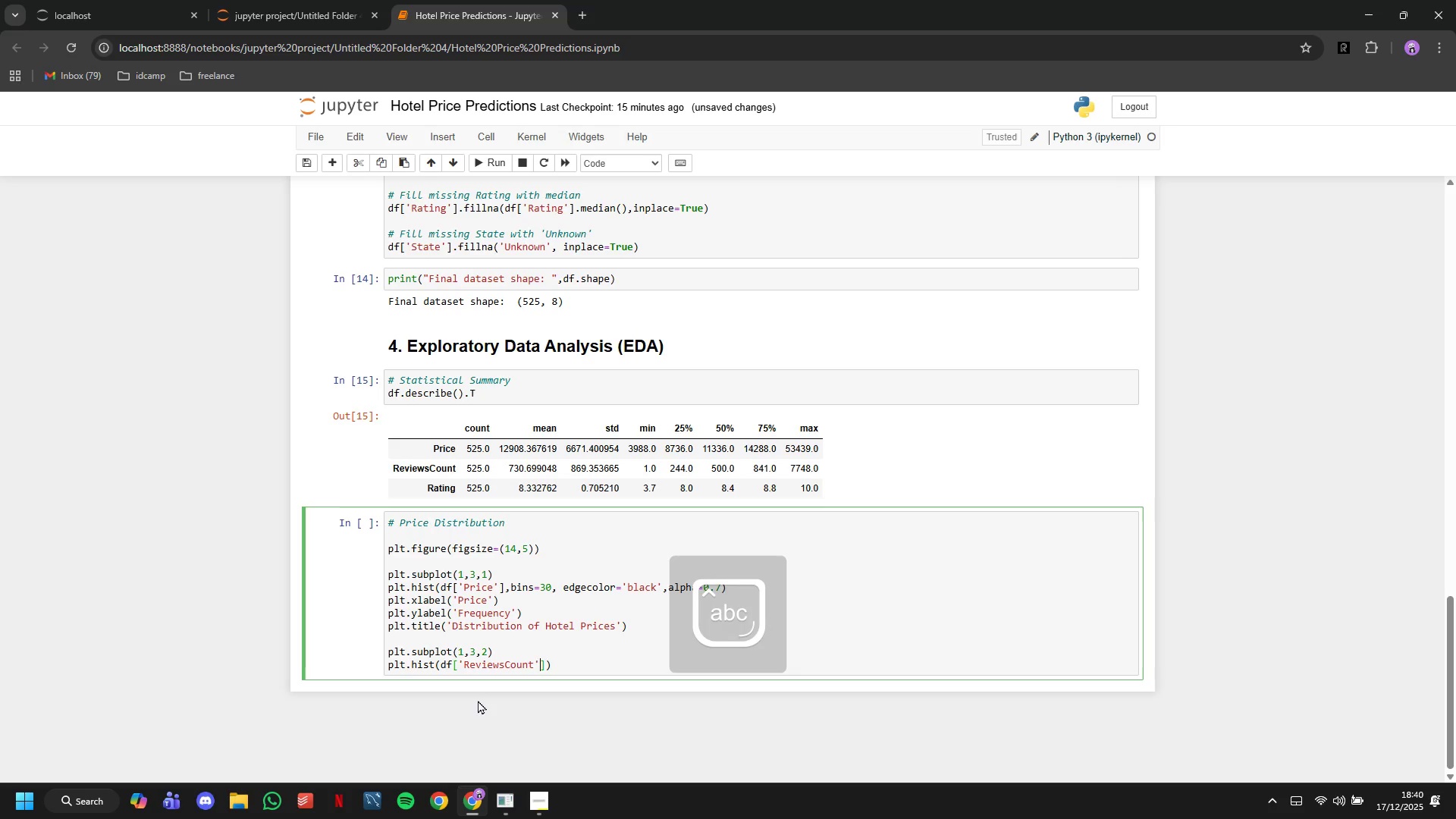 
key(ArrowRight)
 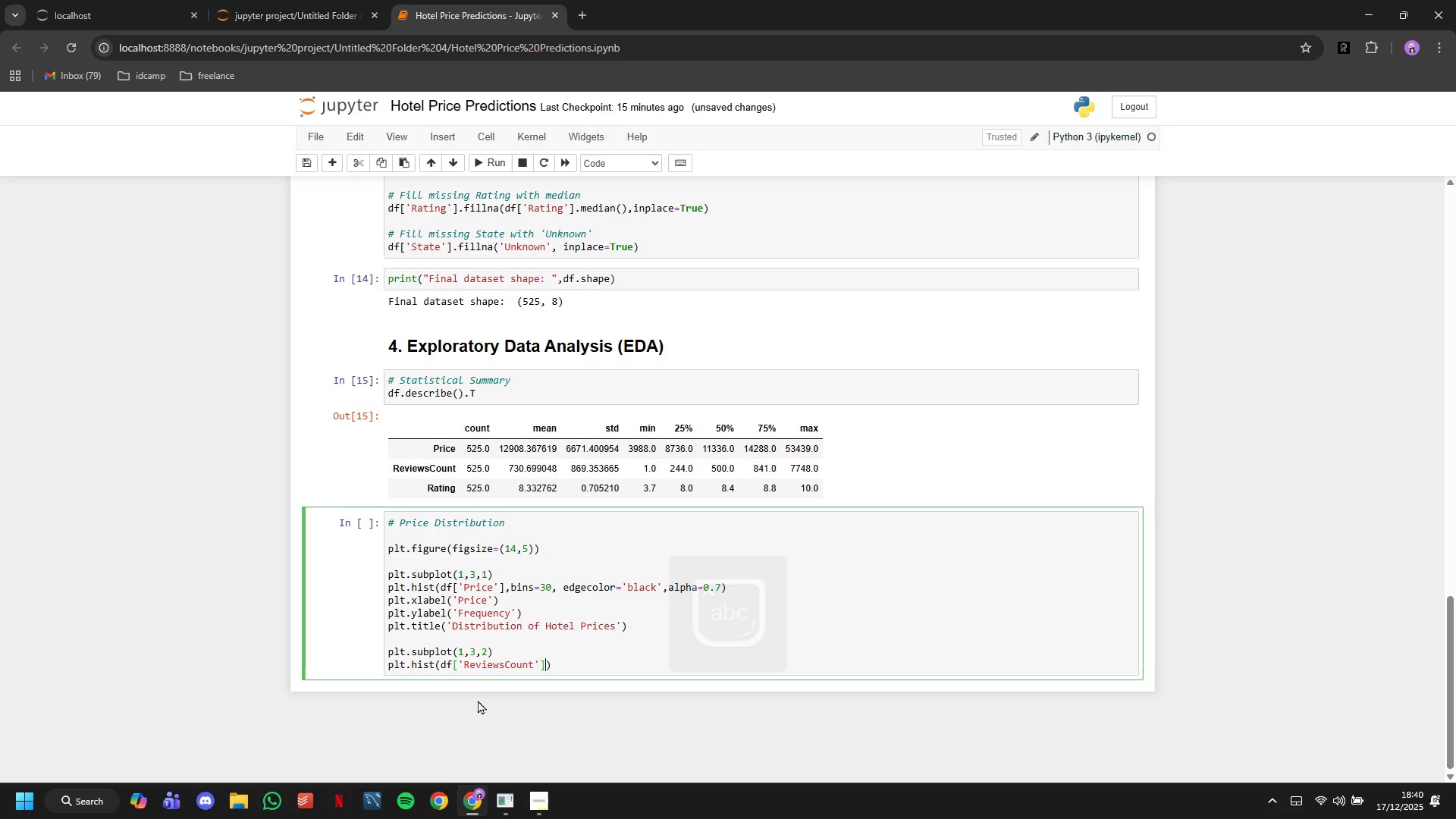 
type(,n)
key(Backspace)
type(bins=30,edgecolor='black)
 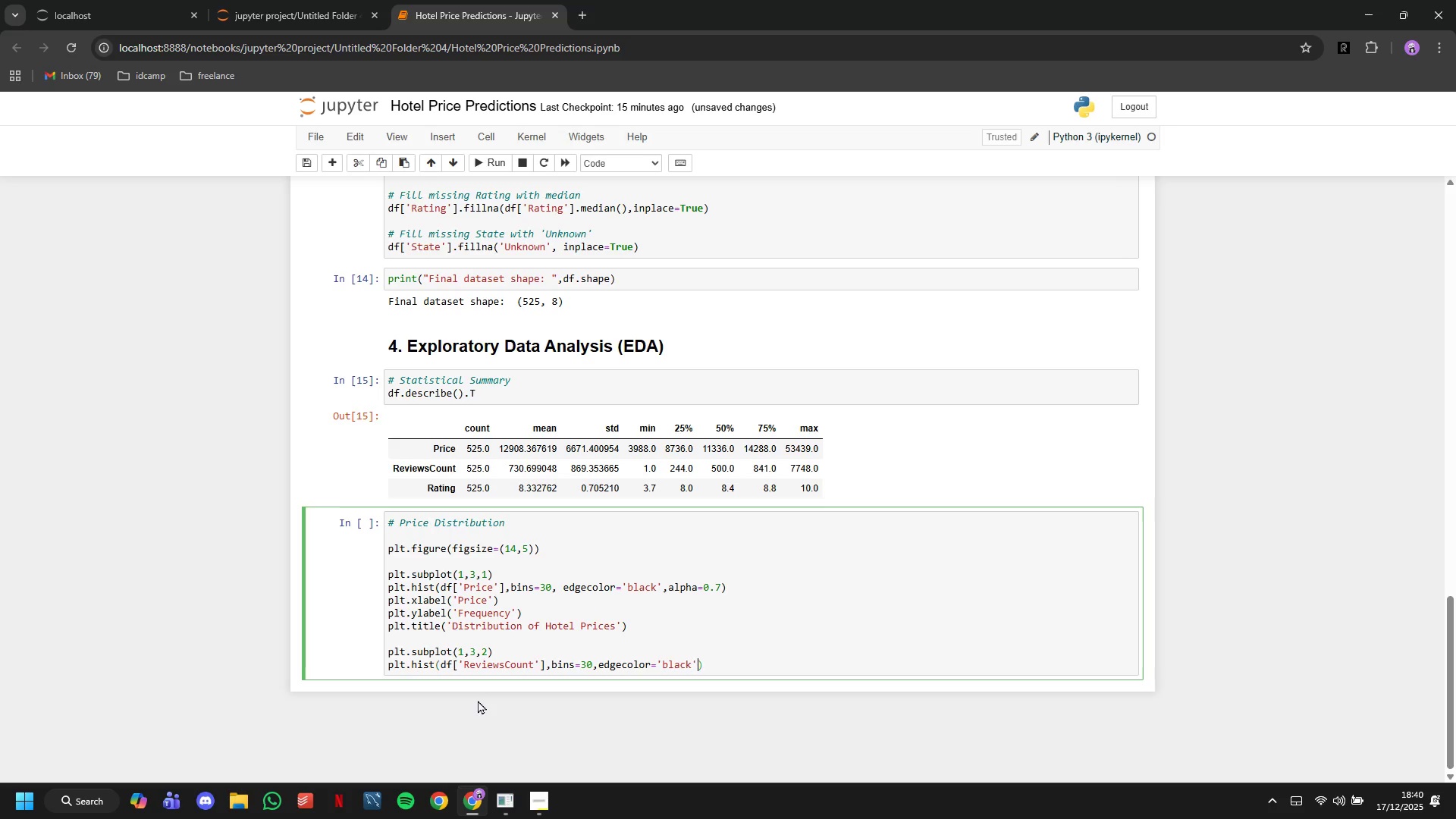 
key(ArrowRight)
 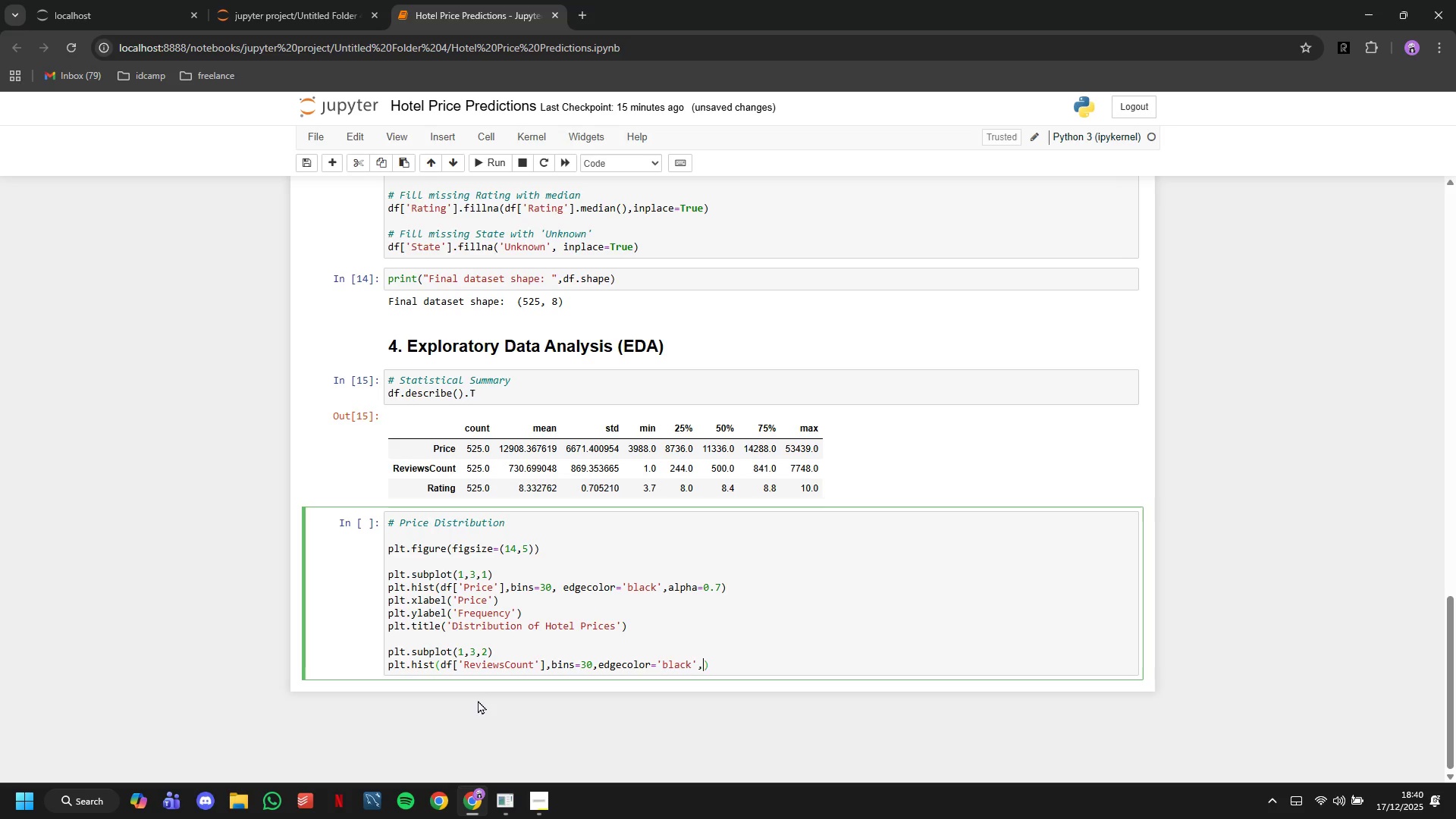 
type(,alpha=0.7,color='coral)
 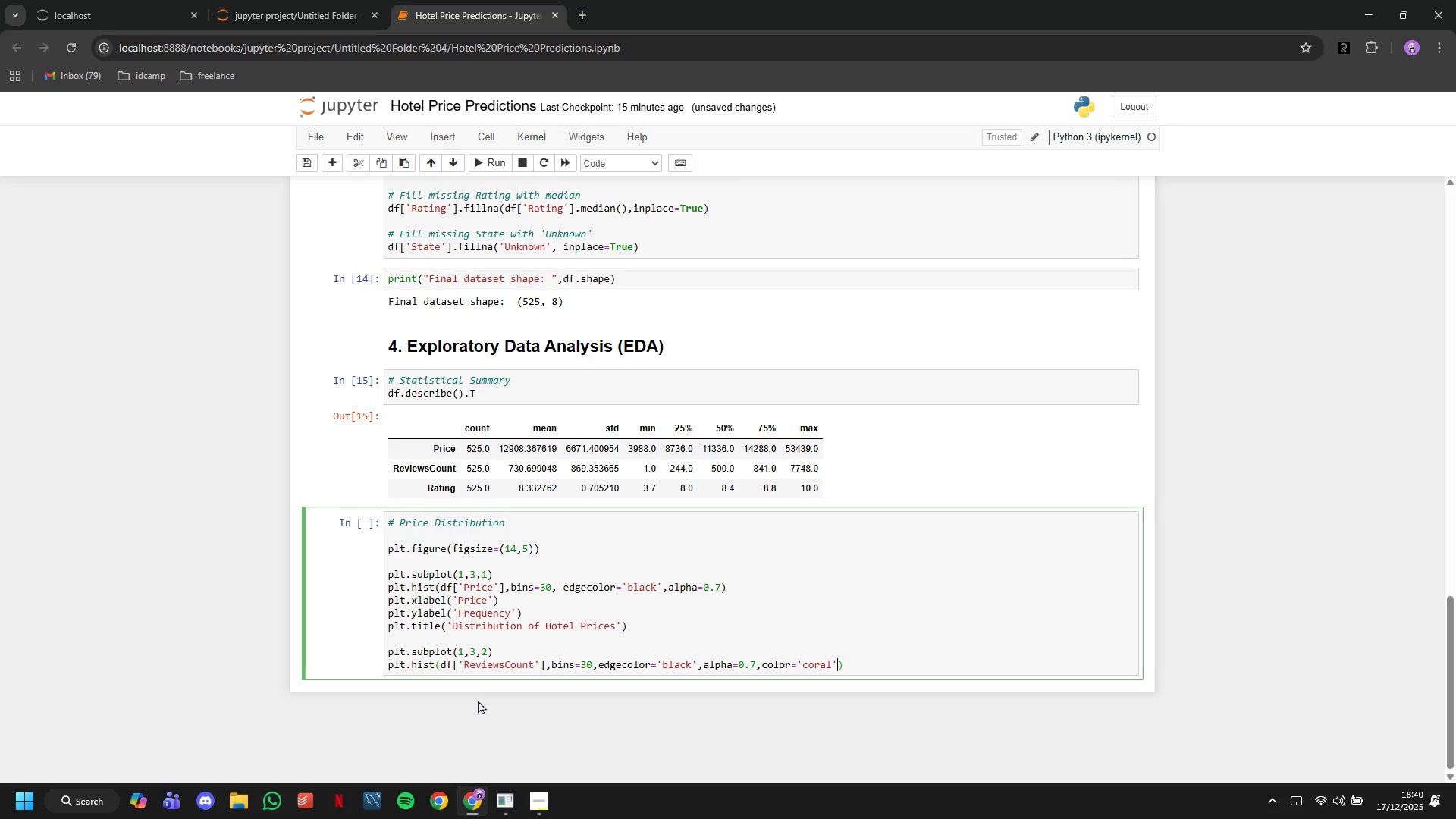 
key(ArrowRight)
 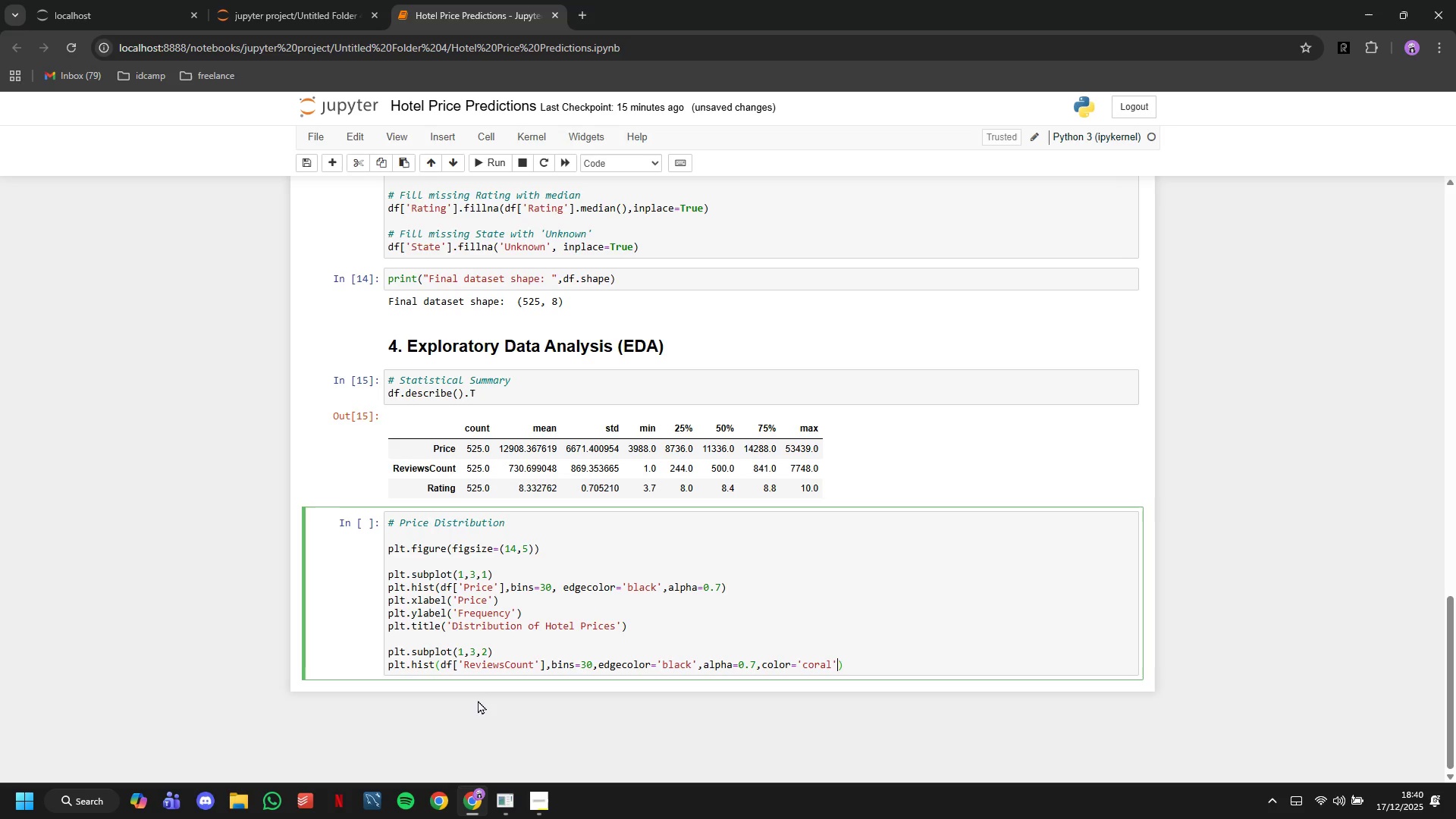 
key(ArrowRight)
 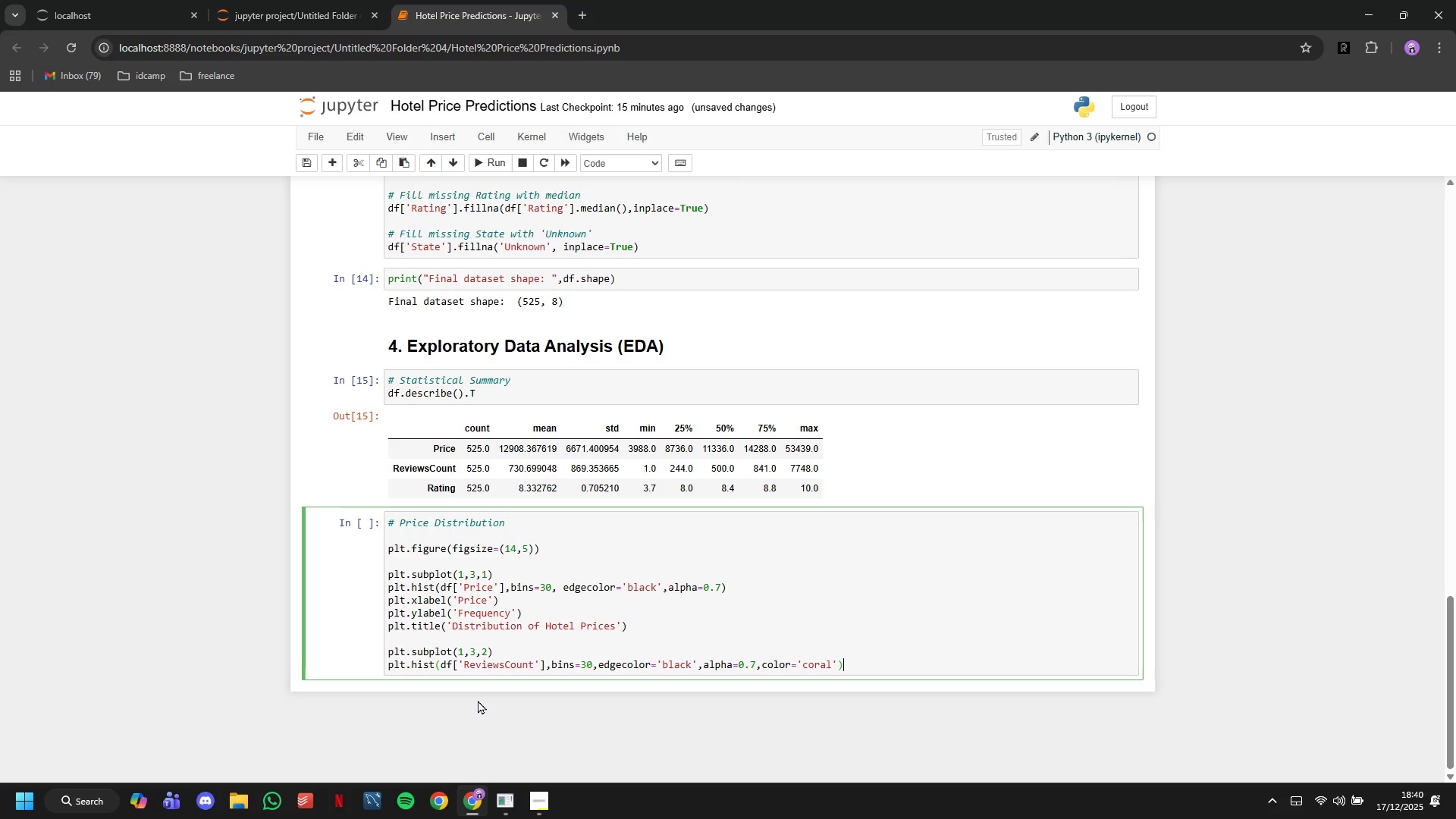 
key(Enter)
 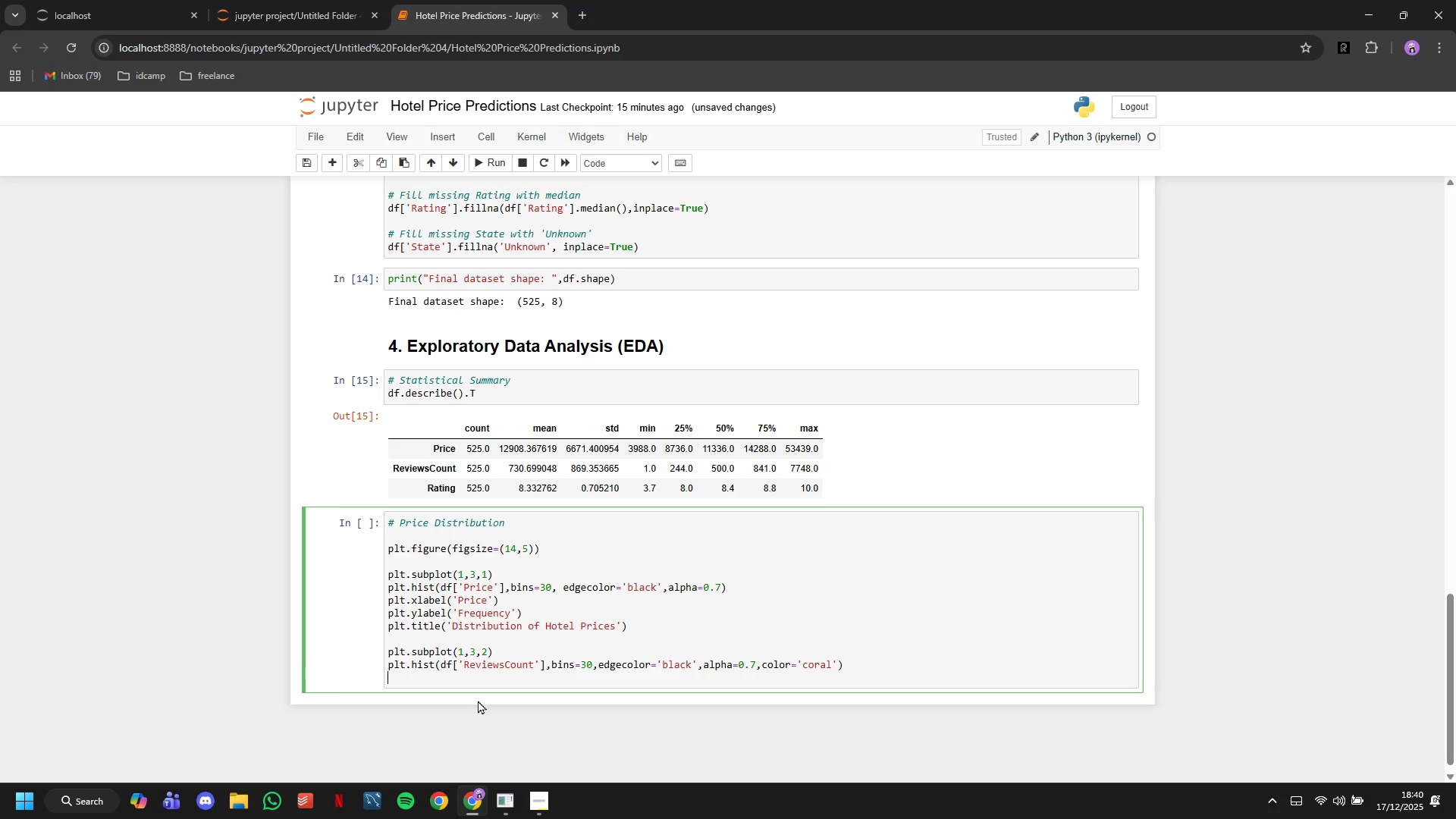 
type(plt.xlabel('Reviews Count)
 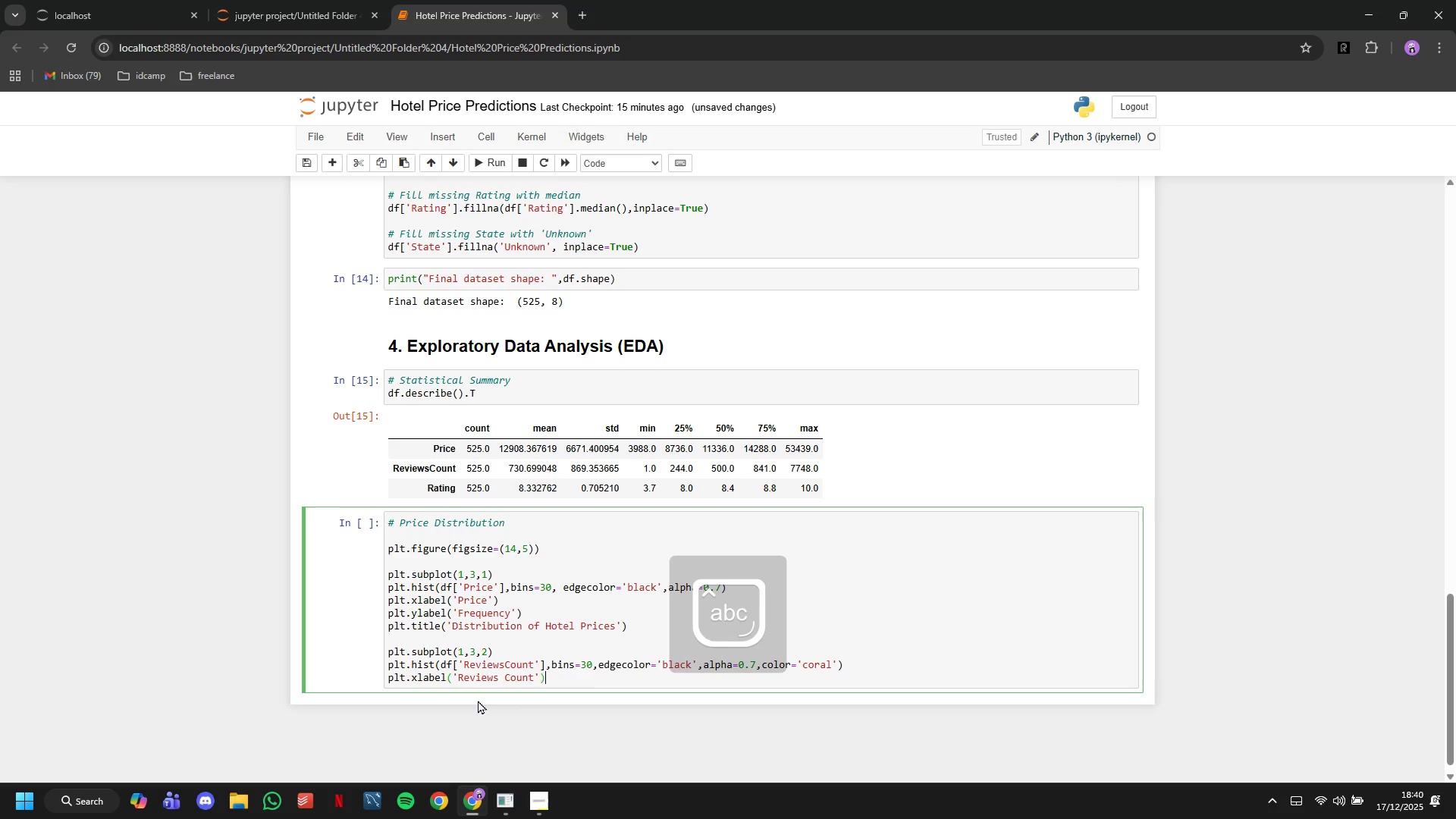 
 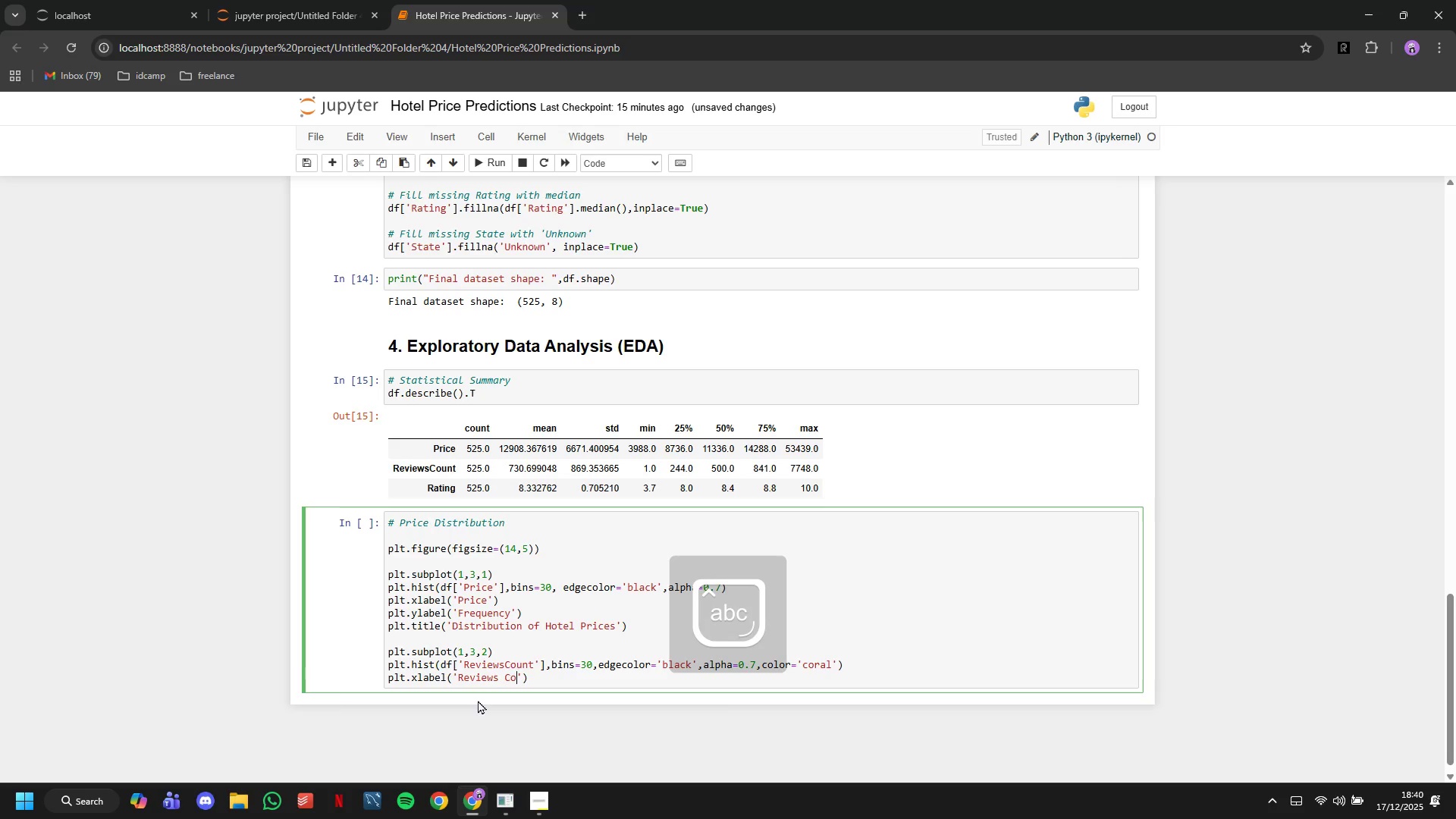 
key(ArrowRight)
 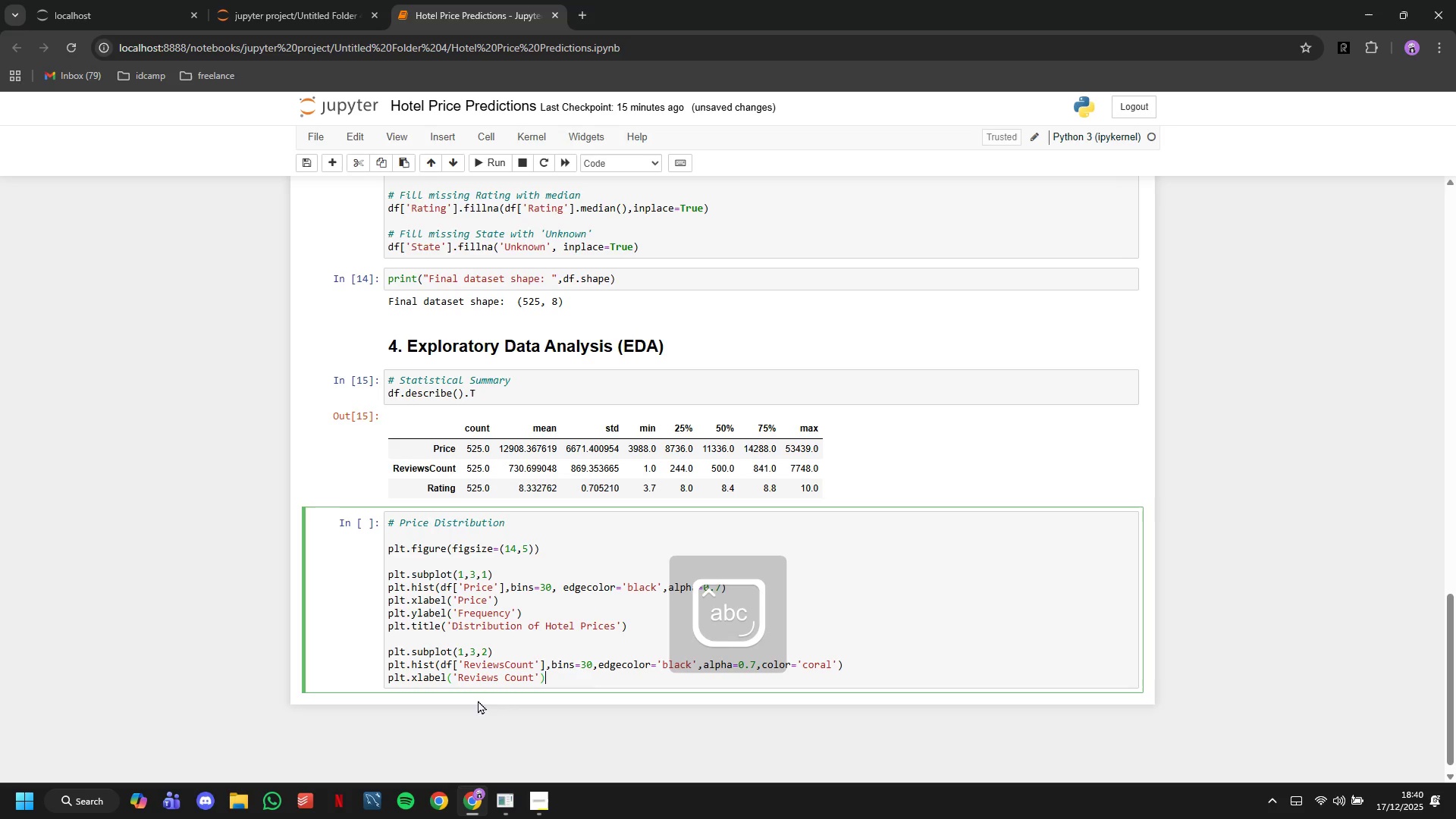 
key(ArrowRight)
 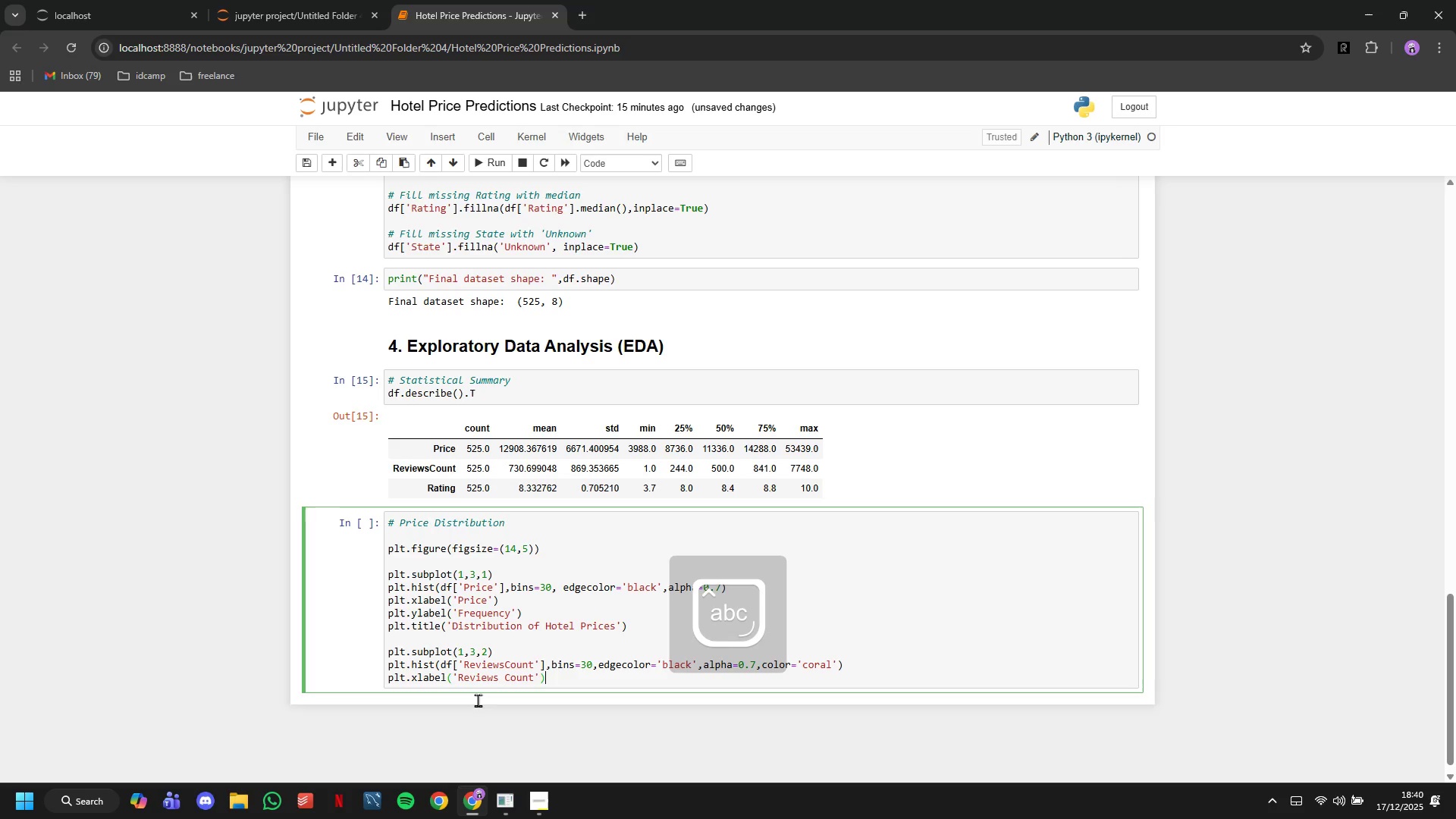 
key(Enter)
 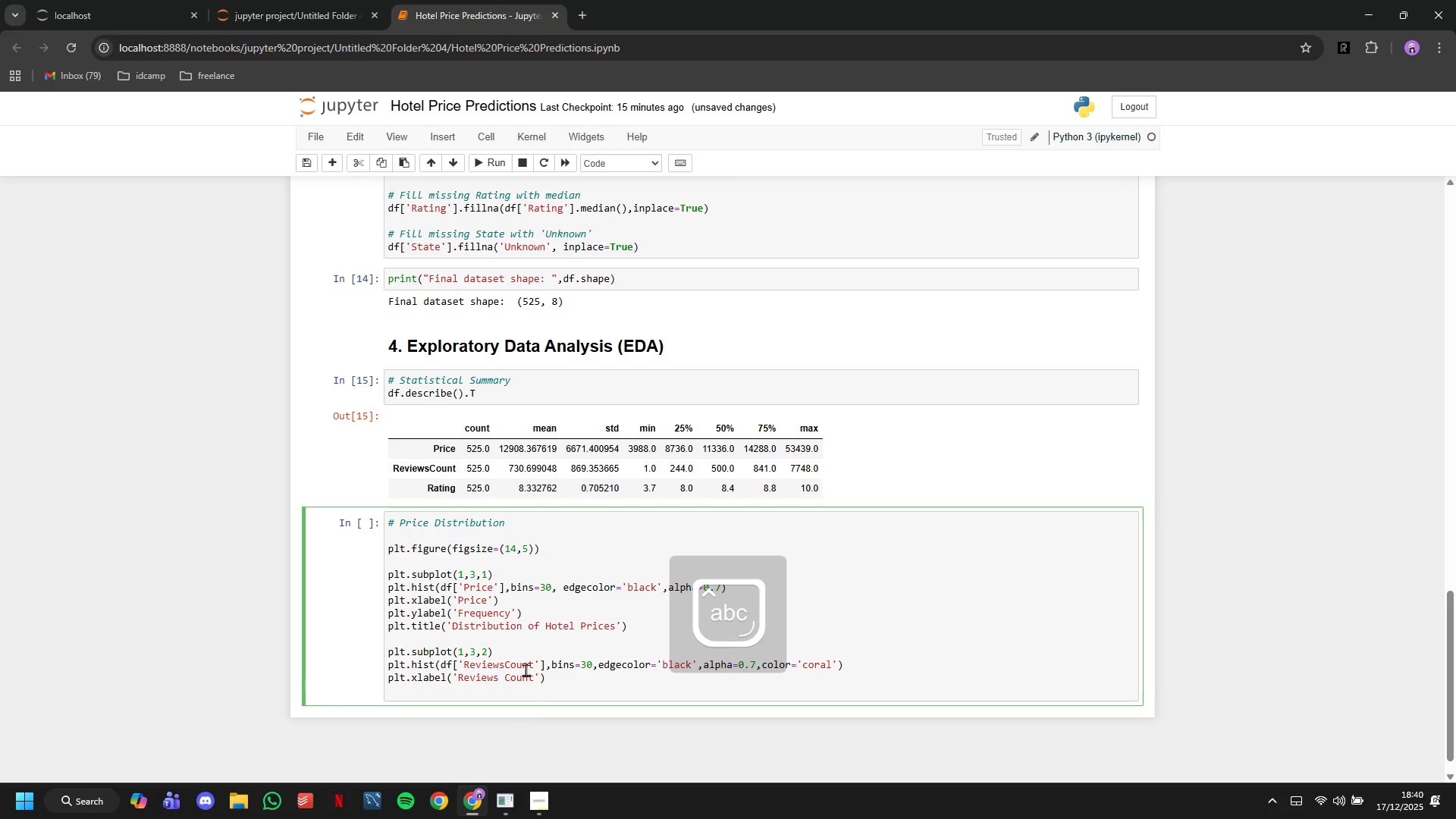 
scroll: coordinate [529, 639], scroll_direction: down, amount: 3.0
 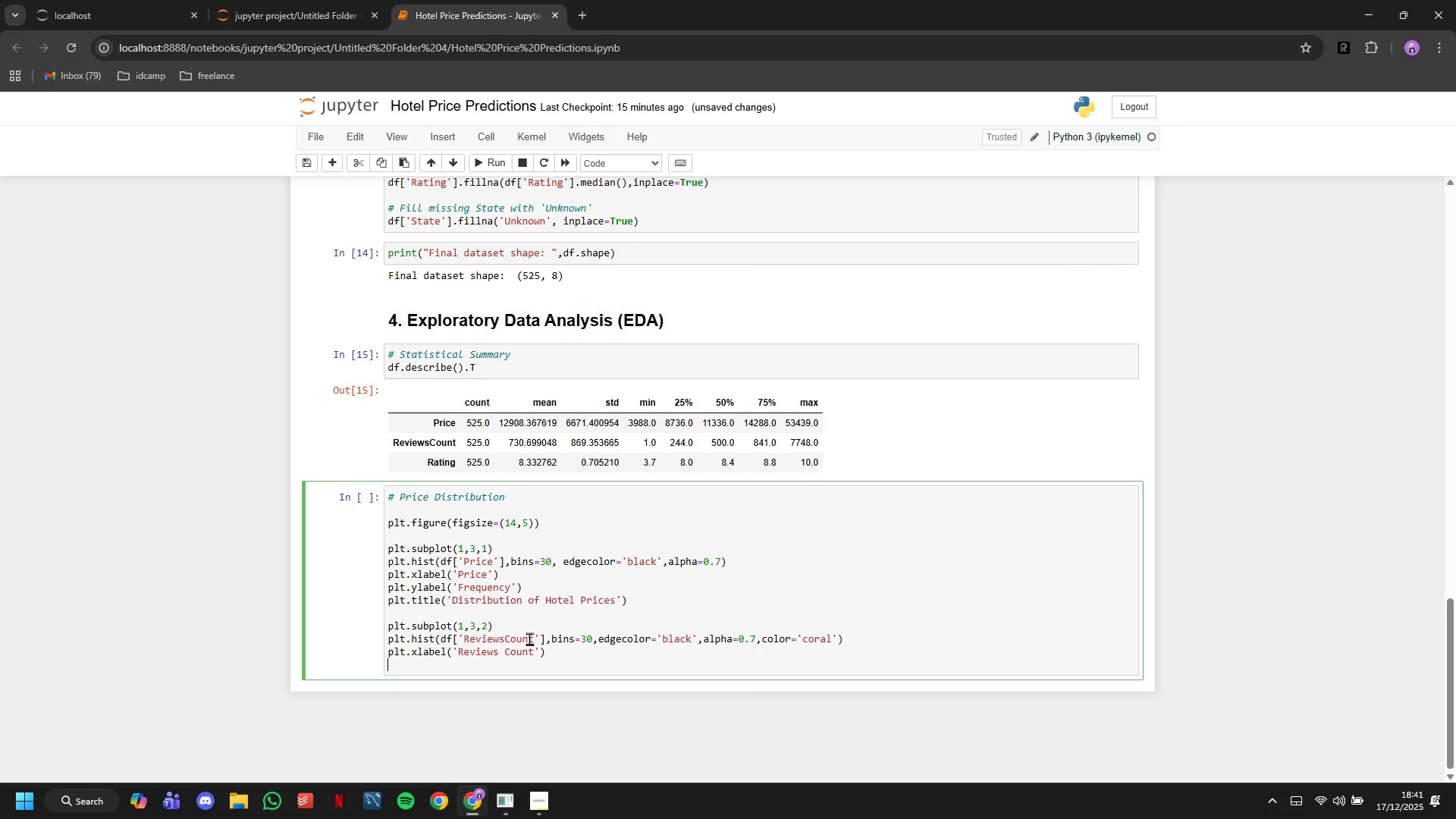 
type(plt.ylabel('Freuency)
 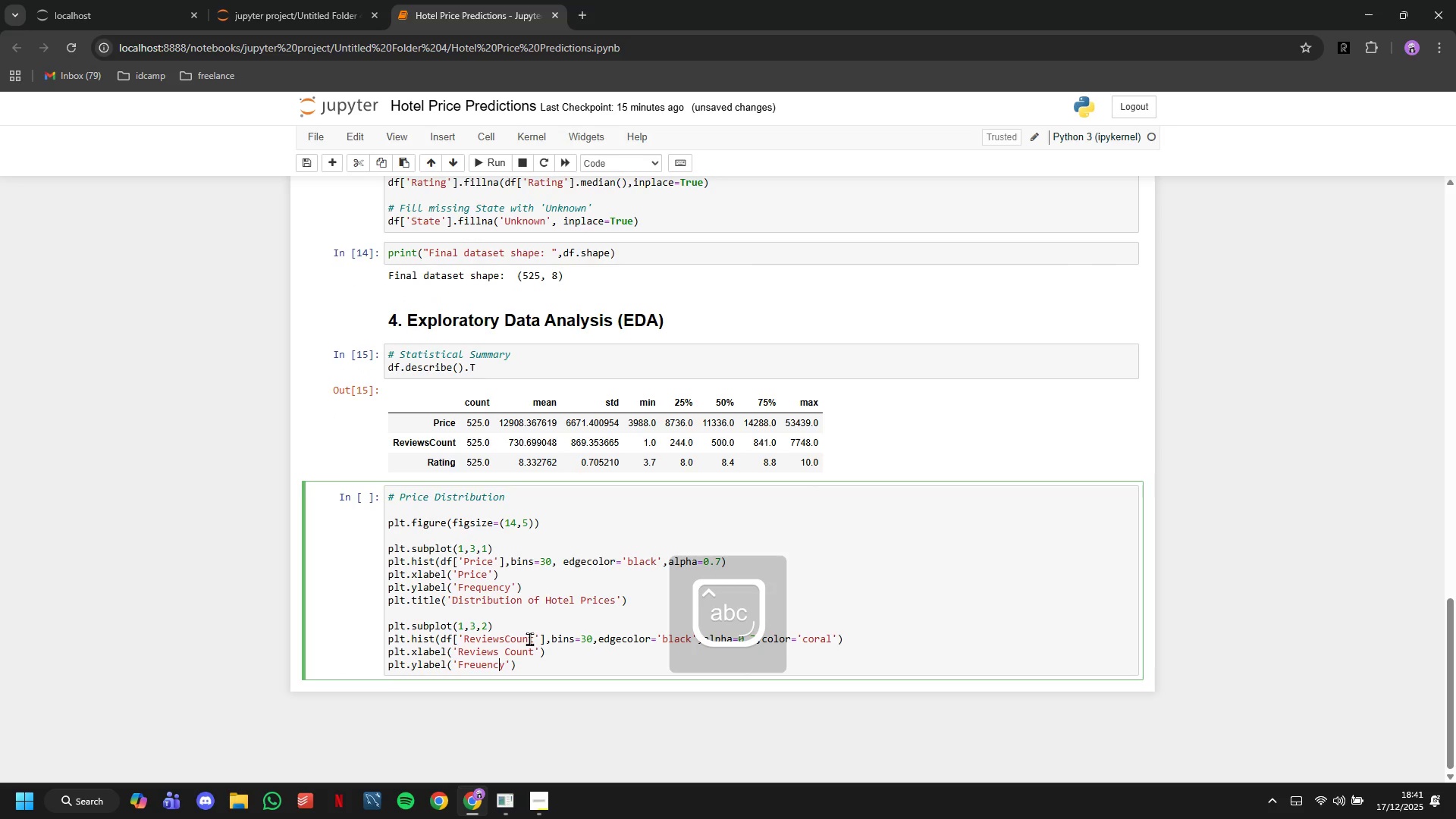 
 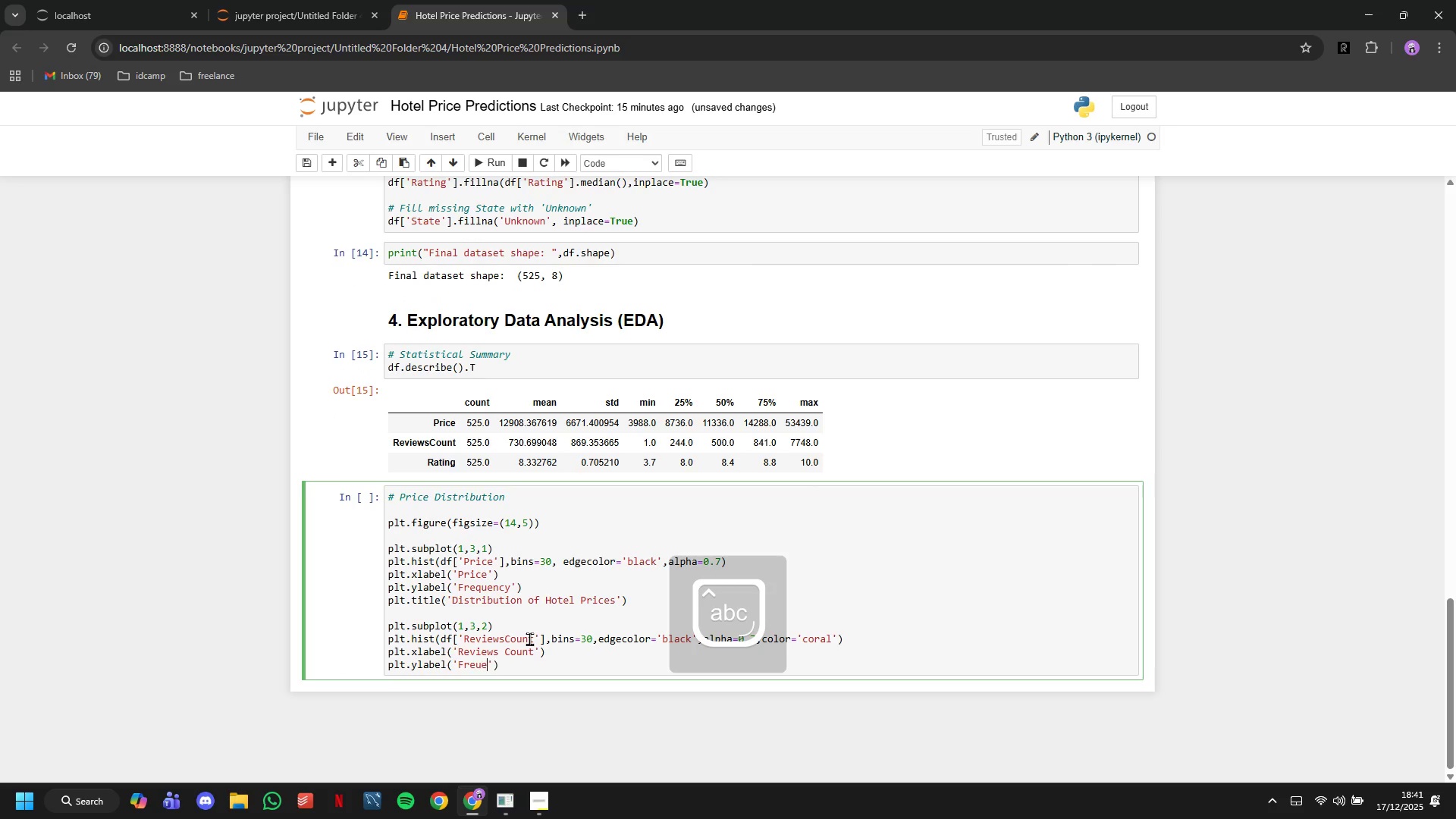 
key(ArrowLeft)
 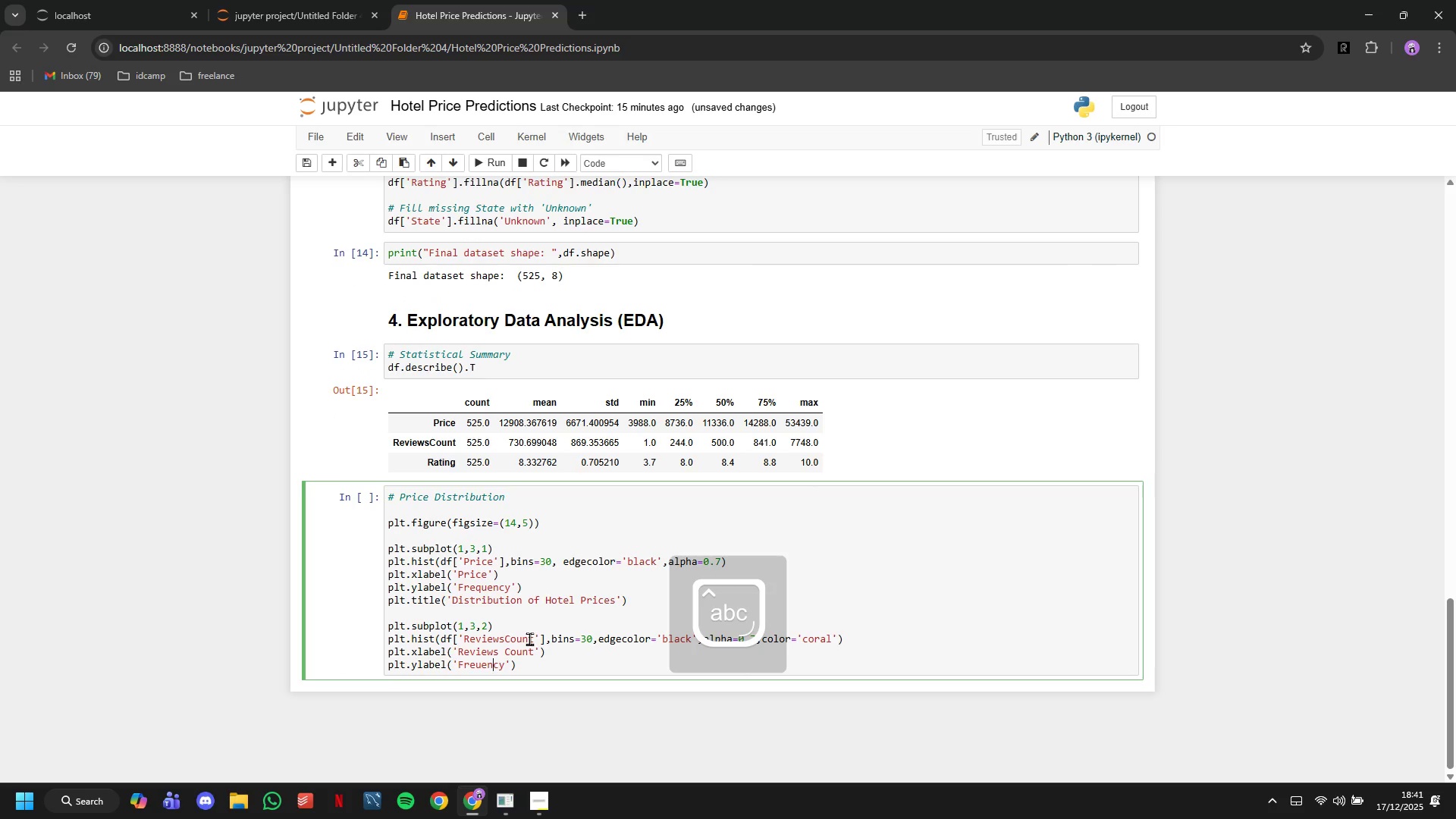 
key(ArrowLeft)
 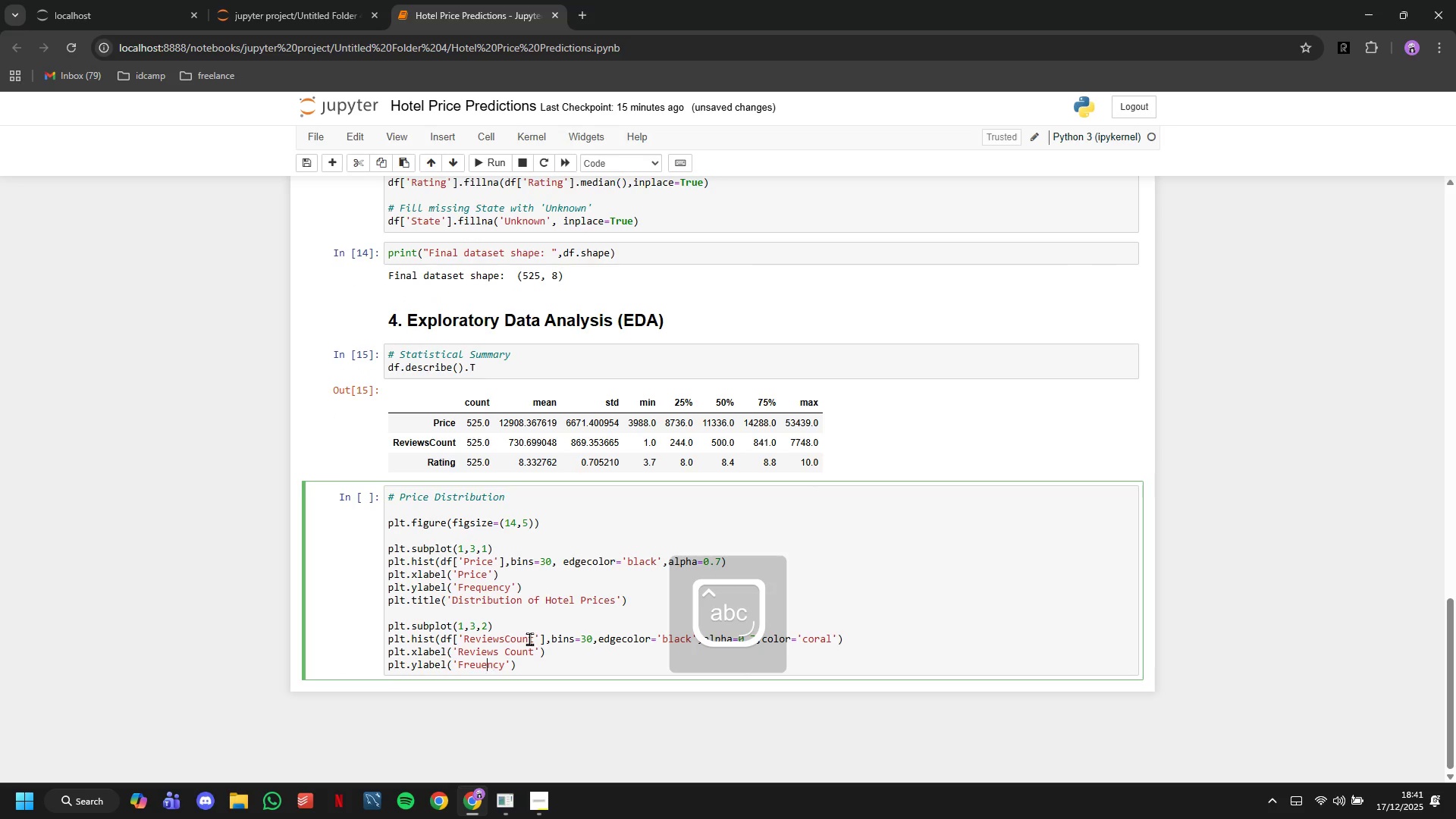 
key(ArrowLeft)
 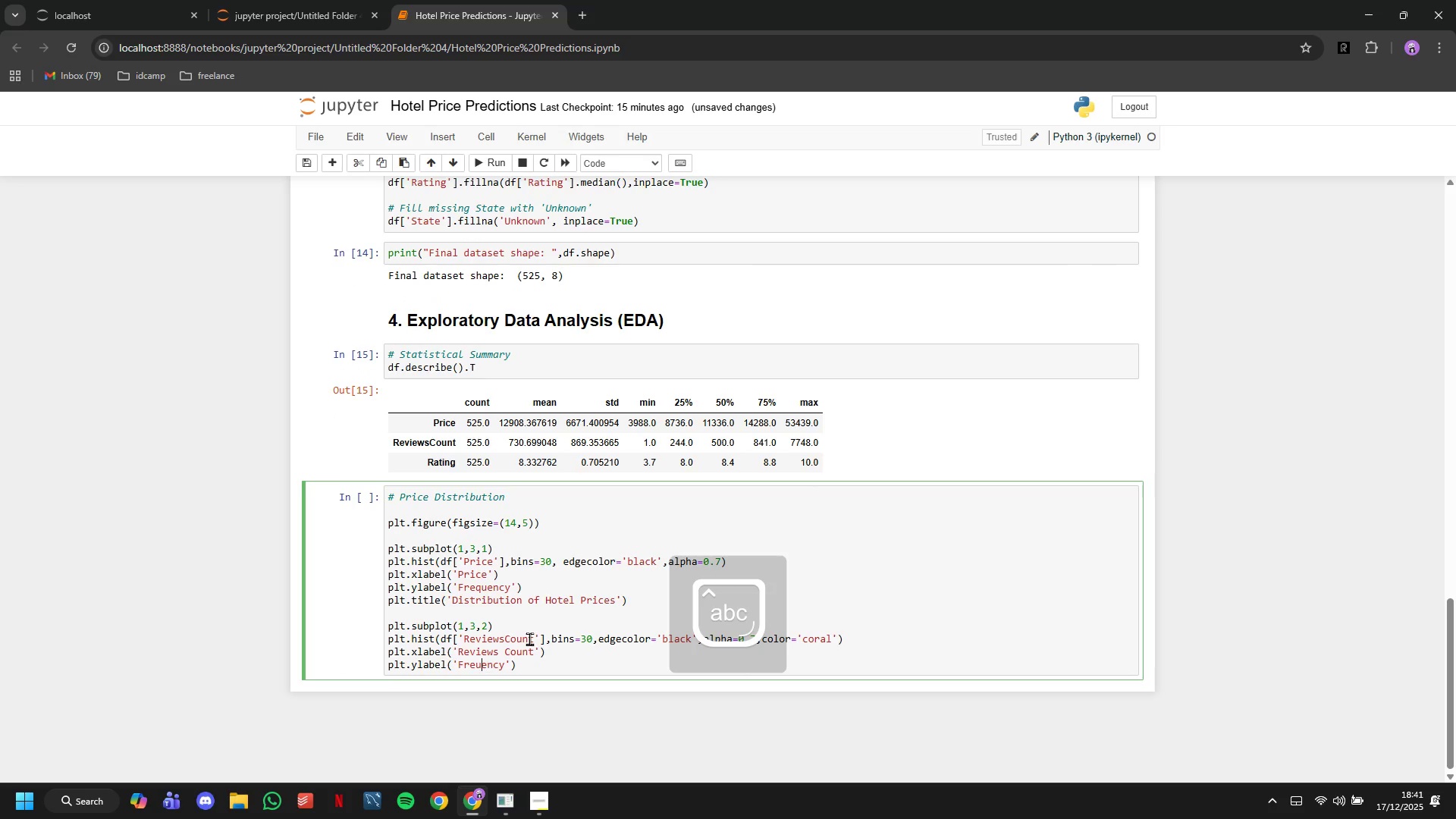 
key(ArrowLeft)
 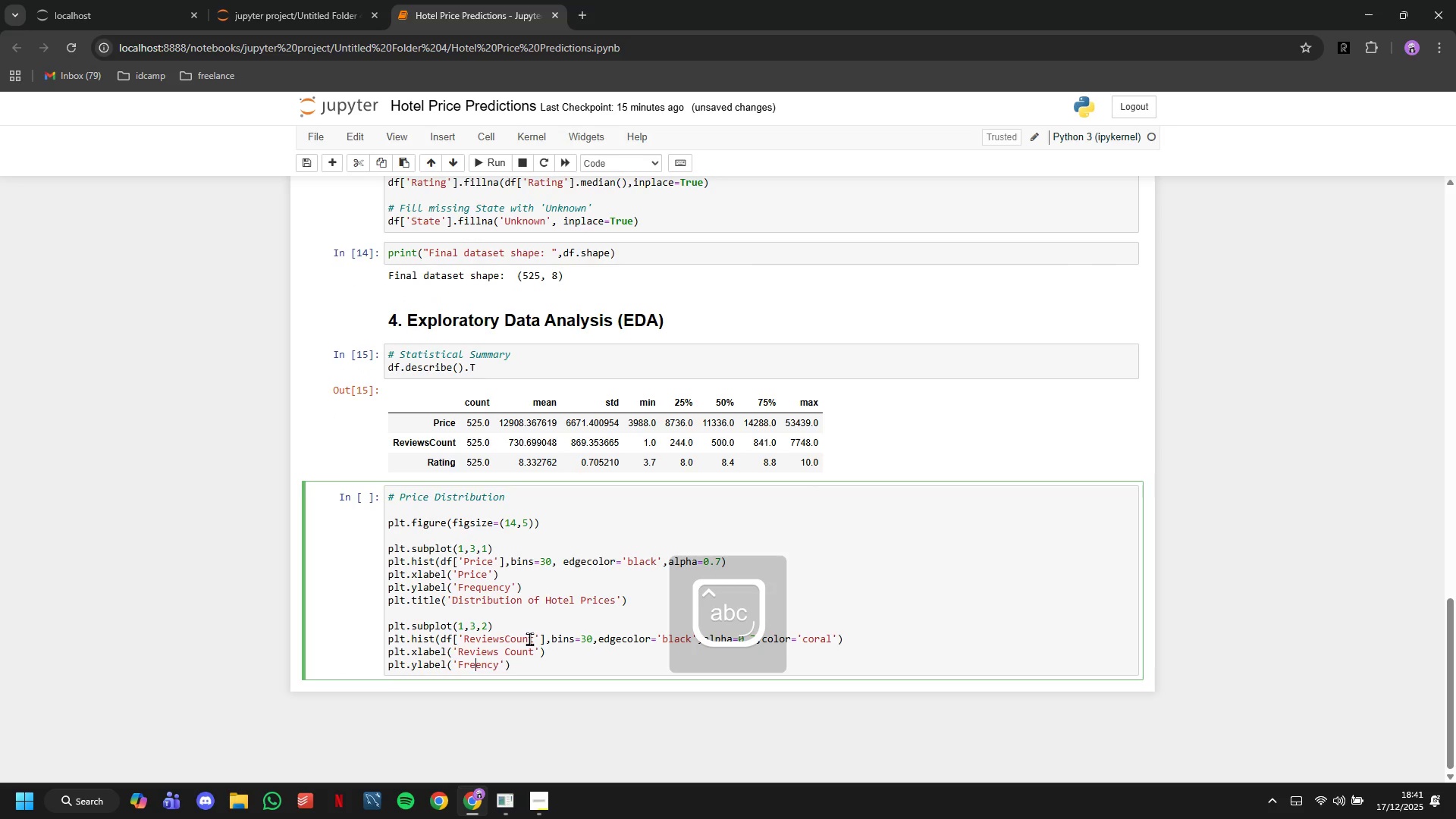 
key(Backspace)
 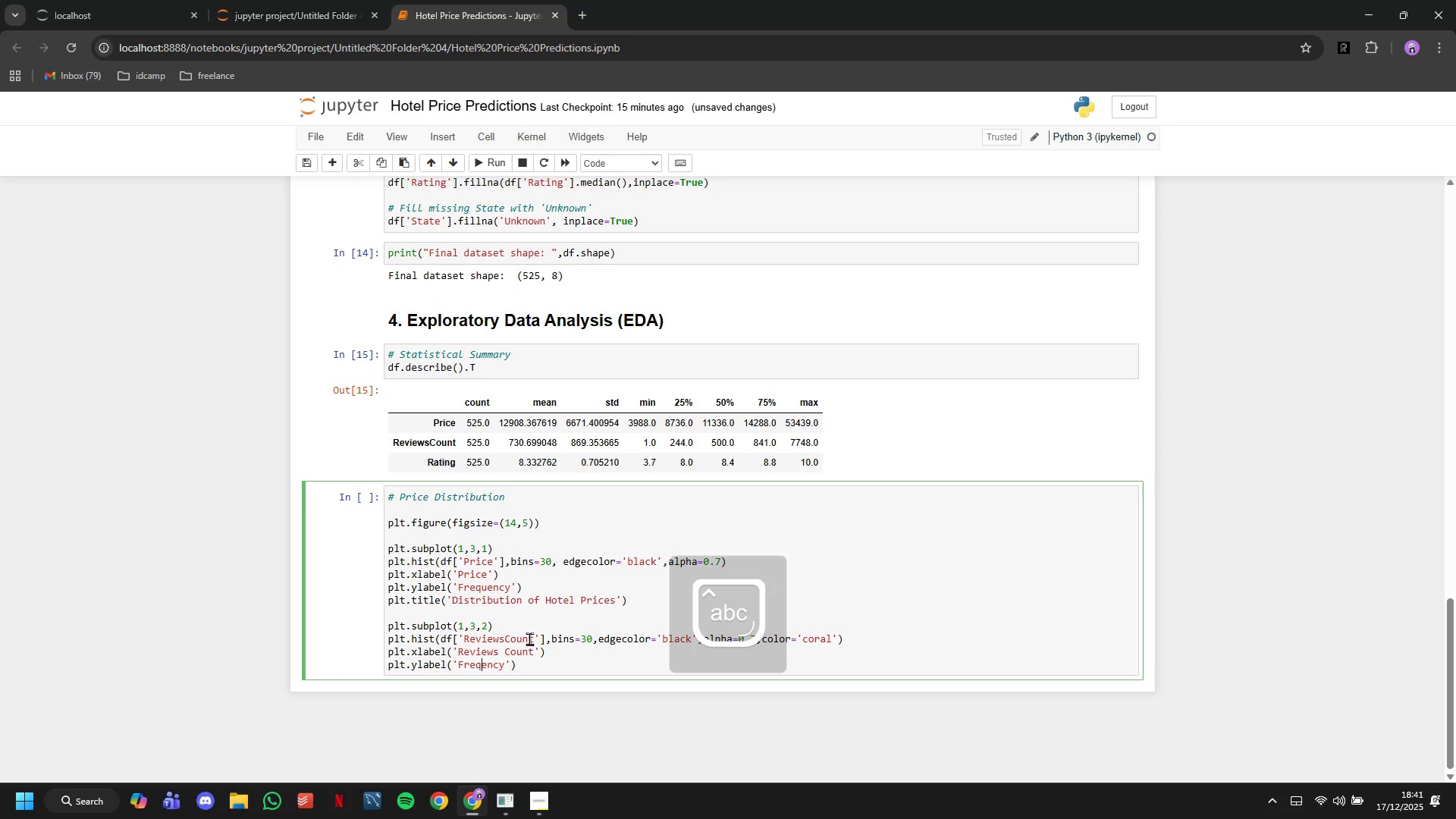 
key(Q)
 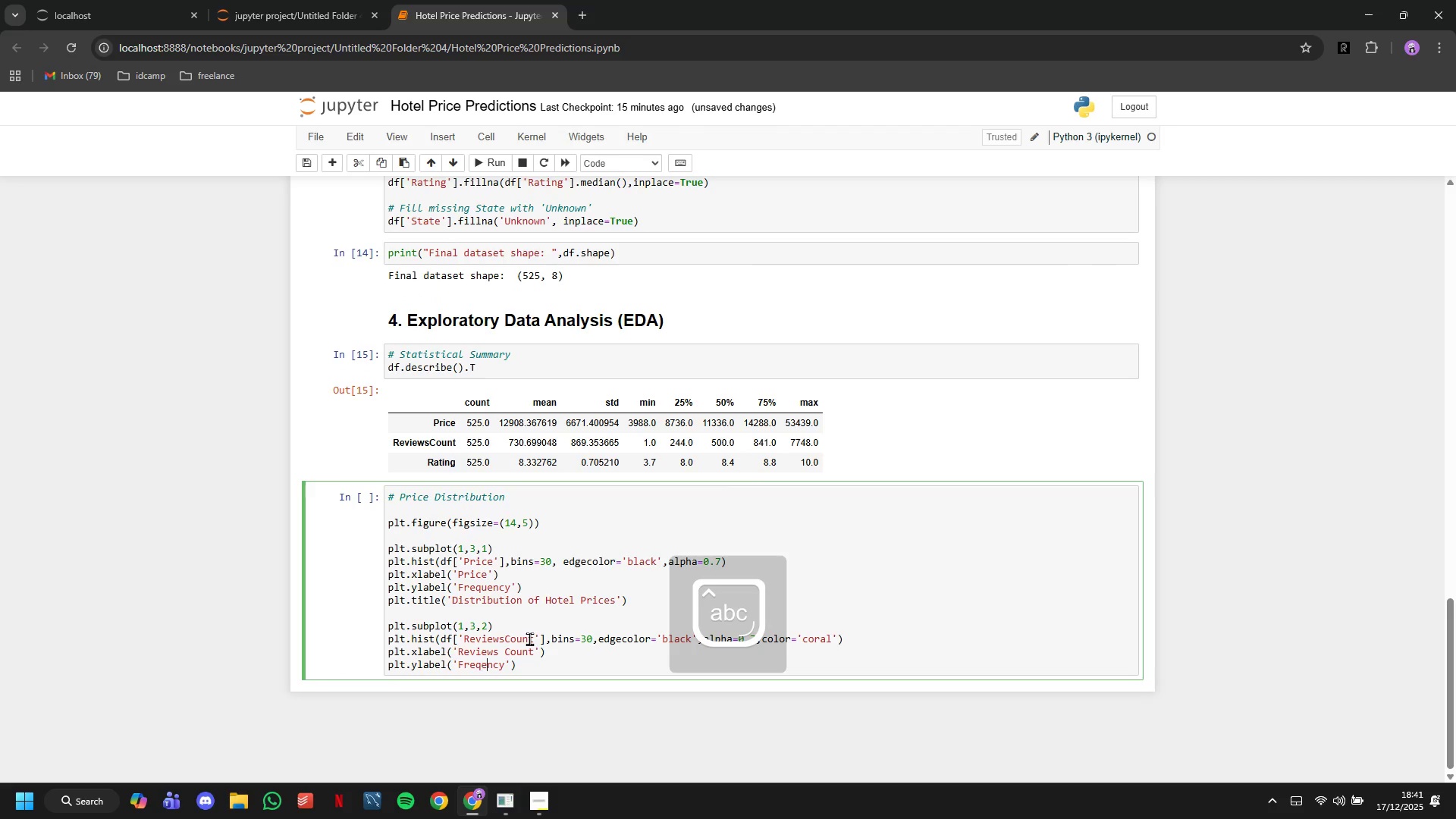 
key(ArrowRight)
 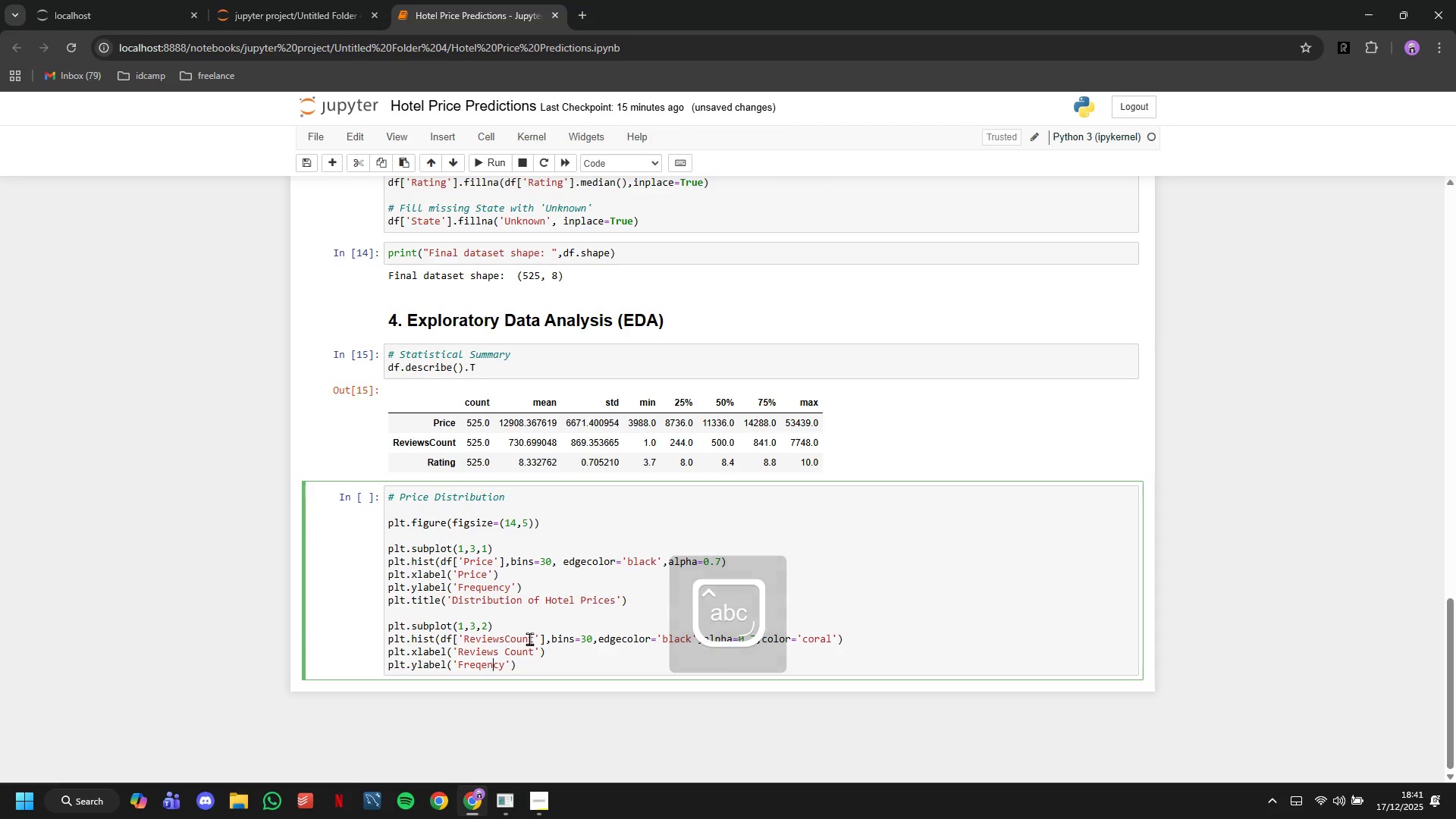 
key(ArrowRight)
 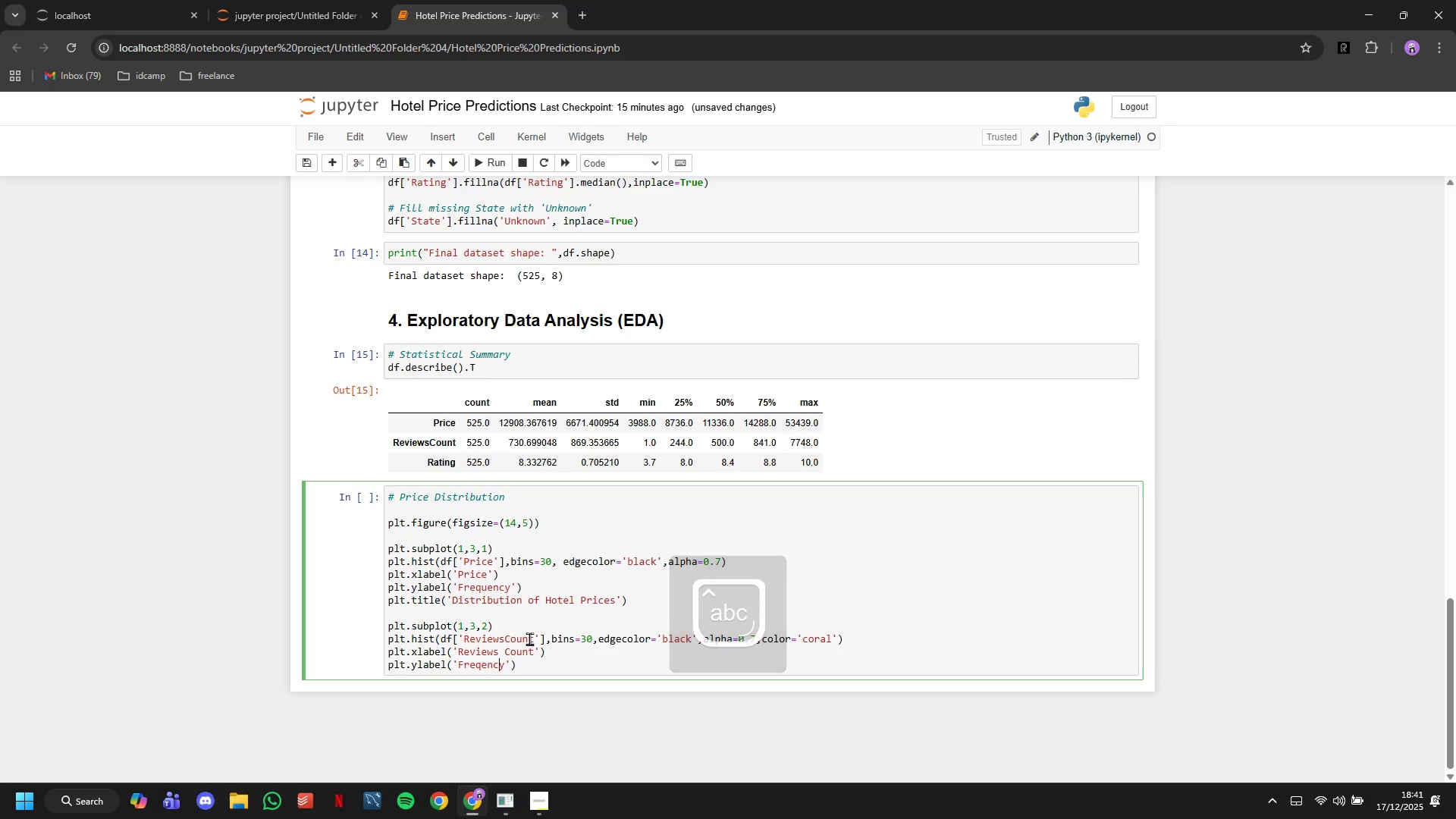 
key(ArrowRight)
 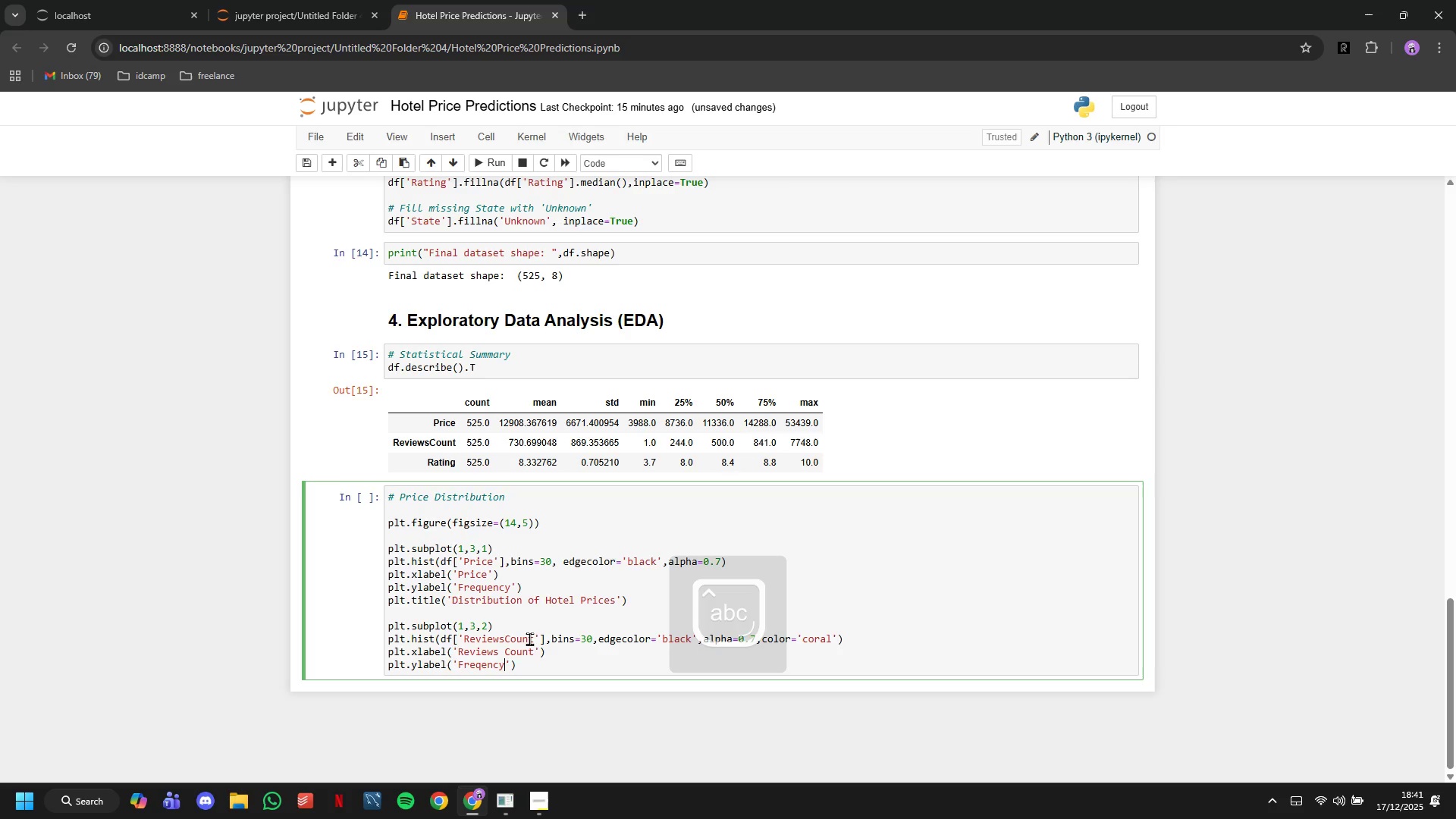 
key(ArrowRight)
 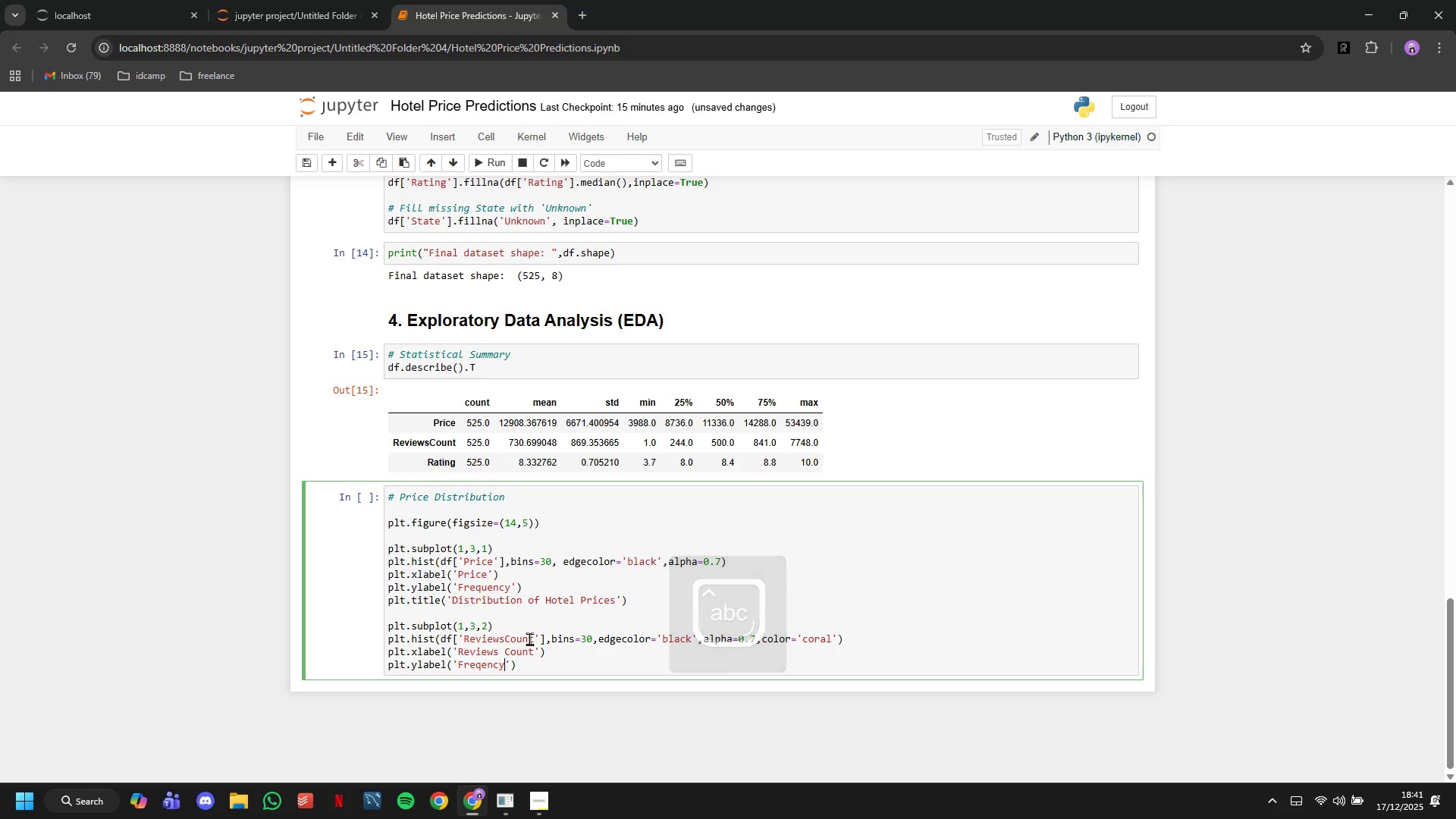 
key(ArrowRight)
 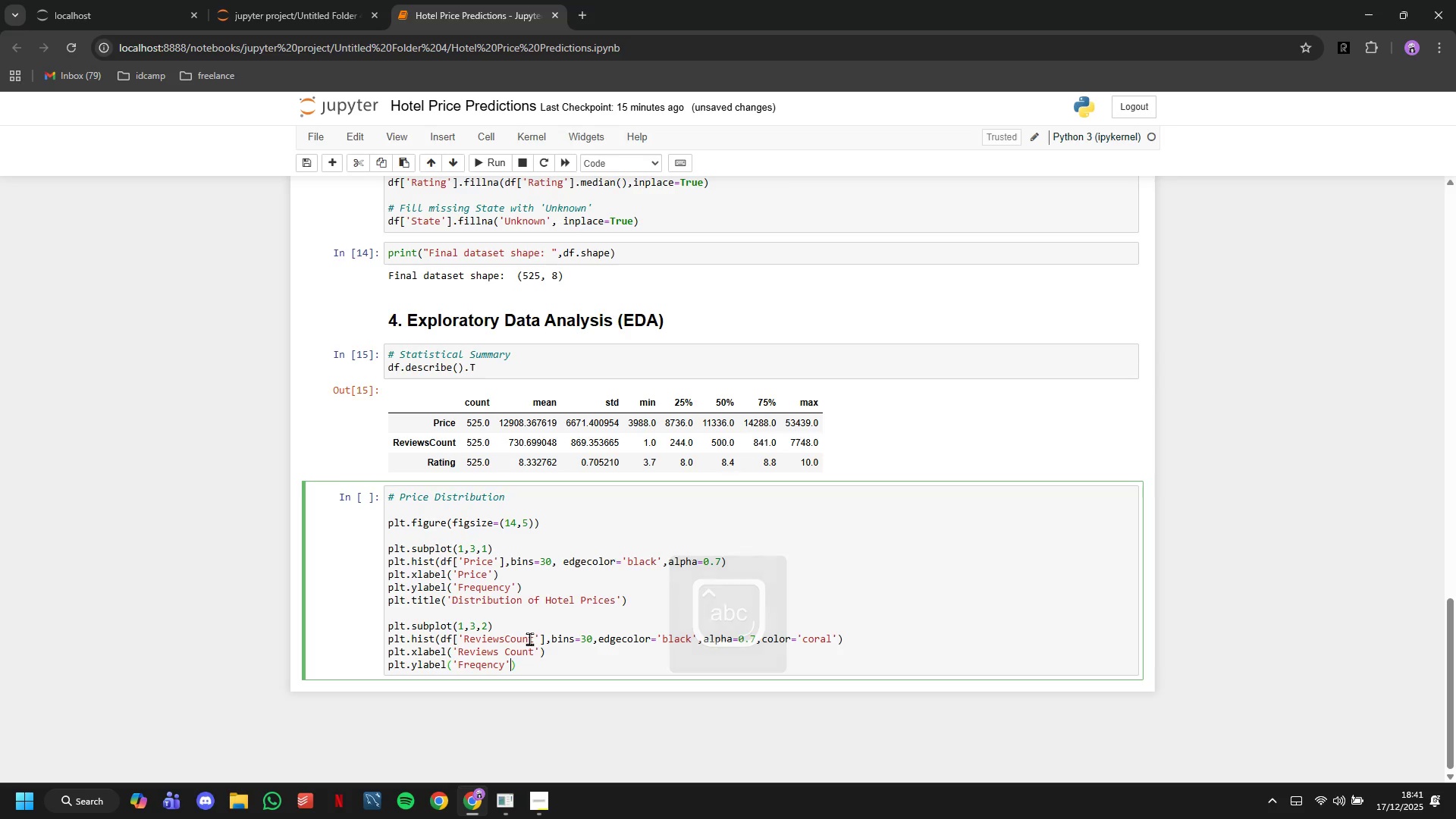 
key(ArrowRight)
 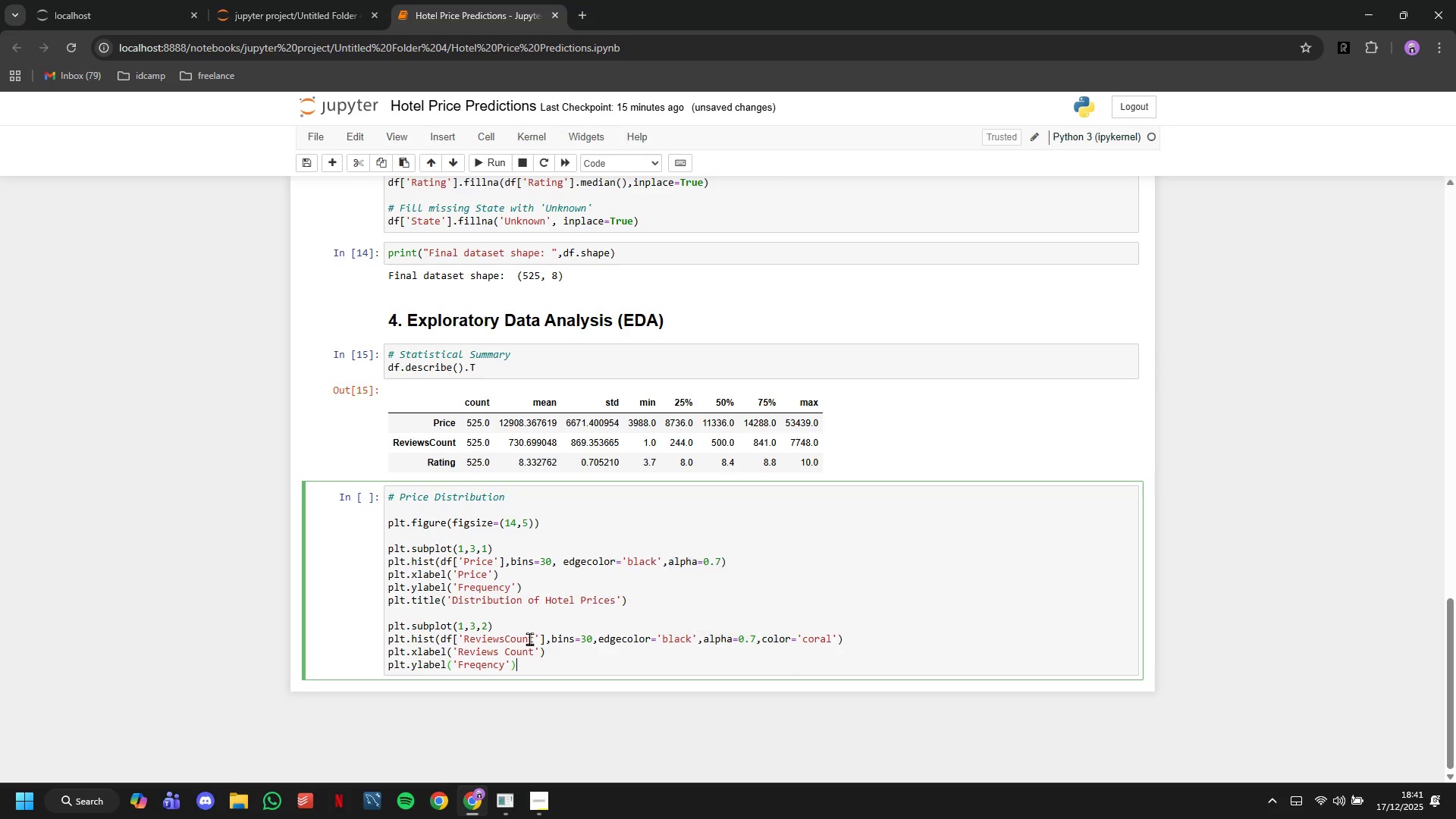 
key(Enter)
 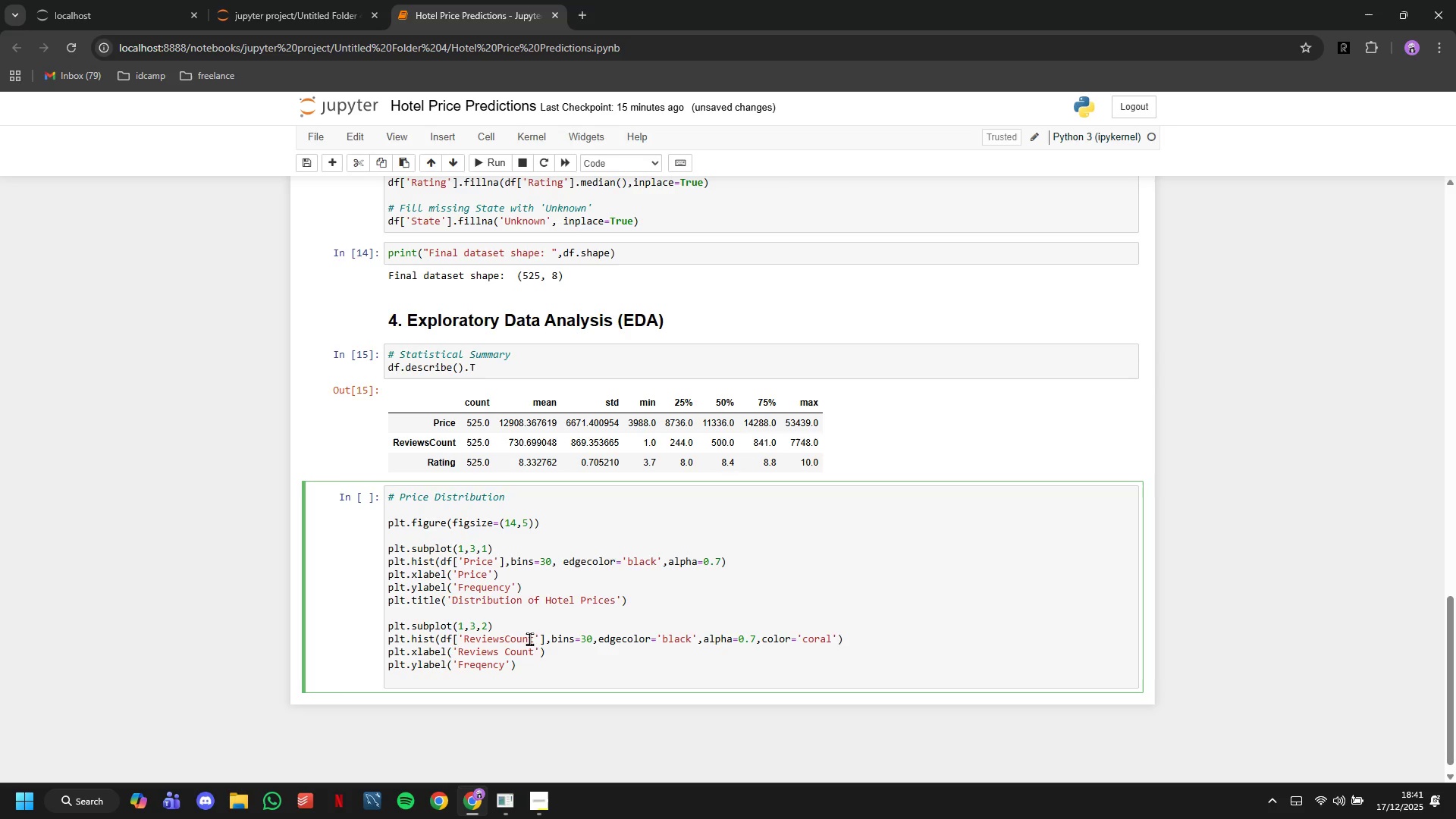 
key(ArrowUp)
 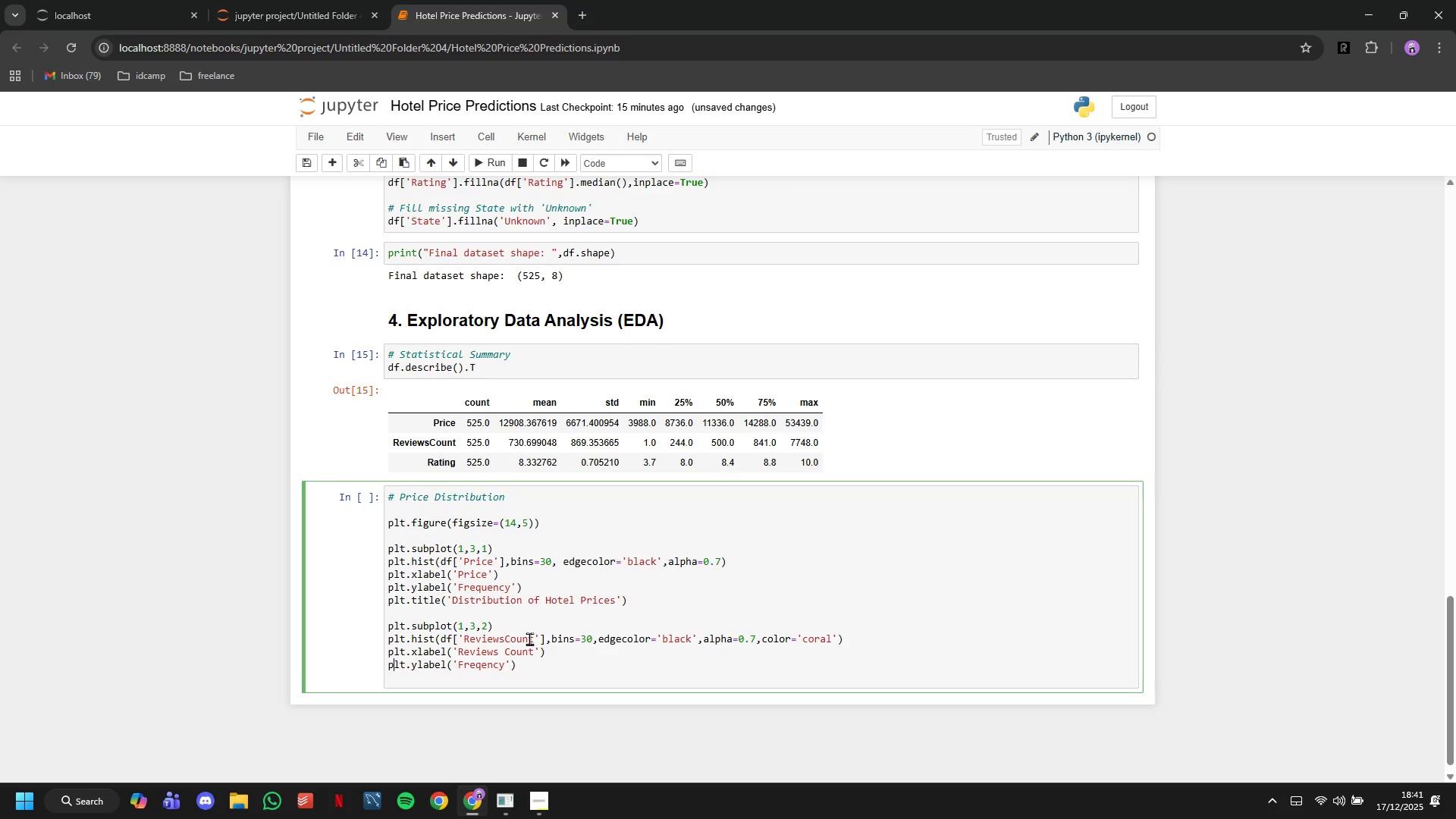 
hold_key(key=ArrowRight, duration=0.89)
 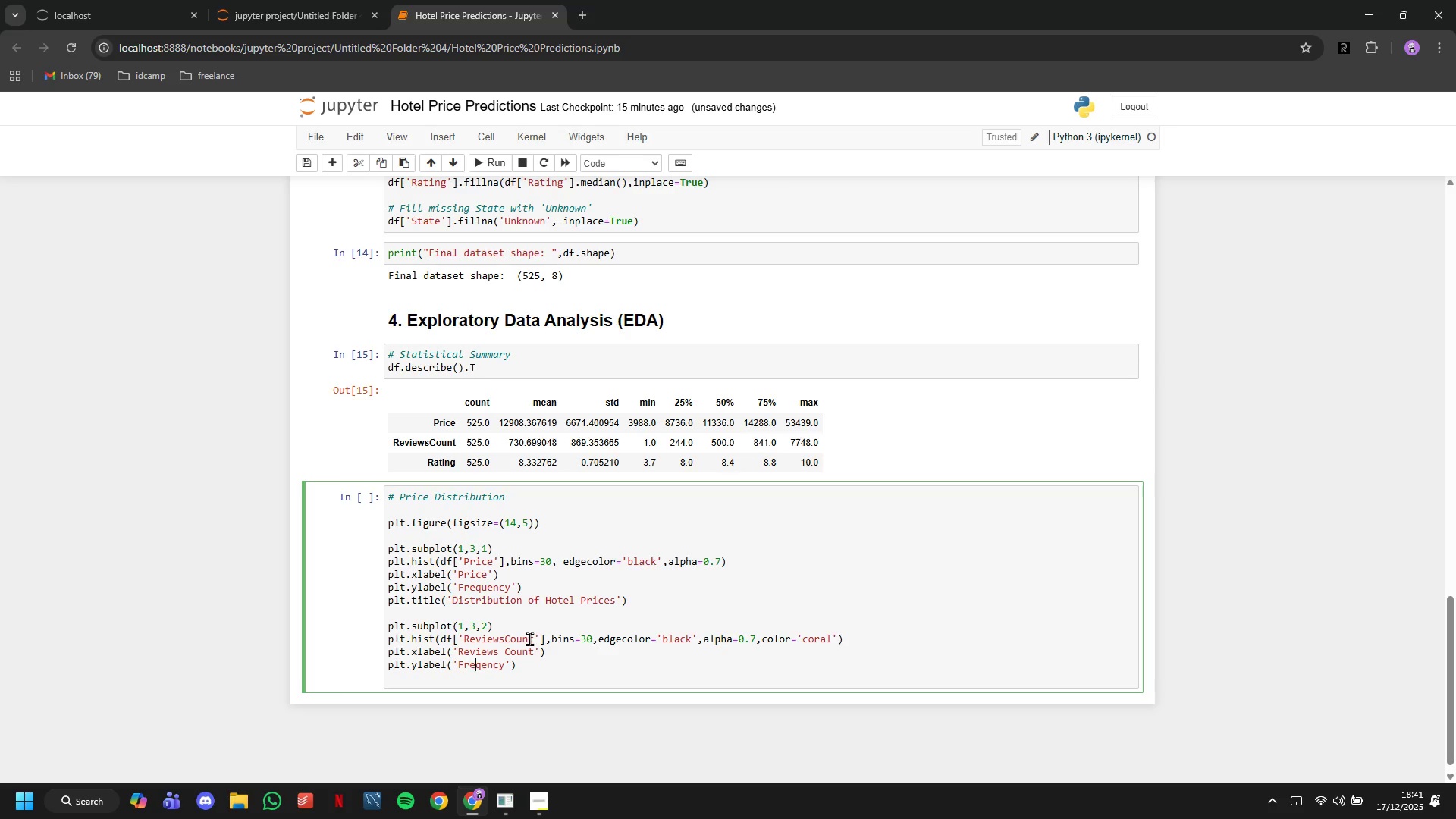 
key(ArrowRight)
 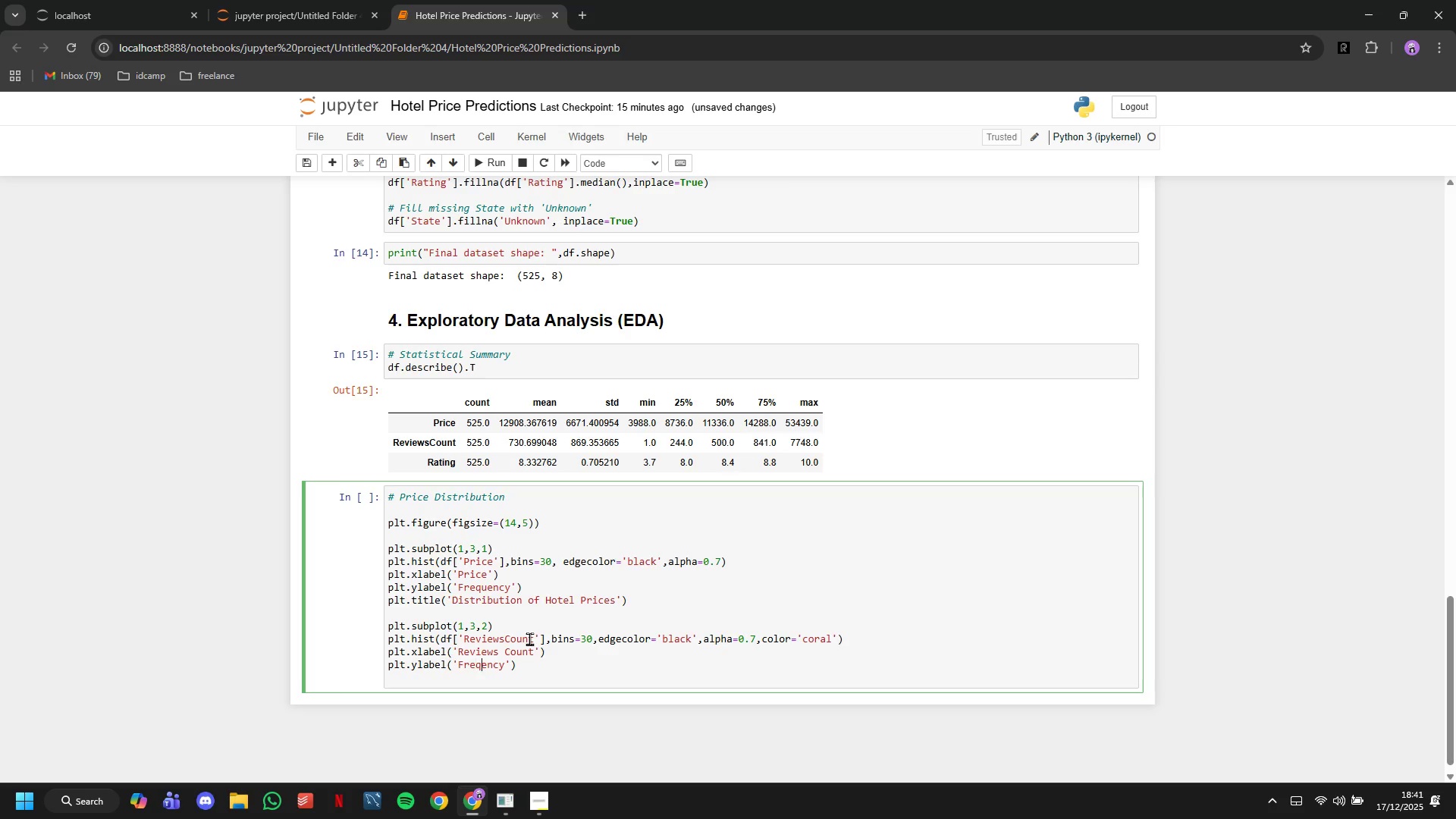 
key(ArrowRight)
 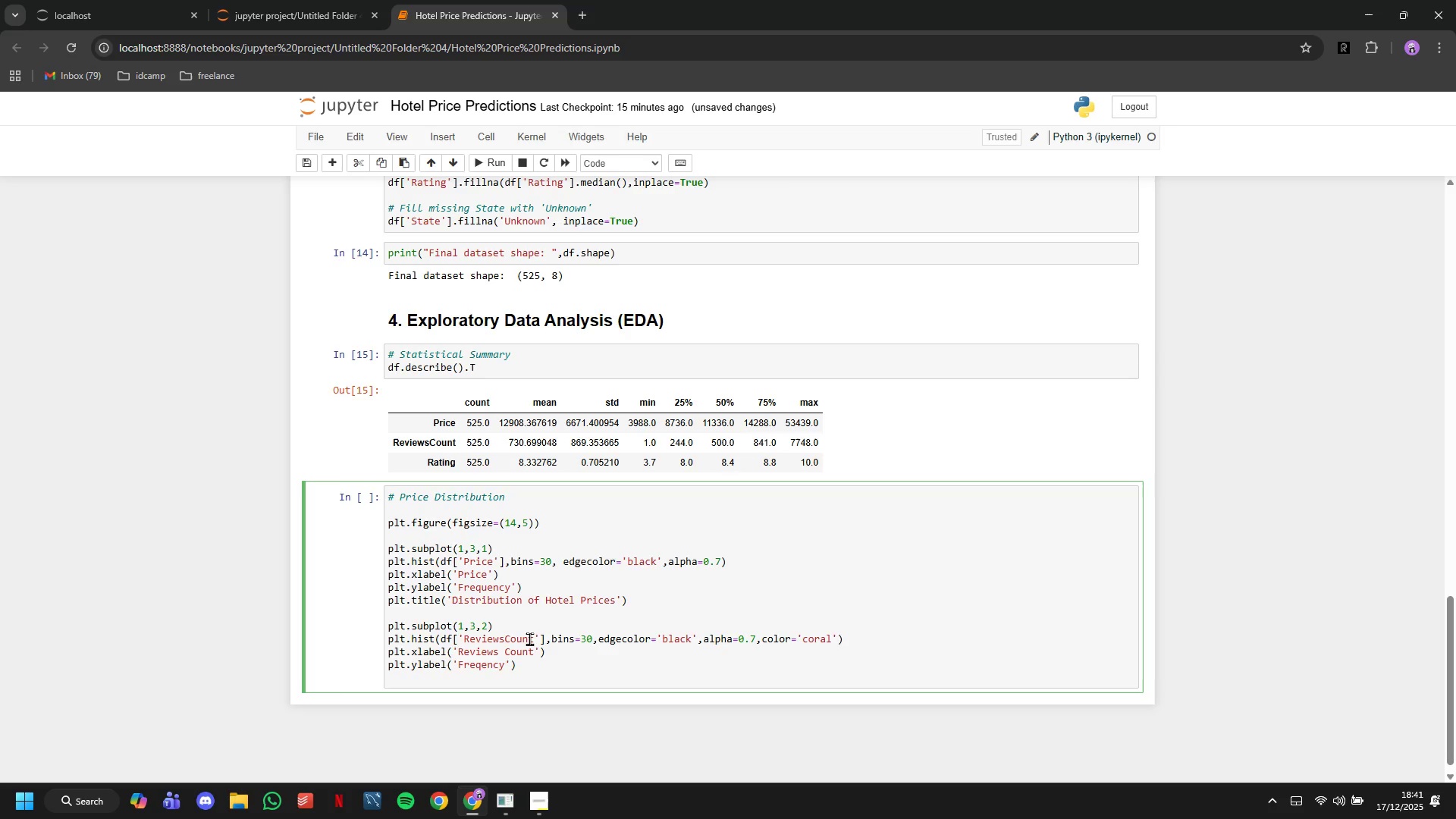 
key(U)
 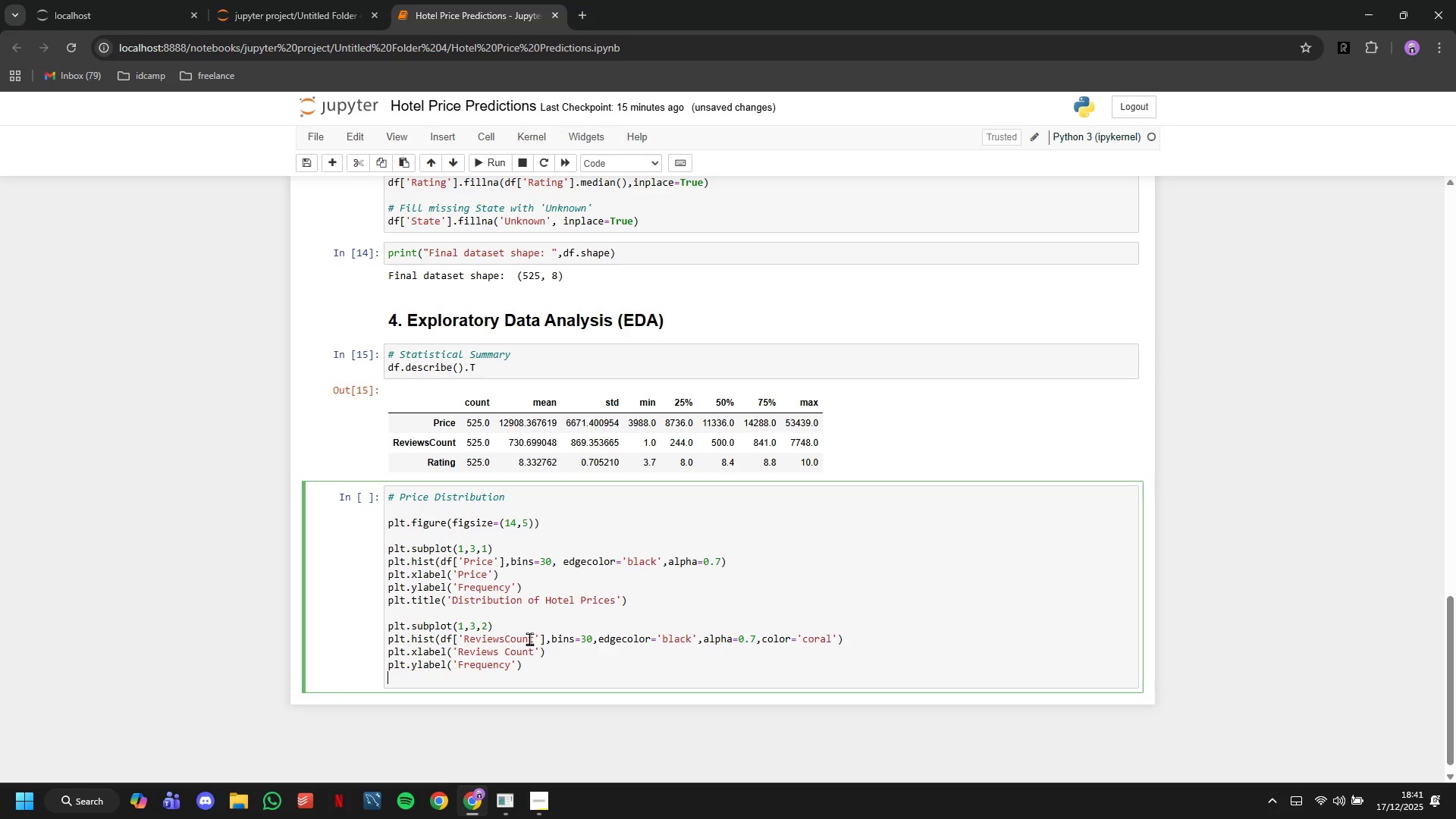 
key(ArrowDown)
 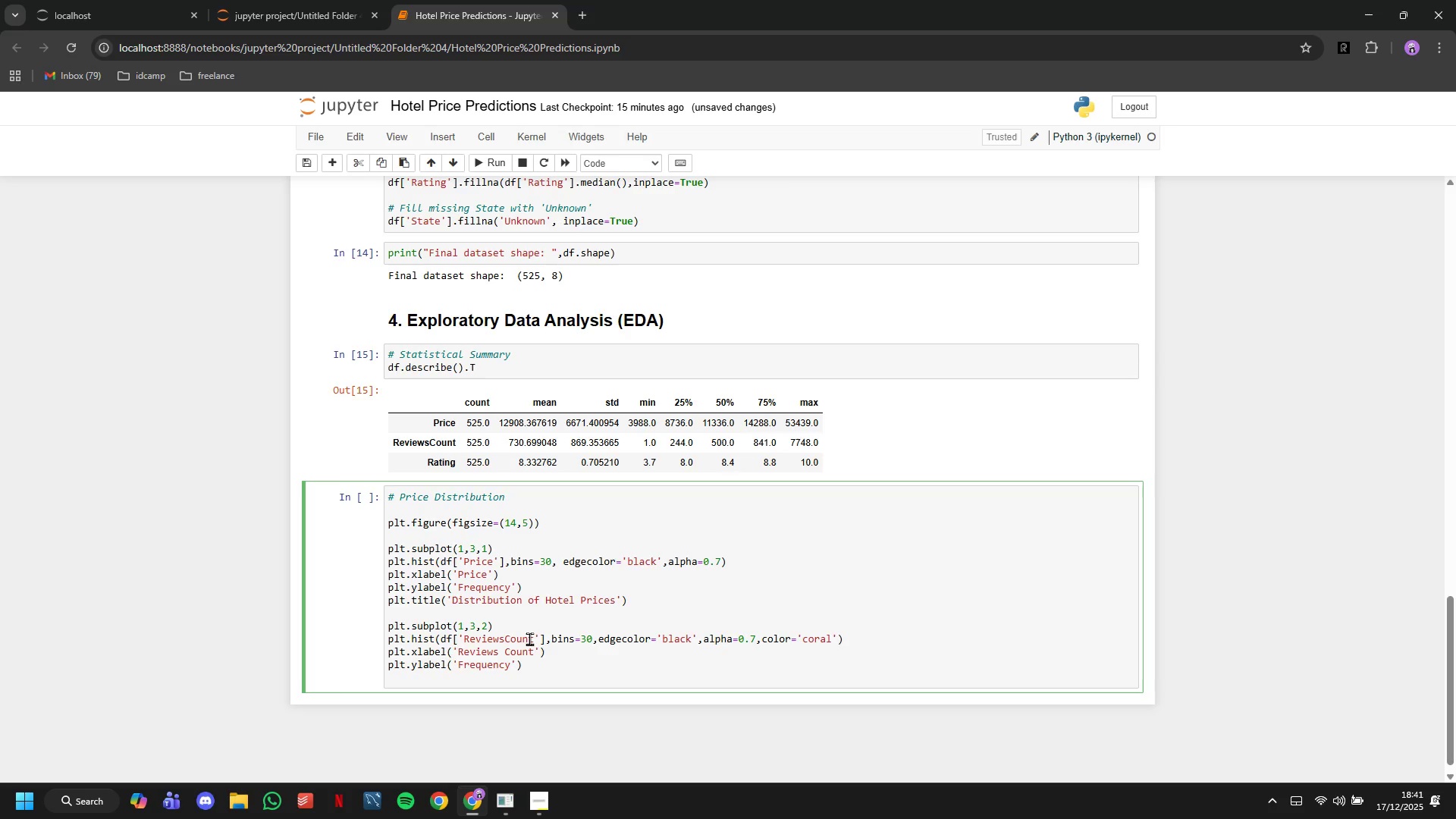 
type(plt.title('Distribution of Reviews Count)
 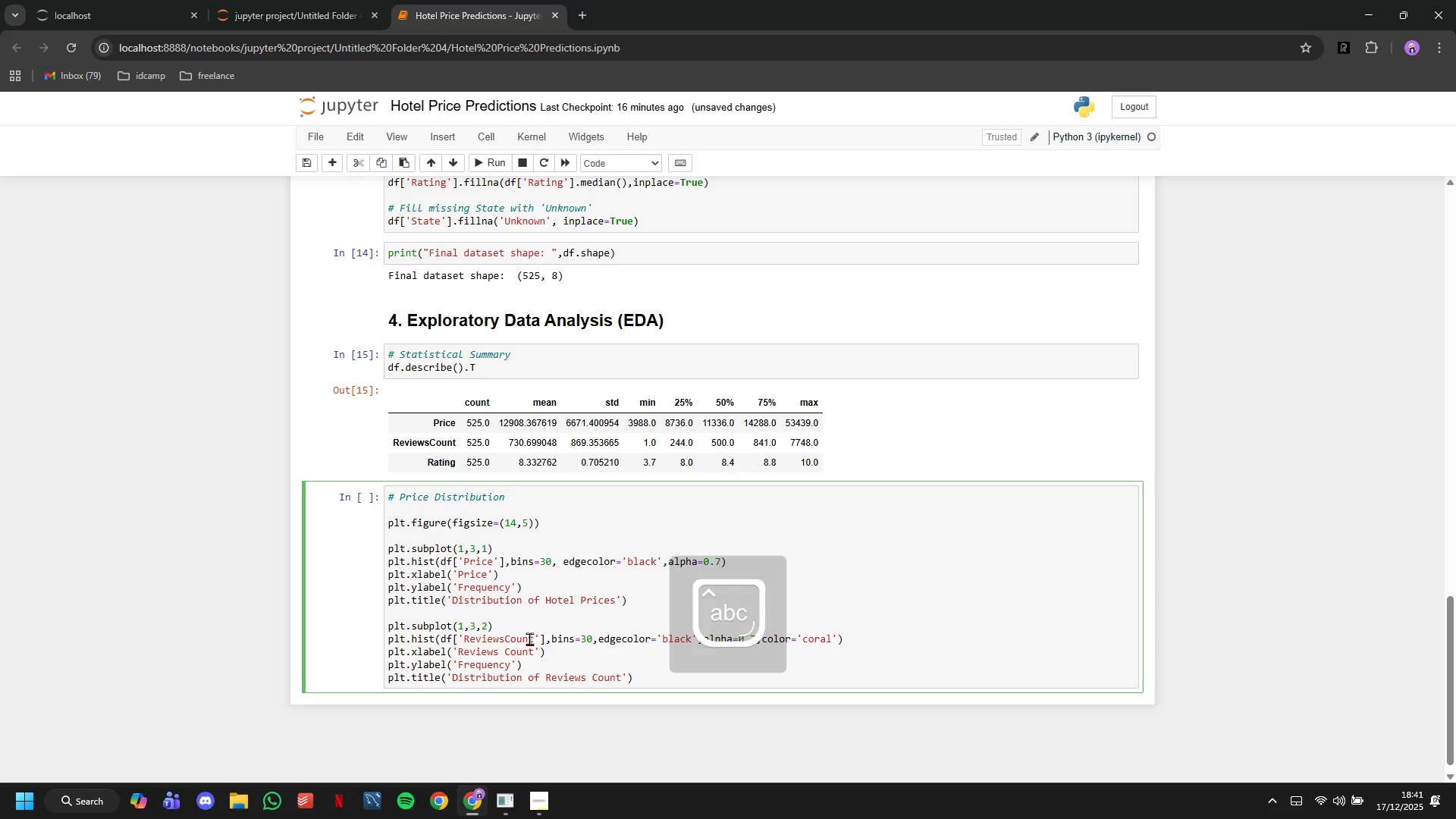 
key(ArrowRight)
 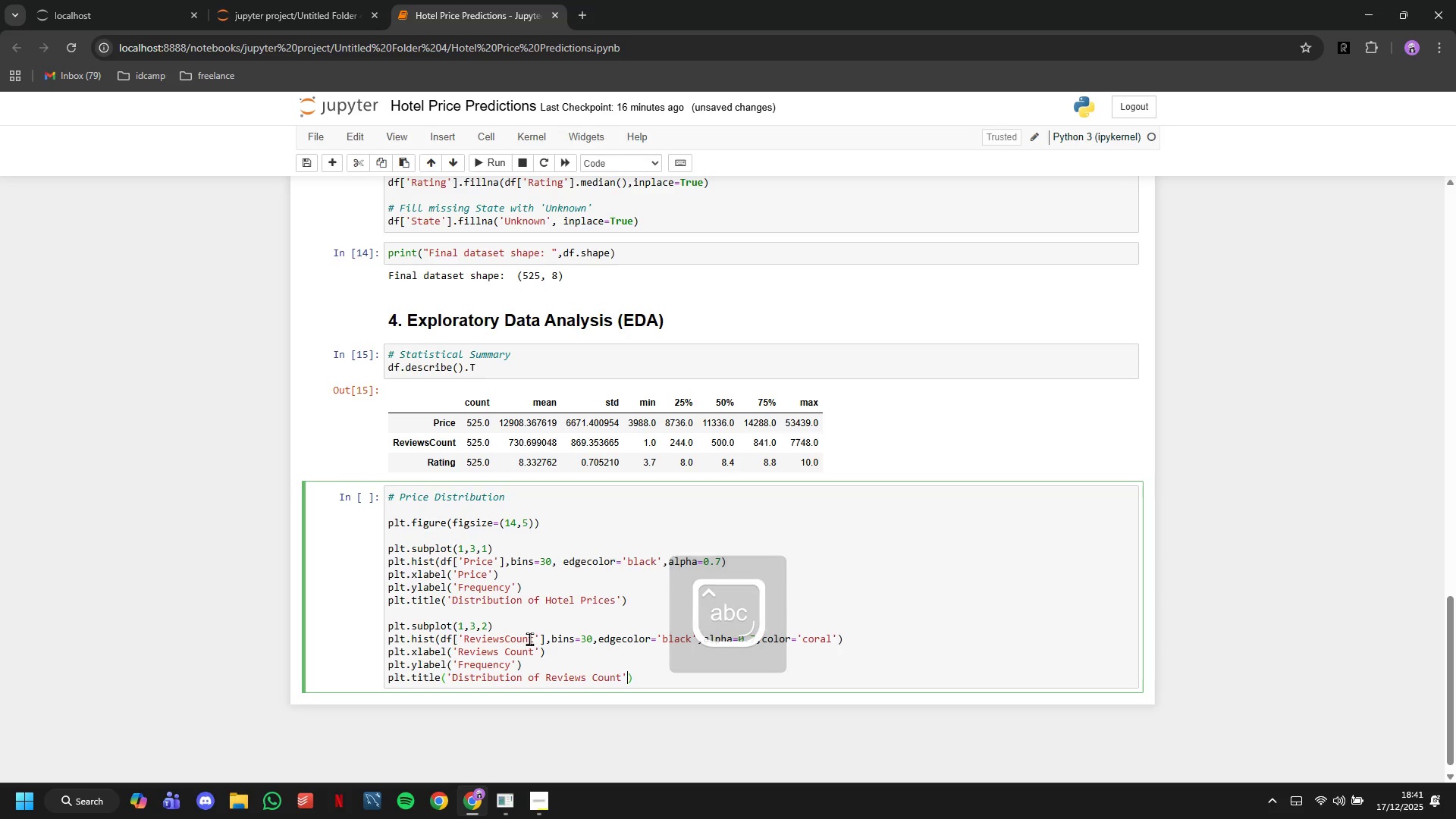 
key(ArrowRight)
 